 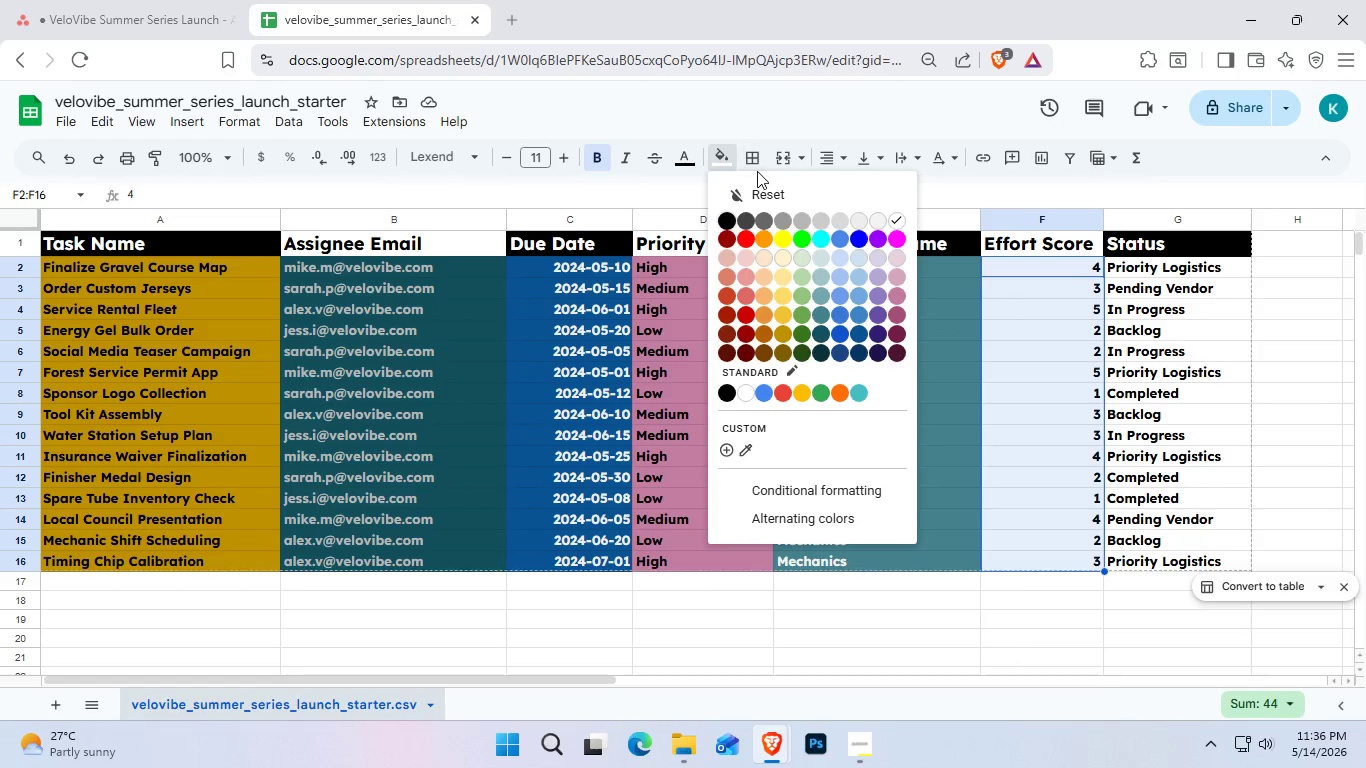 
left_click([798, 316])
 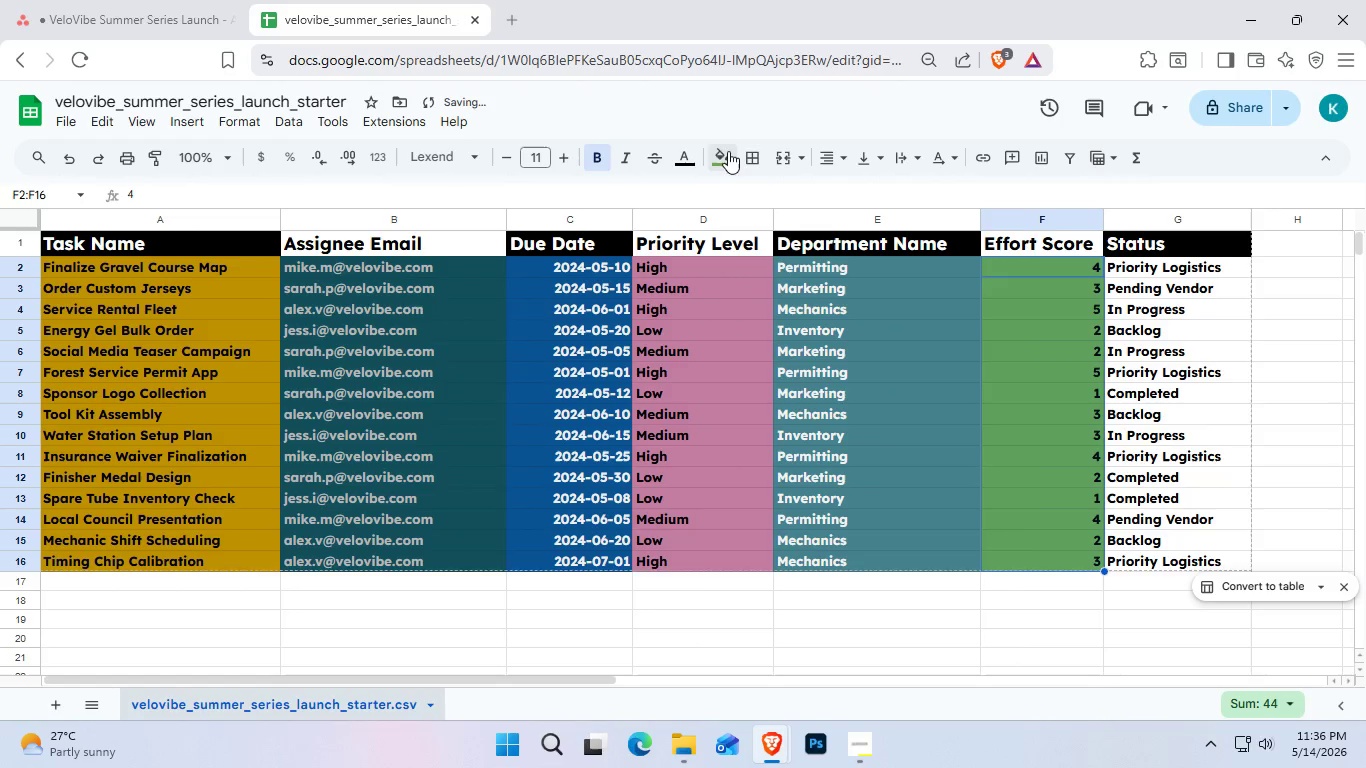 
left_click([695, 169])
 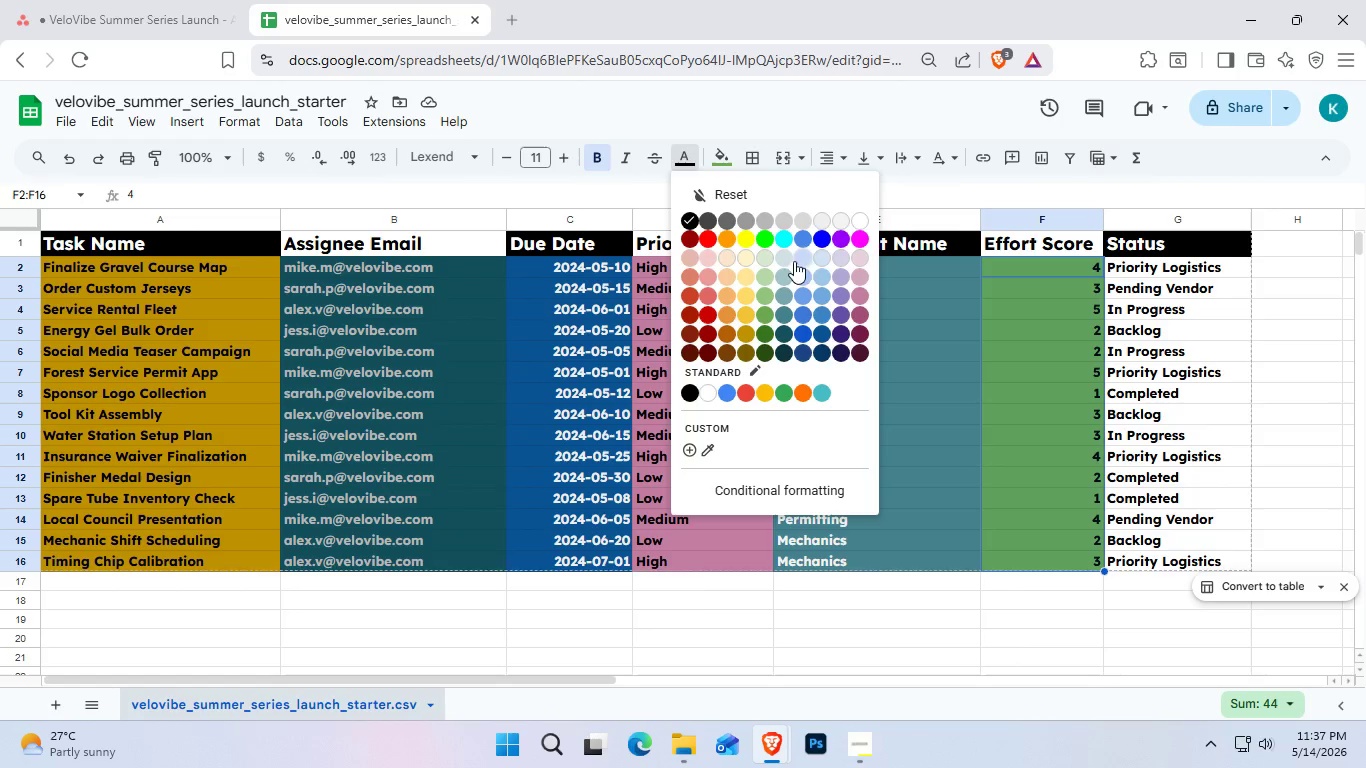 
wait(5.56)
 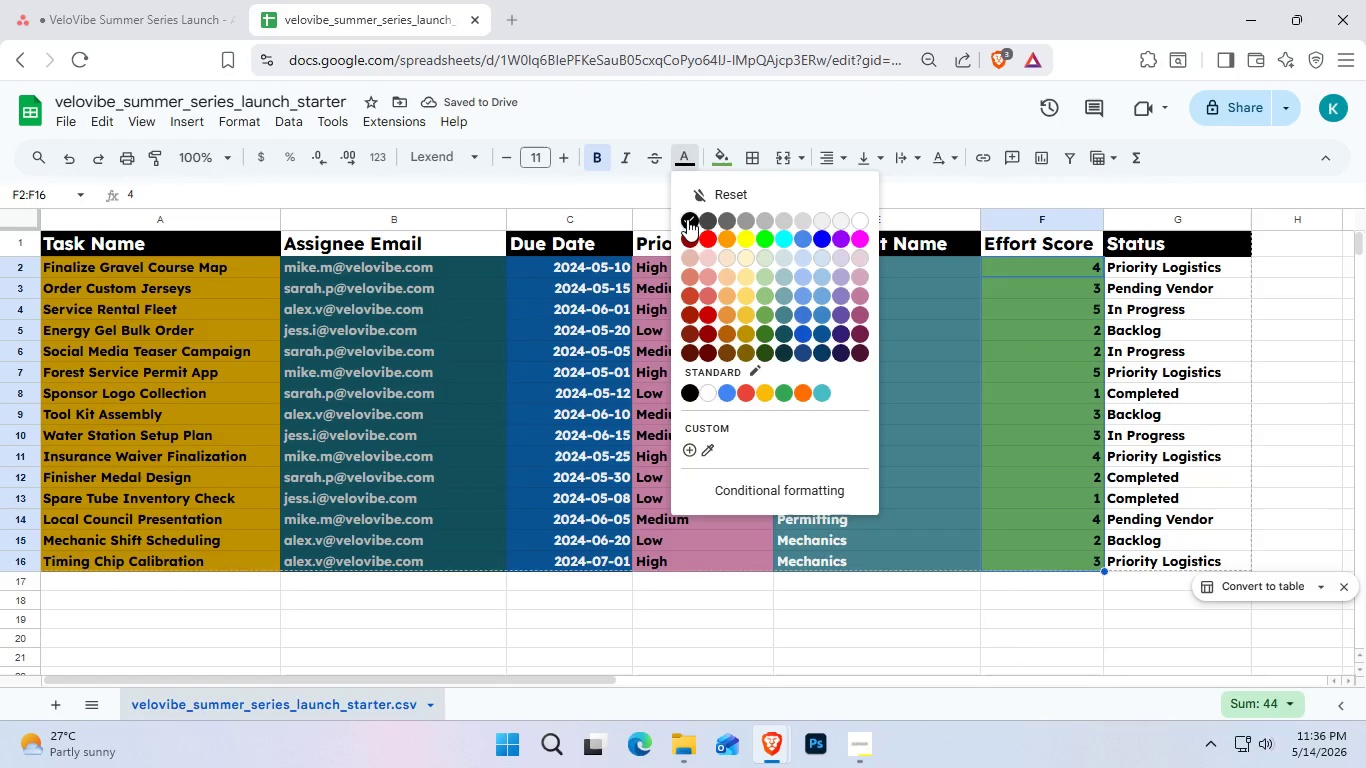 
left_click([864, 353])
 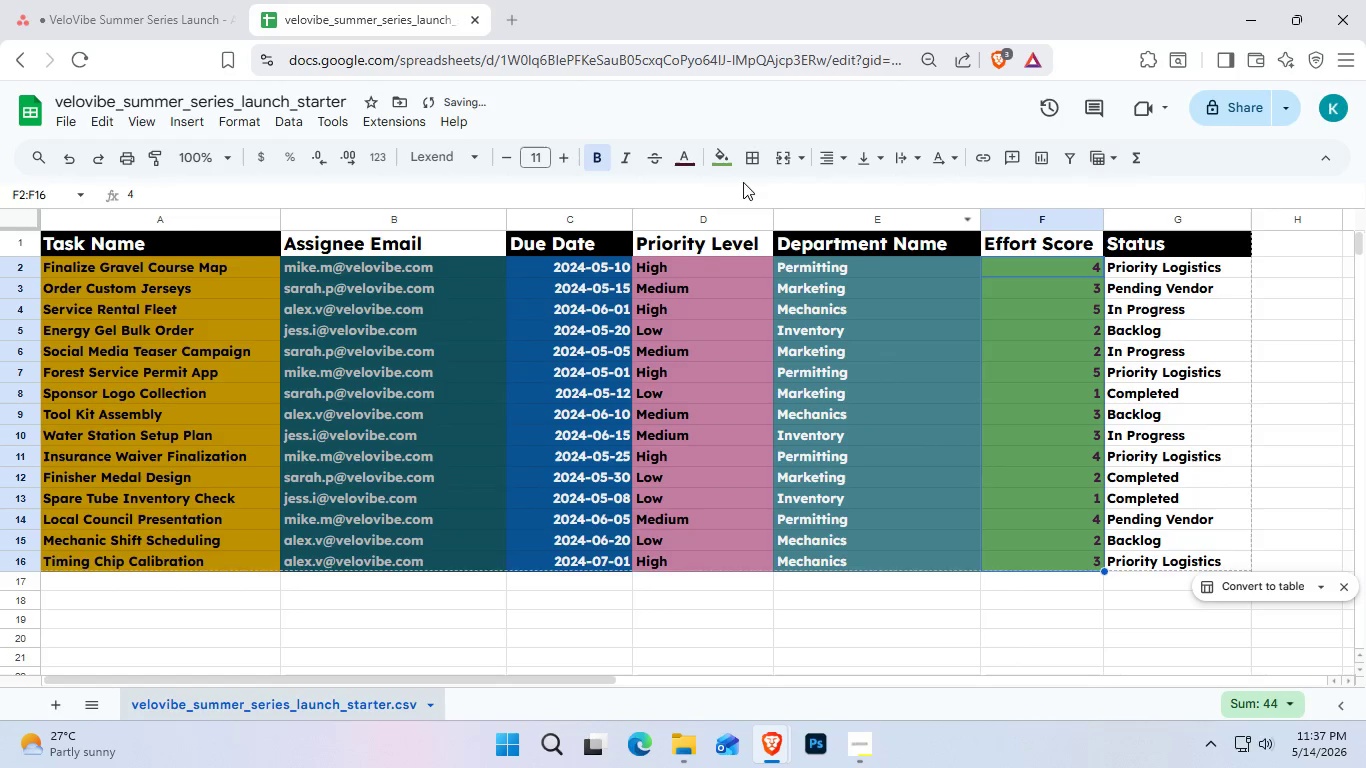 
left_click([719, 169])
 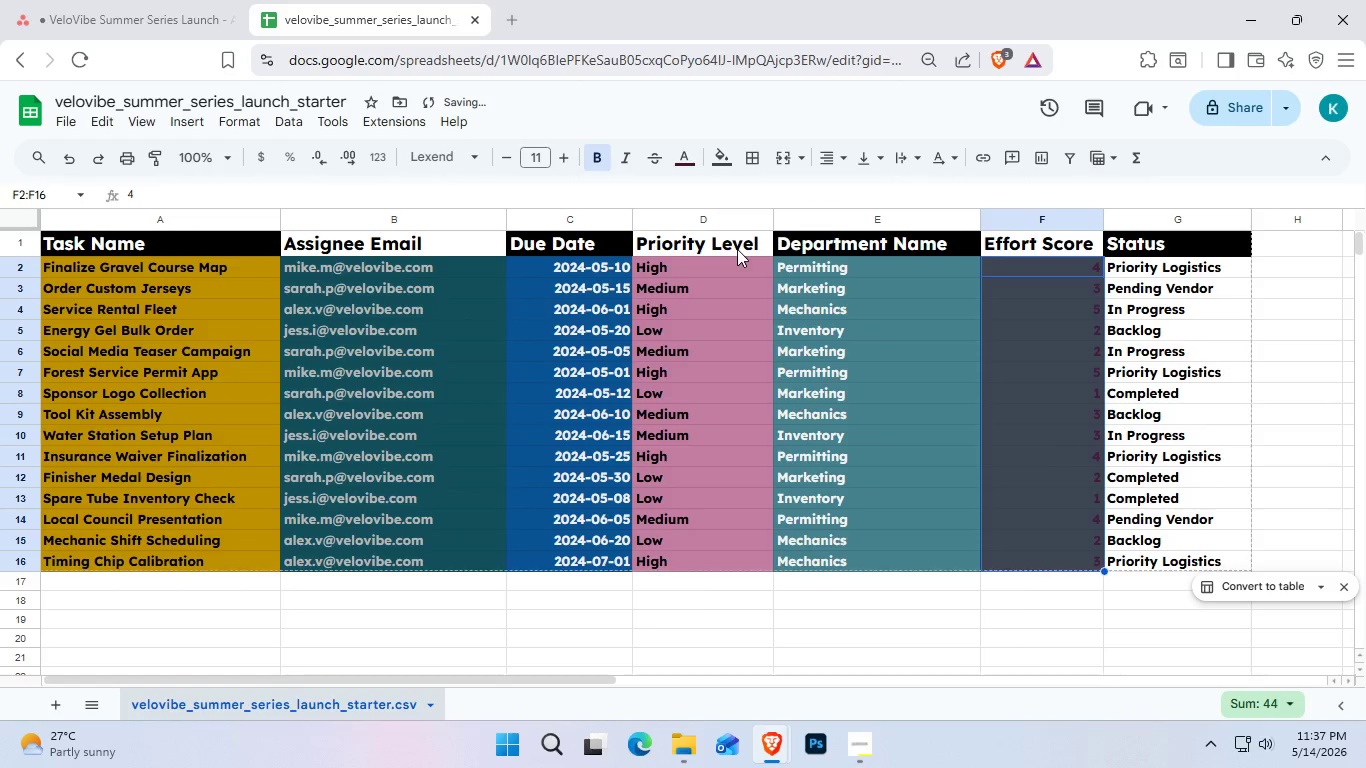 
left_click([680, 161])
 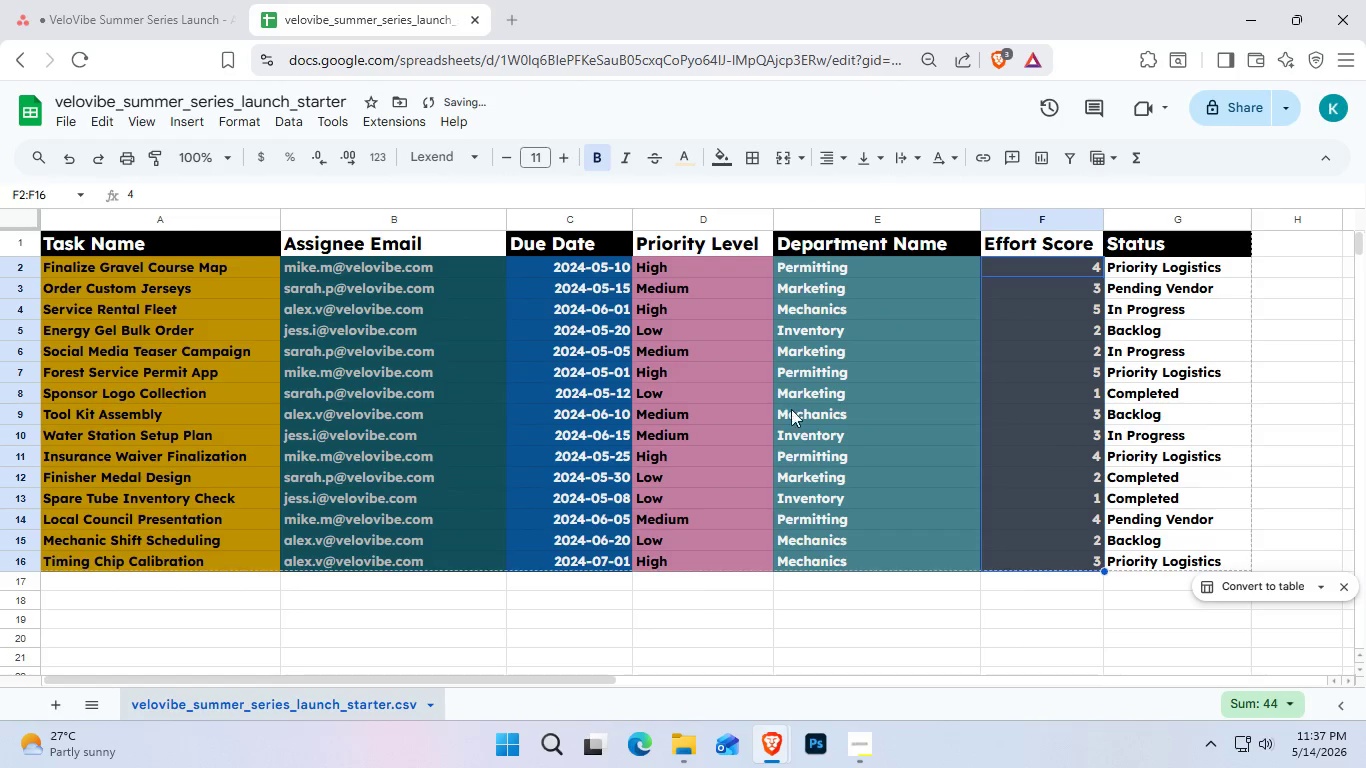 
left_click([880, 615])
 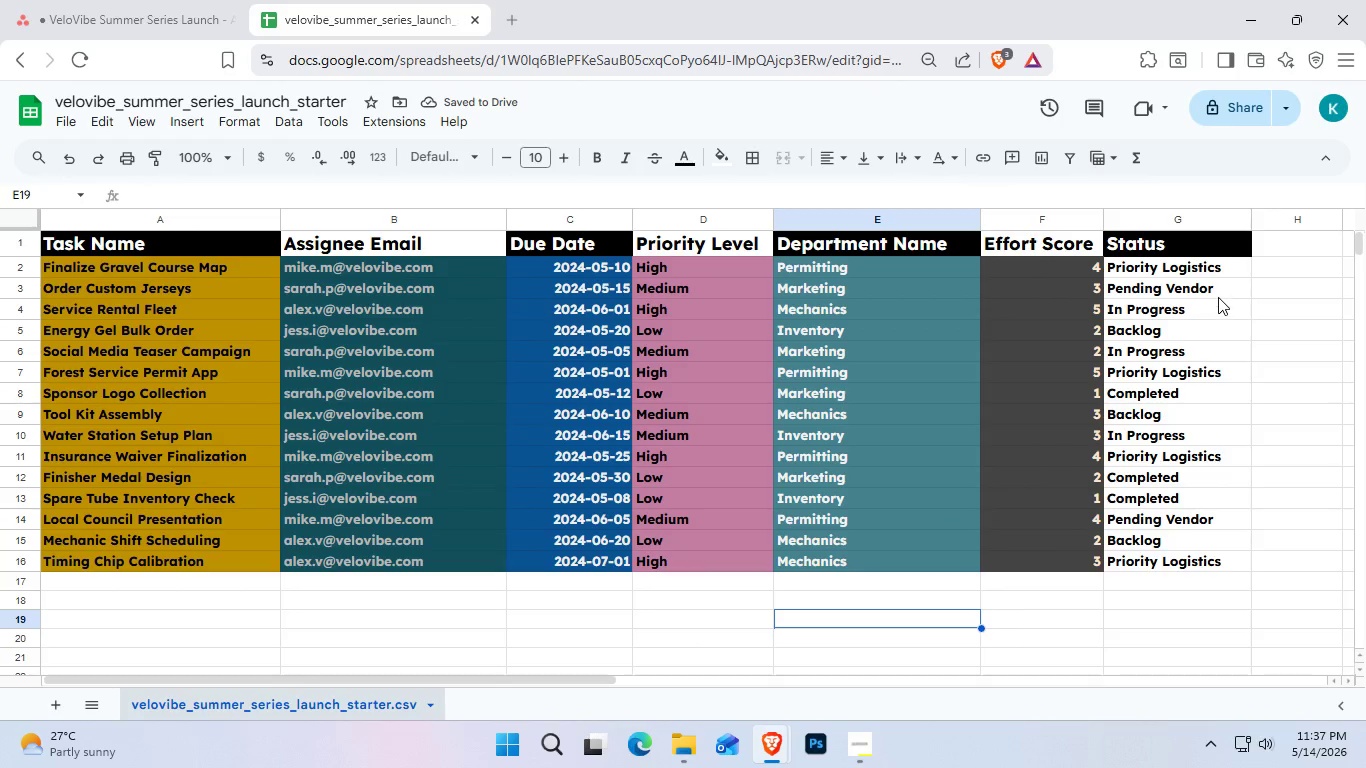 
left_click([1226, 266])
 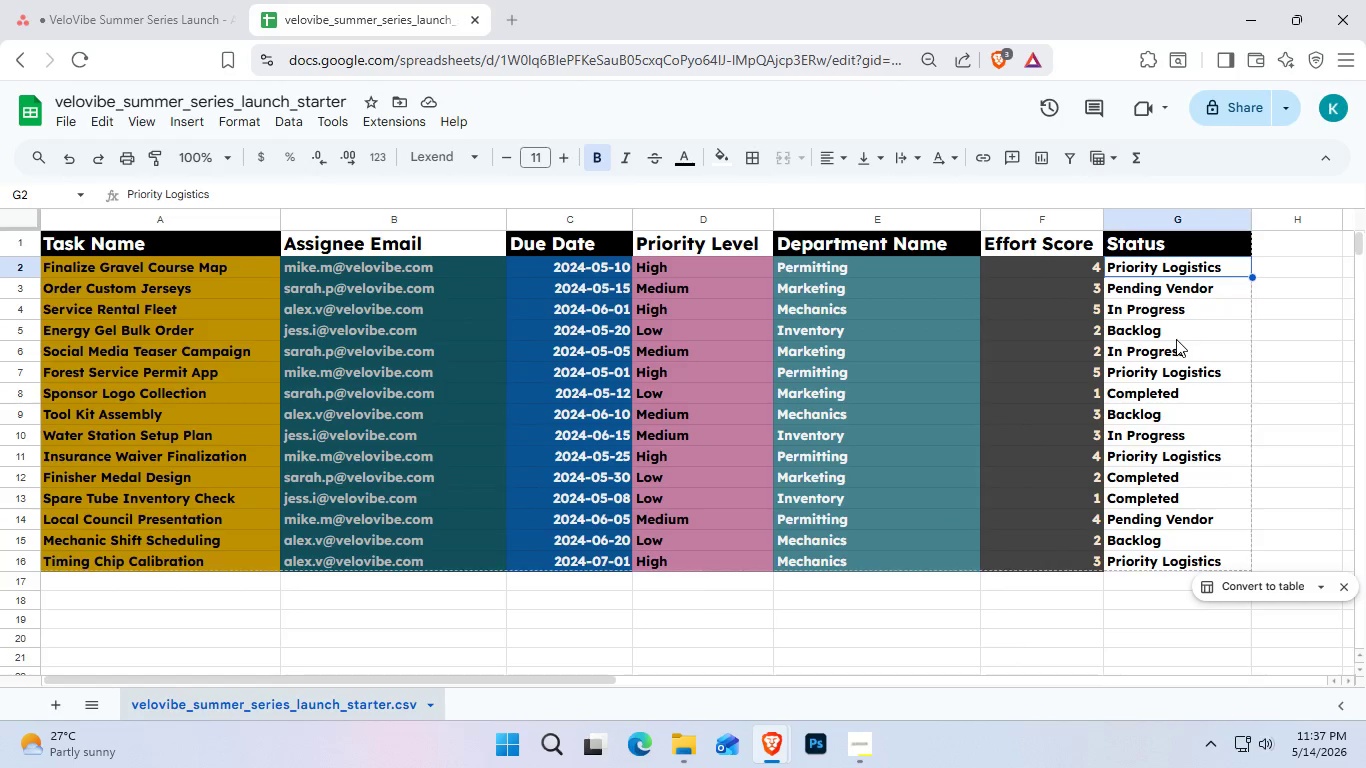 
hold_key(key=ShiftLeft, duration=1.11)
left_click([1190, 564])
 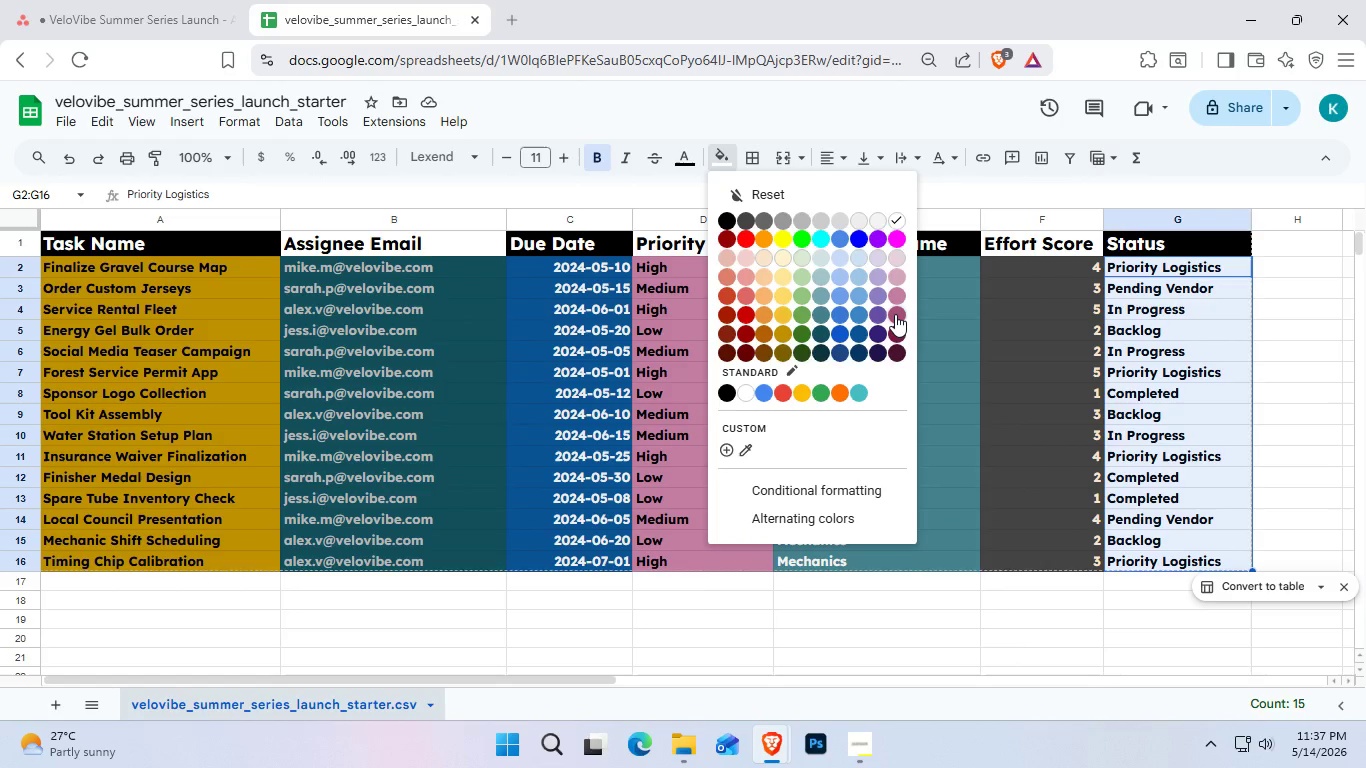 
left_click([895, 314])
 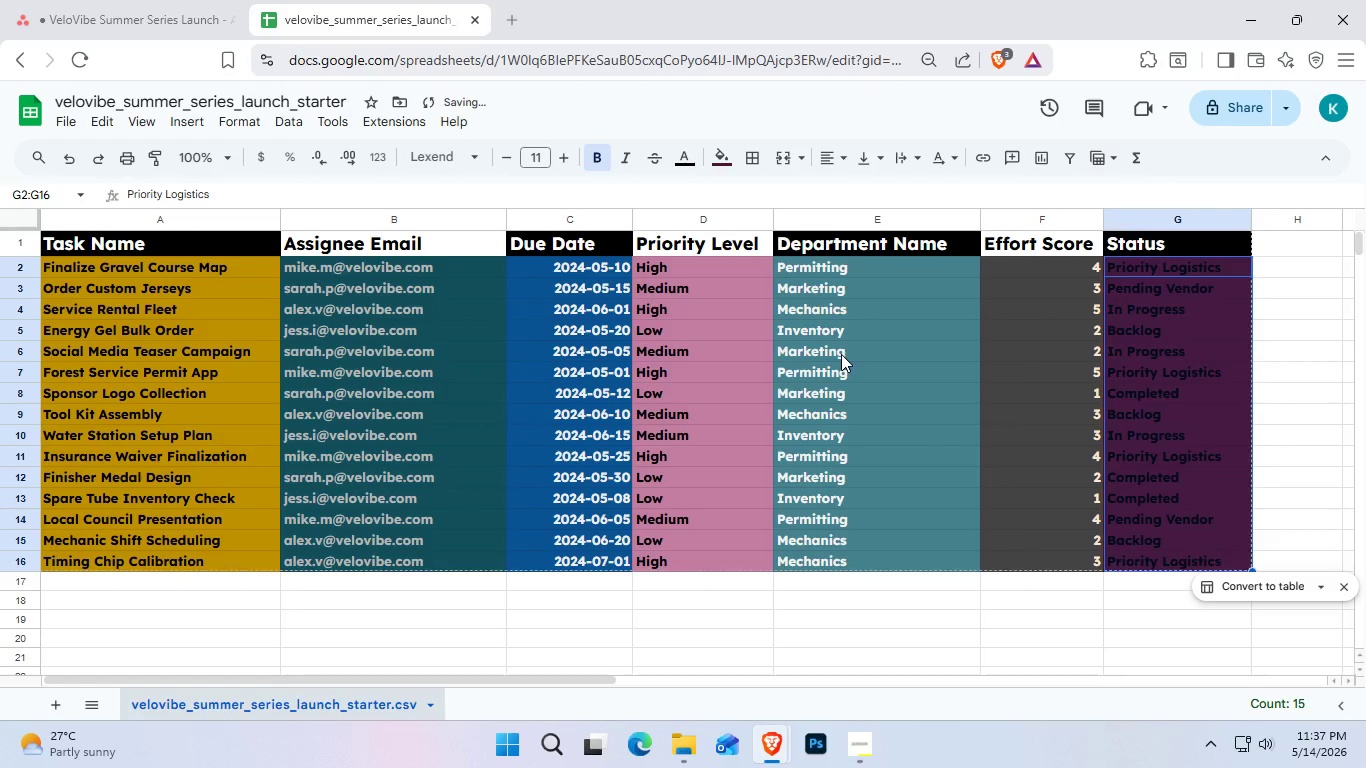 
wait(6.41)
 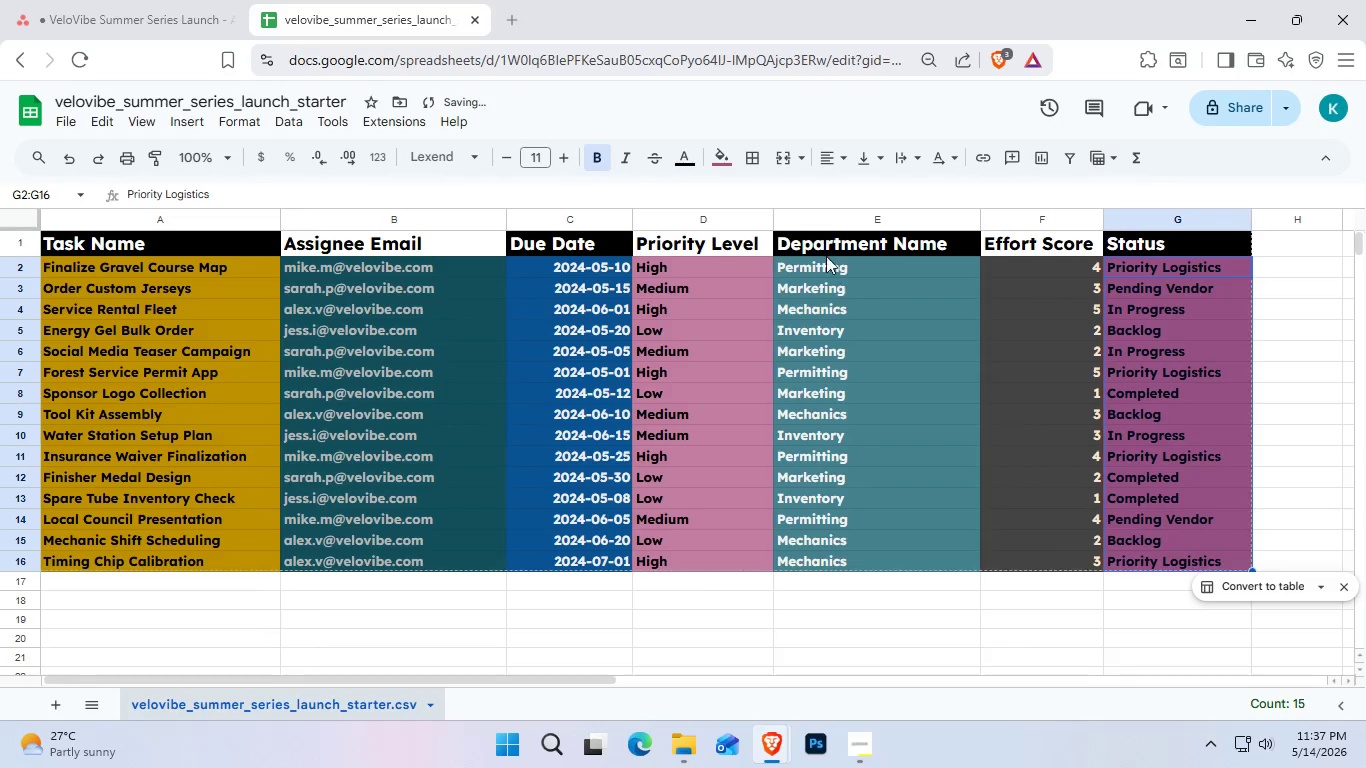 
double_click([692, 163])
 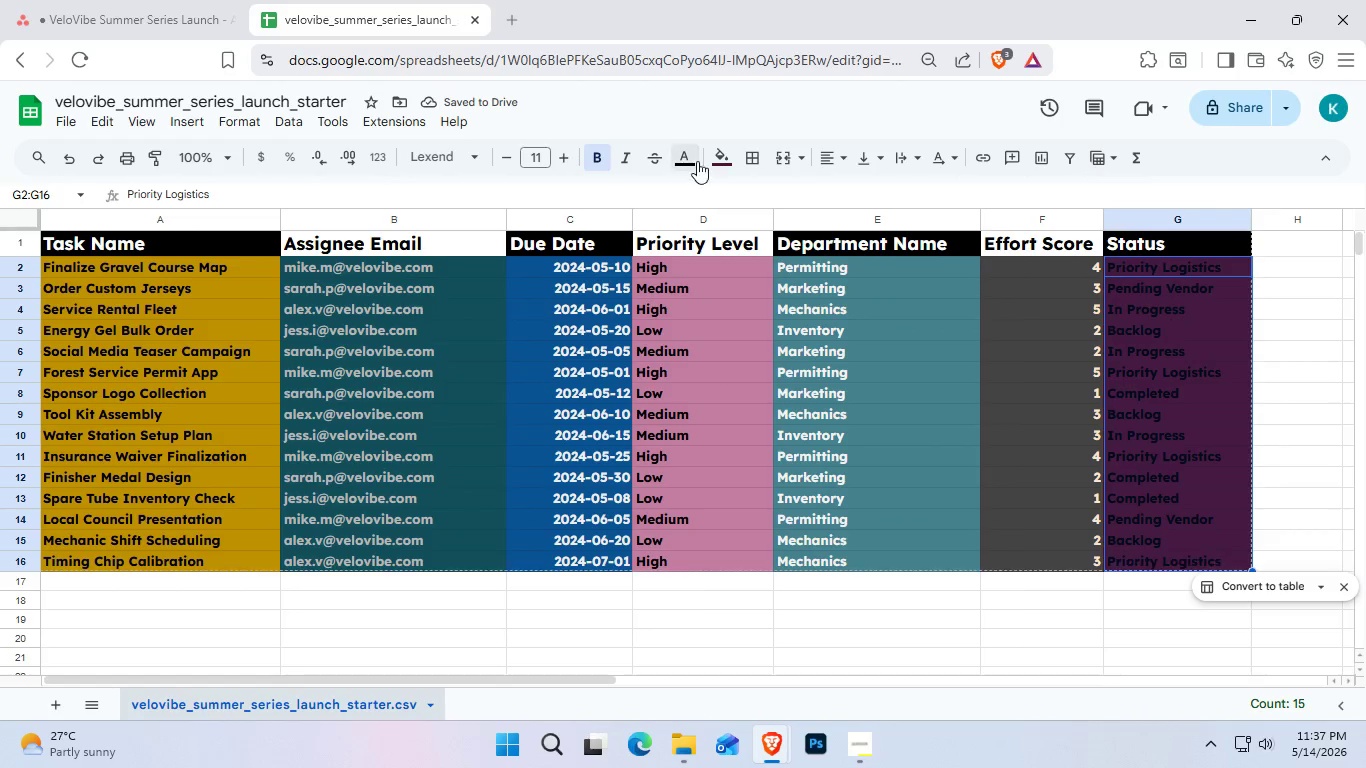 
left_click([697, 161])
 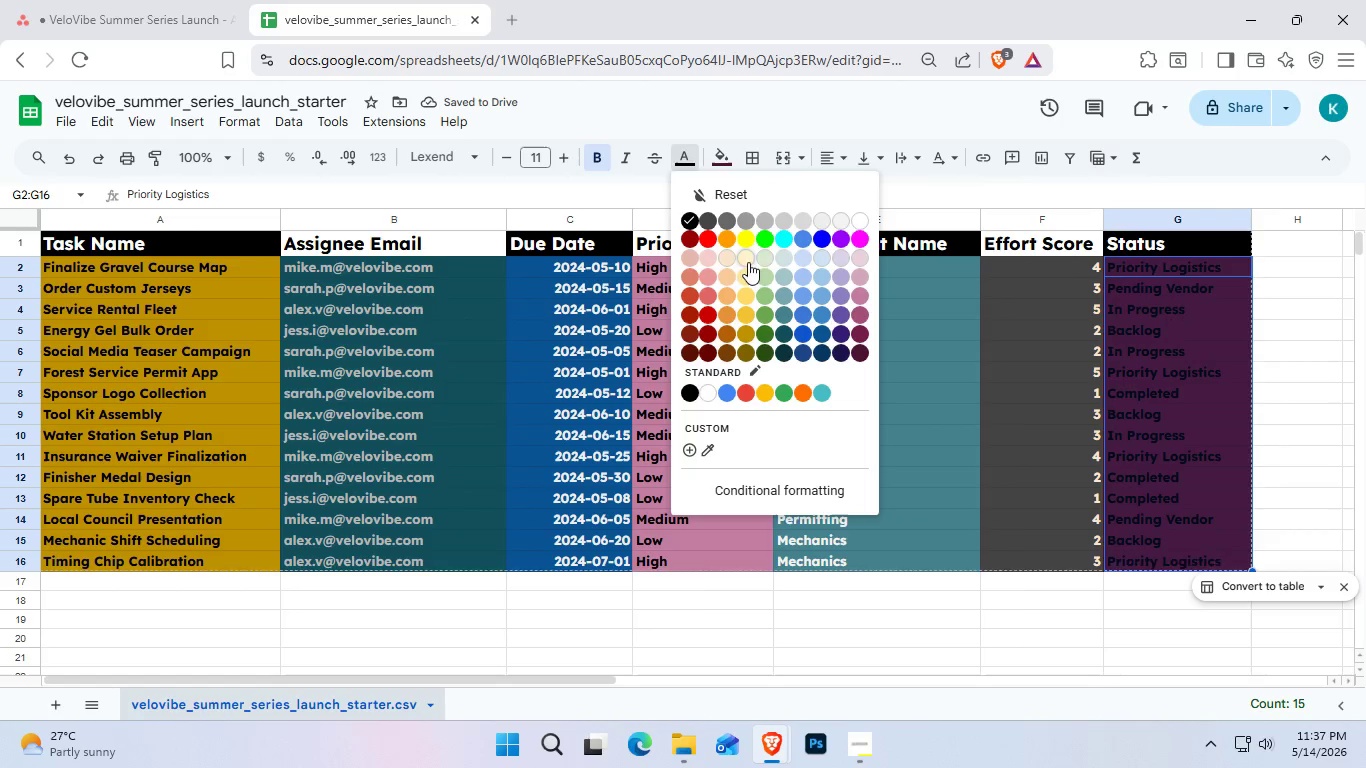 
left_click([694, 260])
 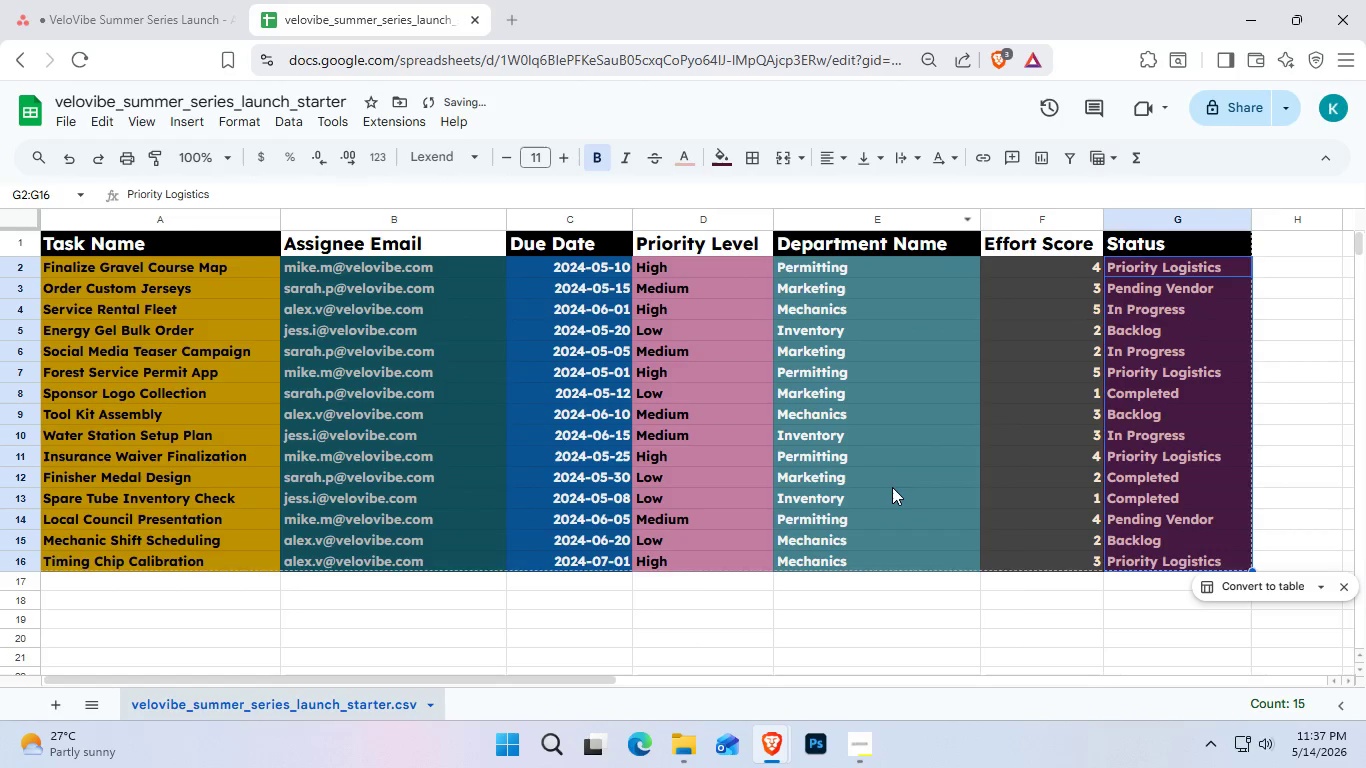 
left_click([923, 619])
 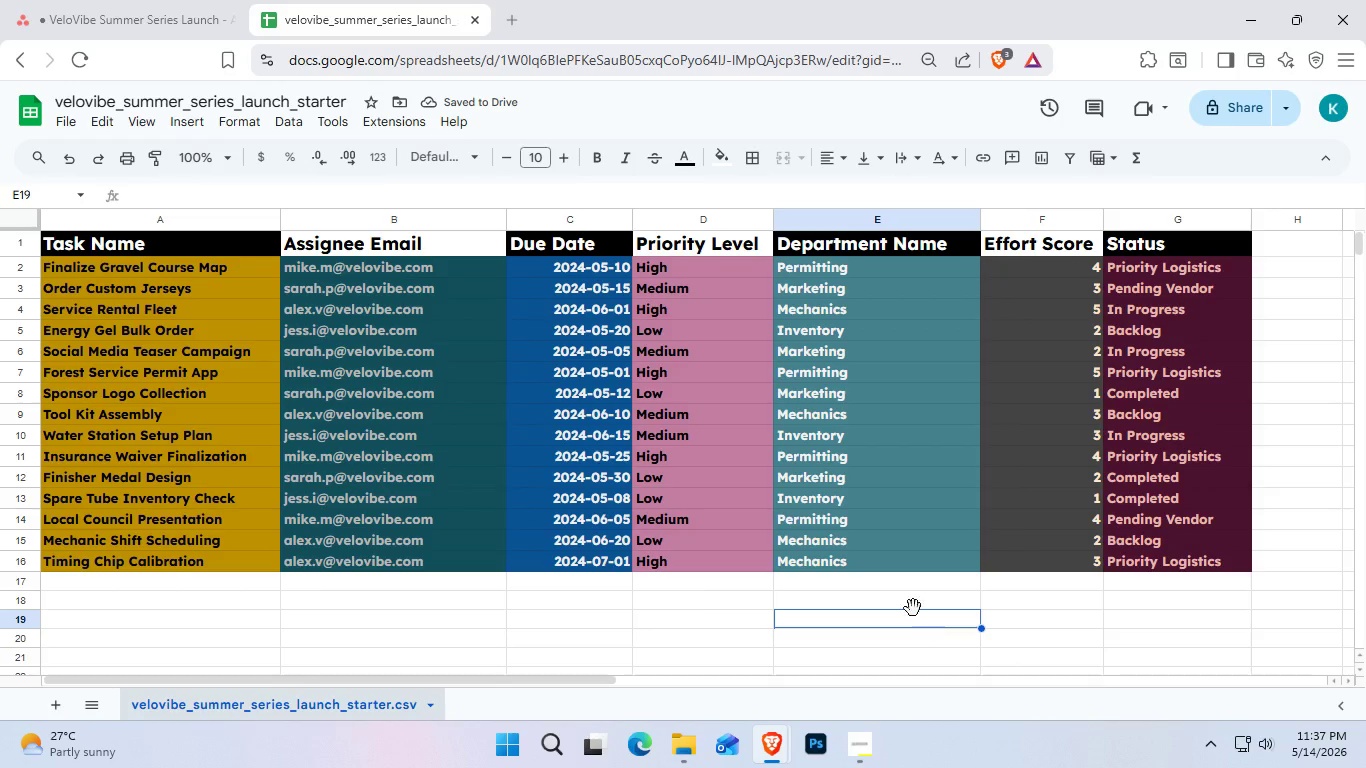 
scroll: coordinate [346, 396], scroll_direction: up, amount: 2.0
 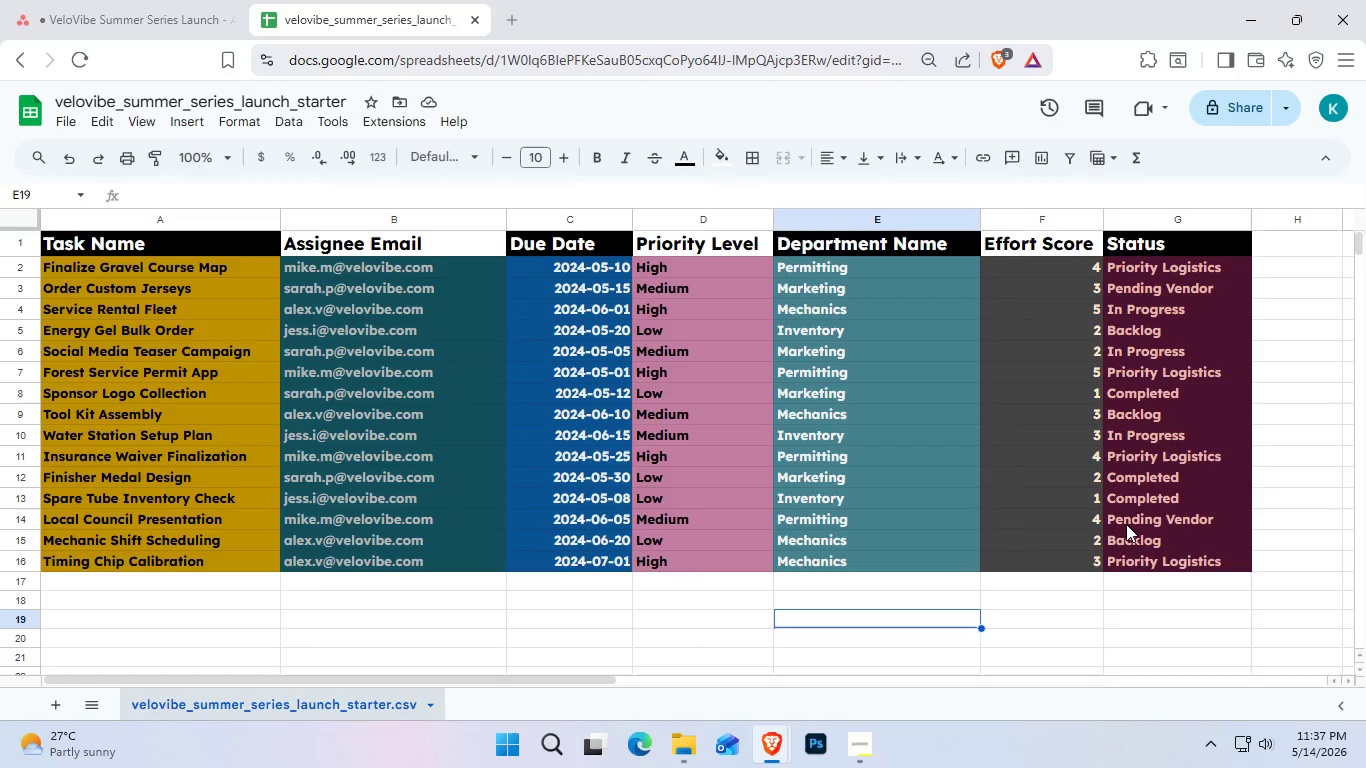 
left_click([1126, 524])
 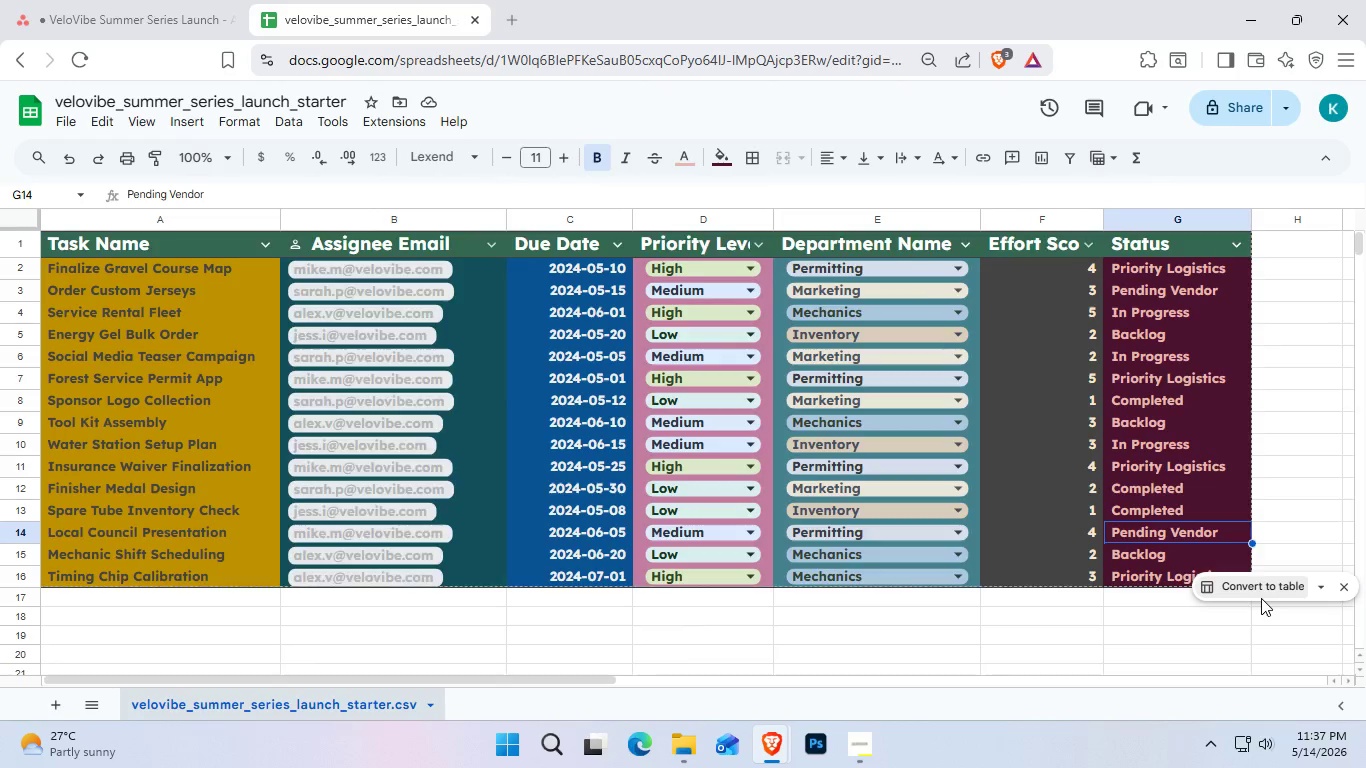 
wait(10.36)
 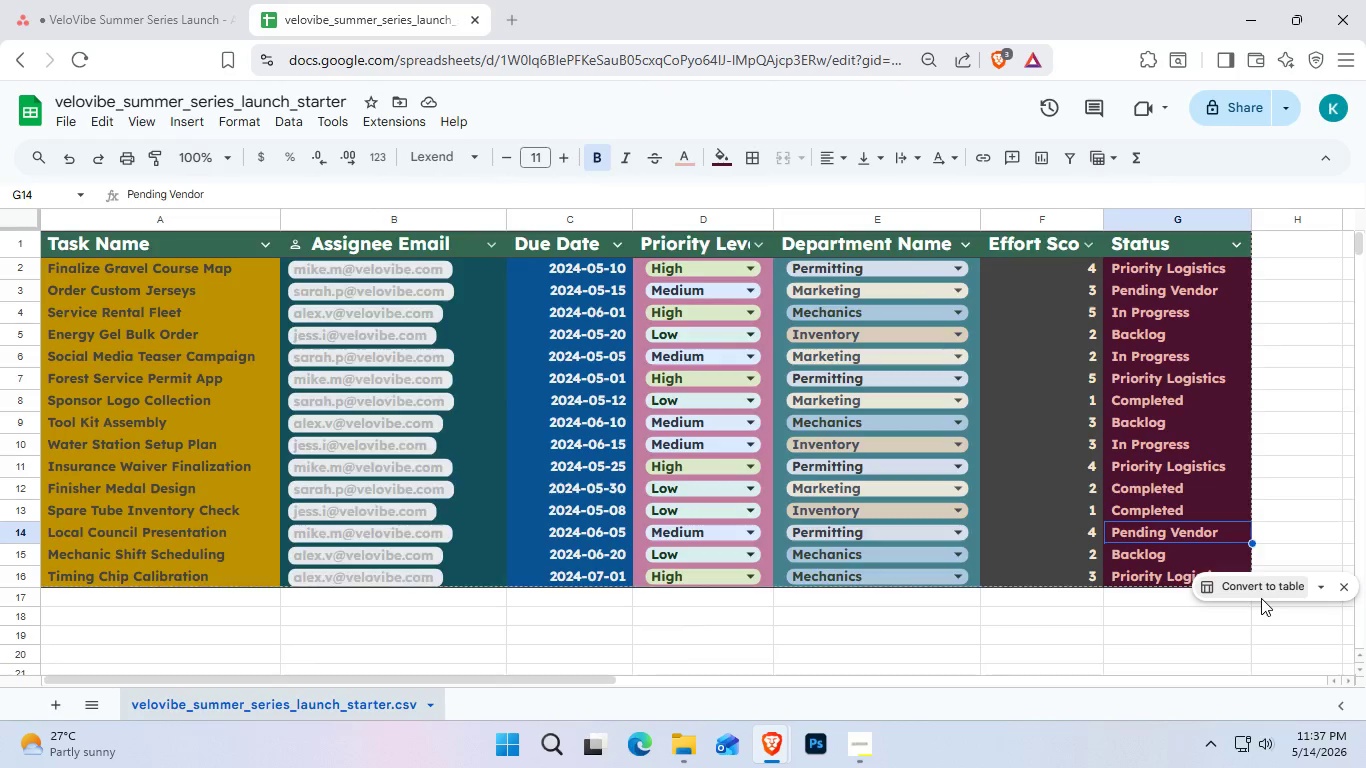 
scroll: coordinate [418, 481], scroll_direction: up, amount: 2.0
 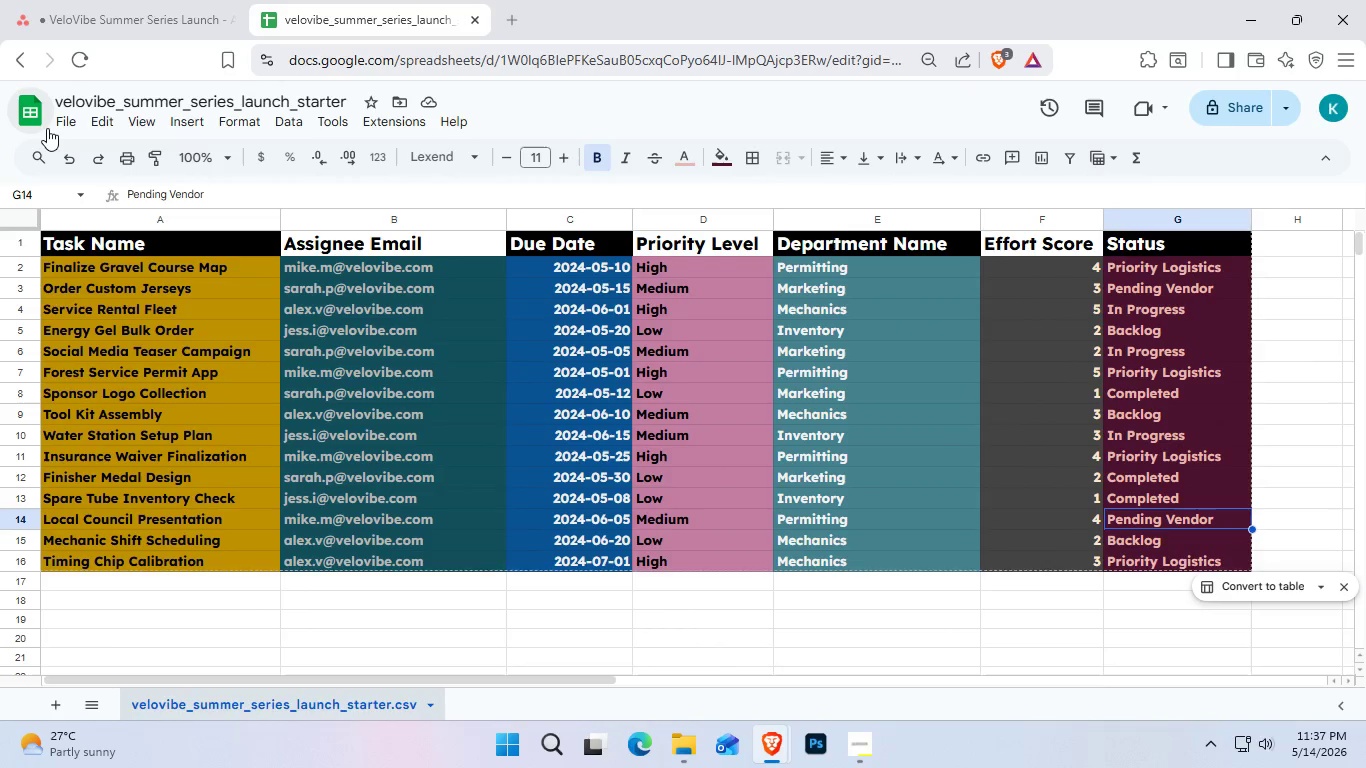 
left_click([60, 120])
 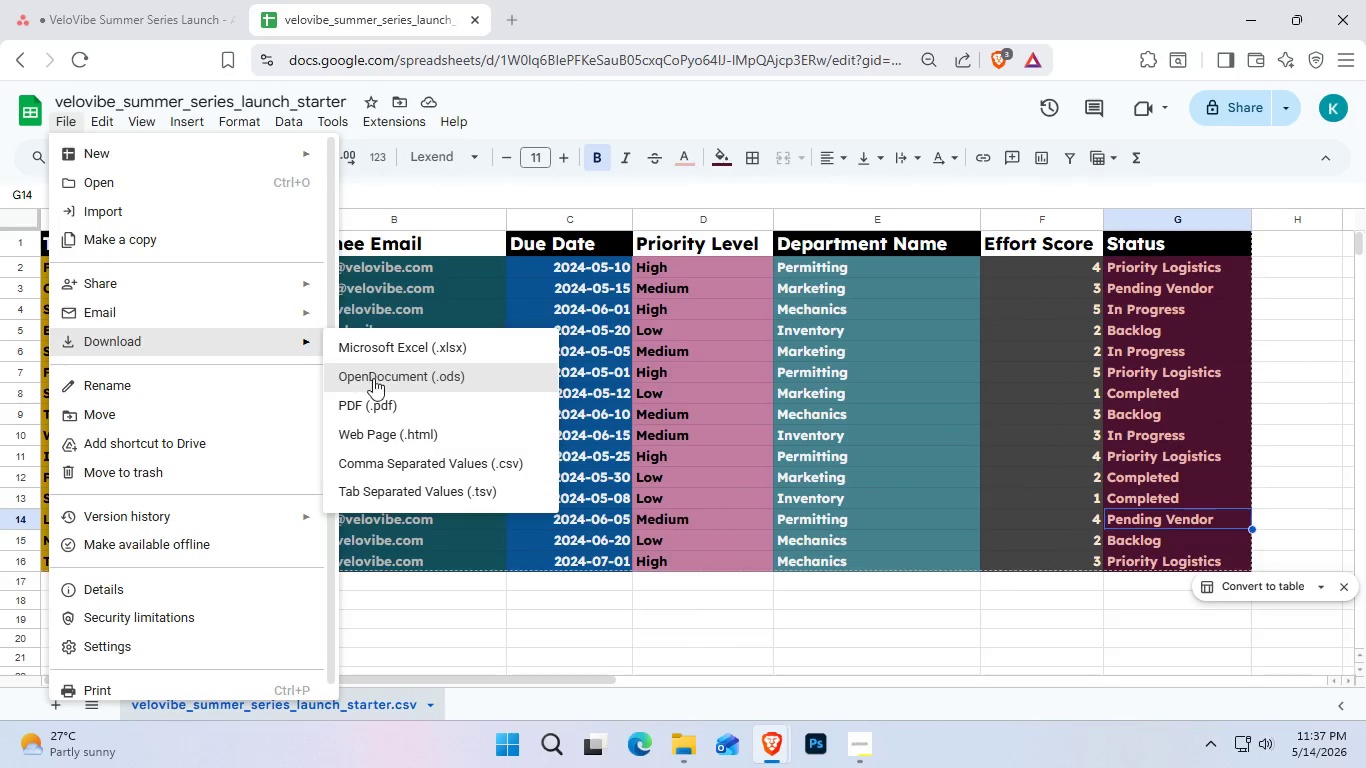 
left_click([418, 468])
 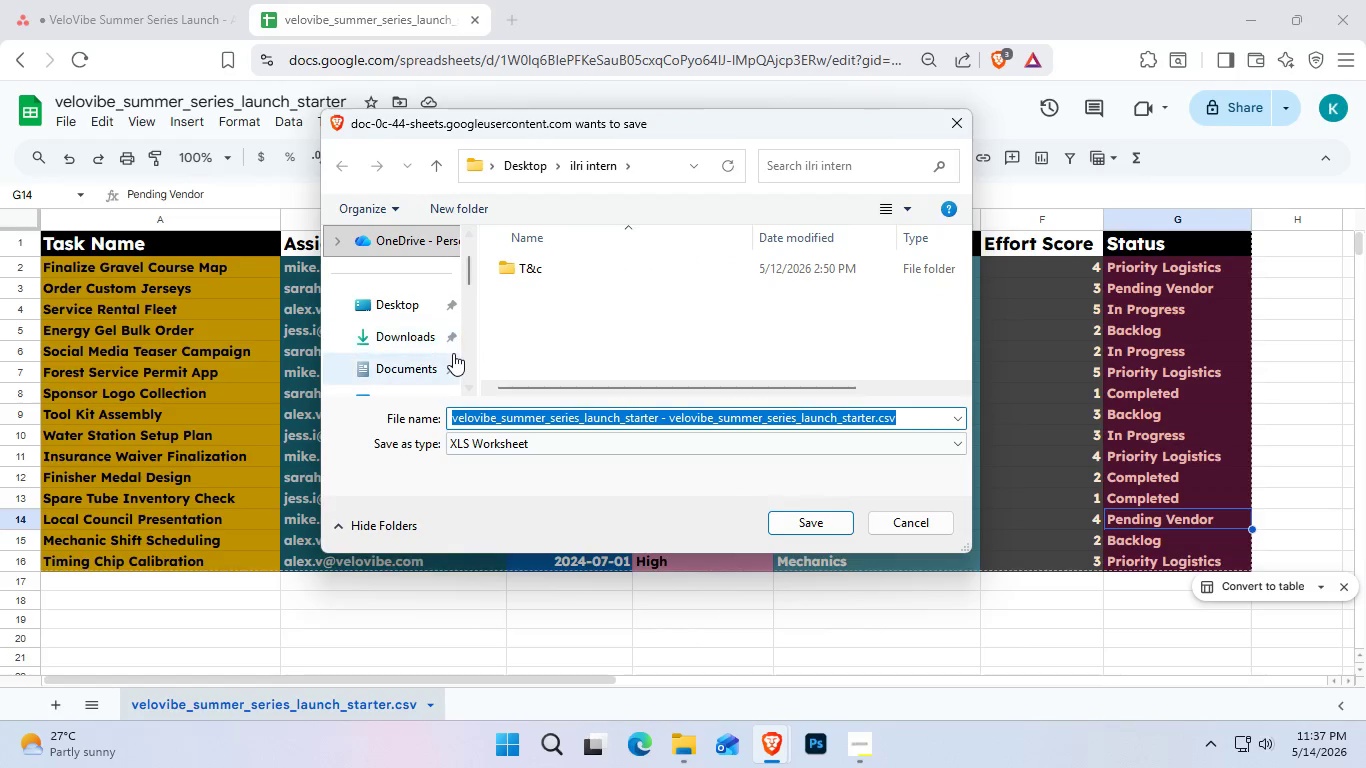 
left_click([405, 365])
 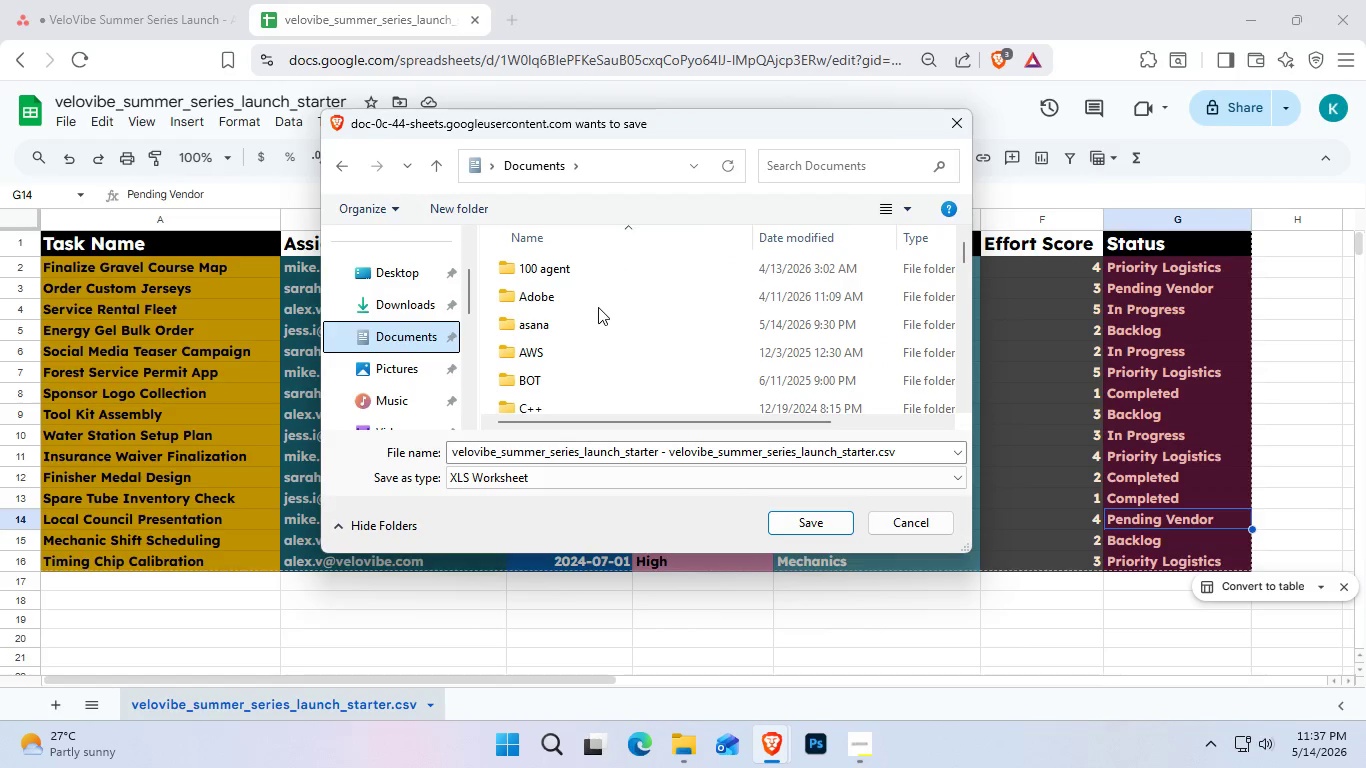 
double_click([599, 324])
 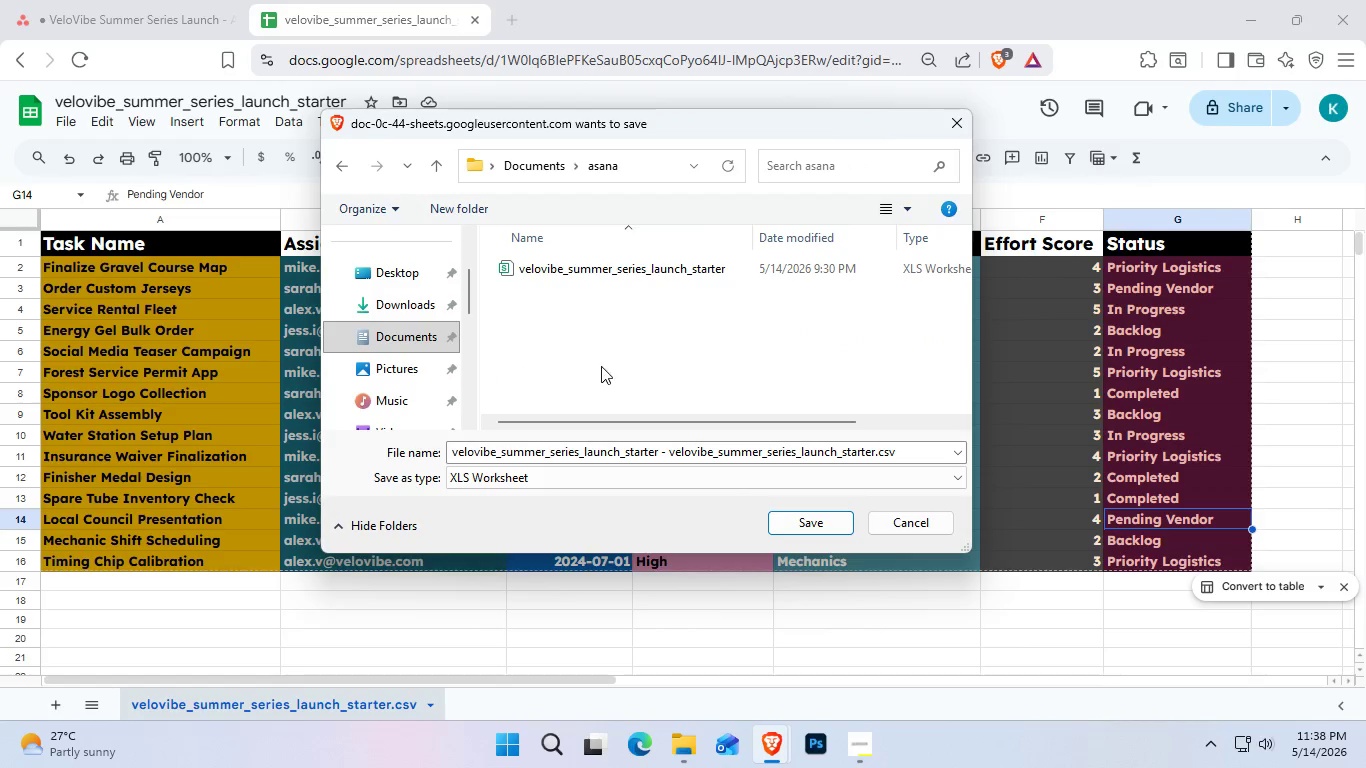 
left_click([602, 372])
 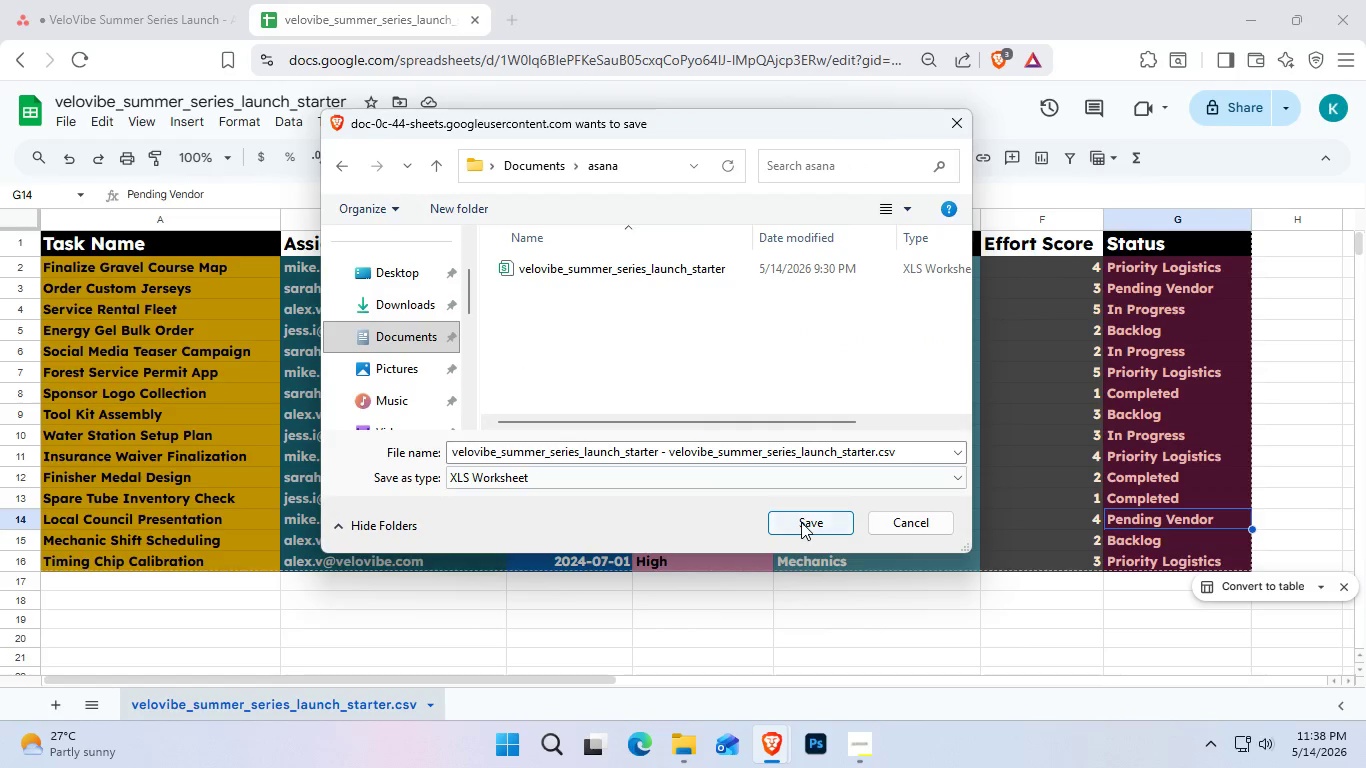 
left_click([801, 522])
 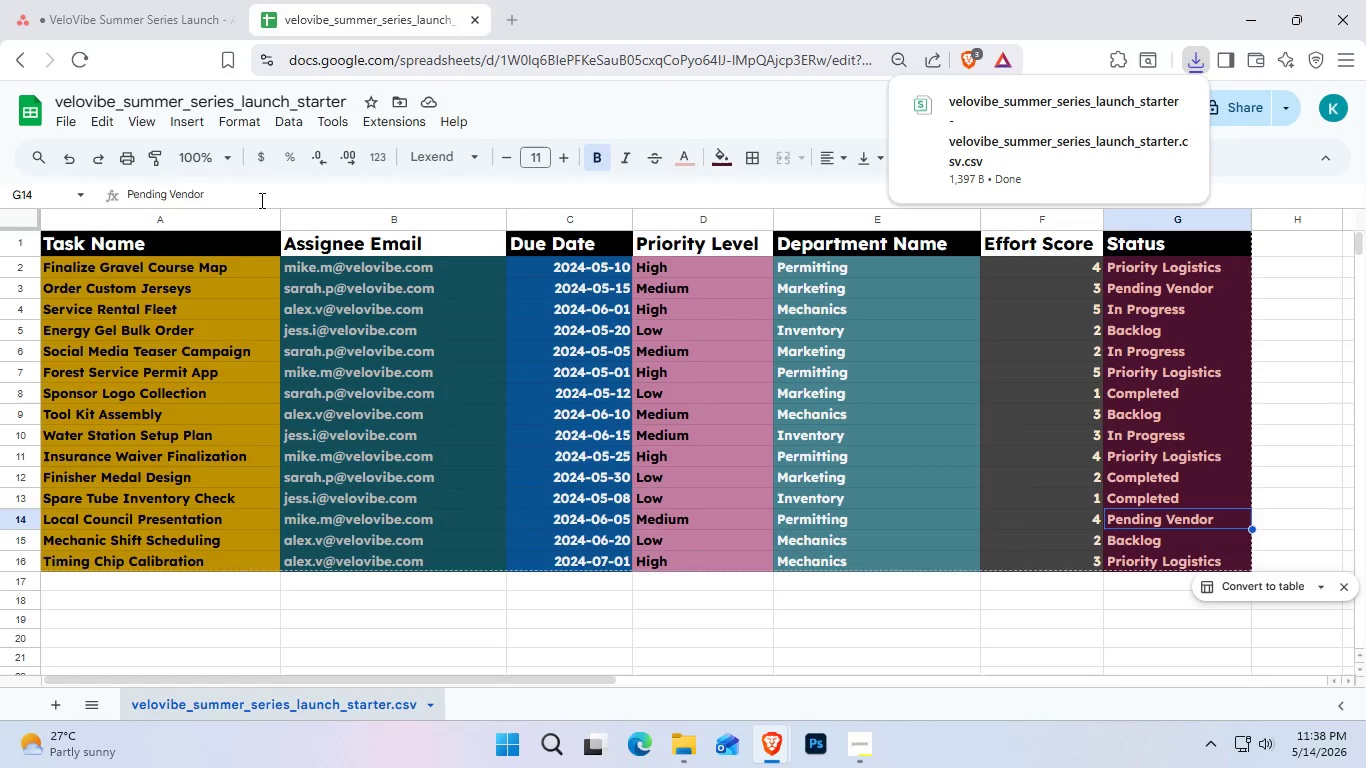 
left_click([150, 21])
 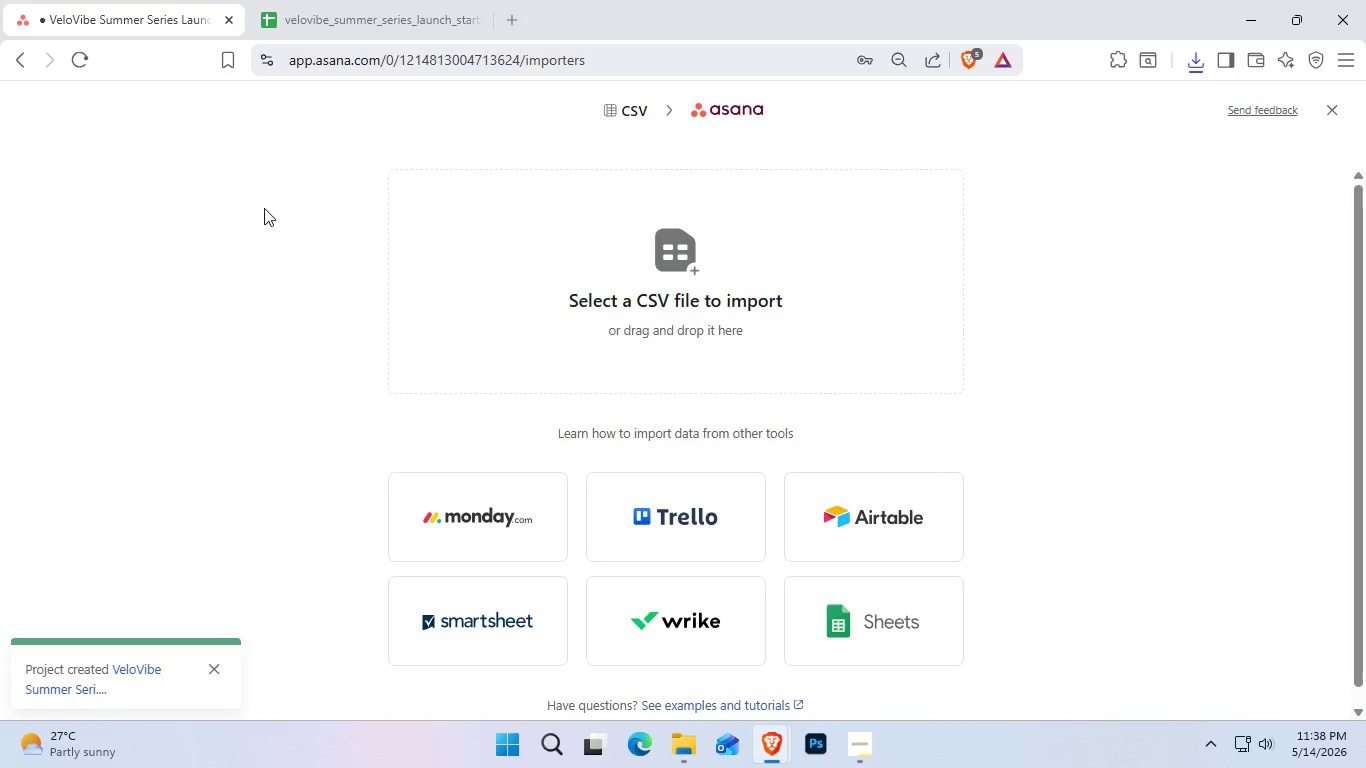 
left_click([700, 347])
 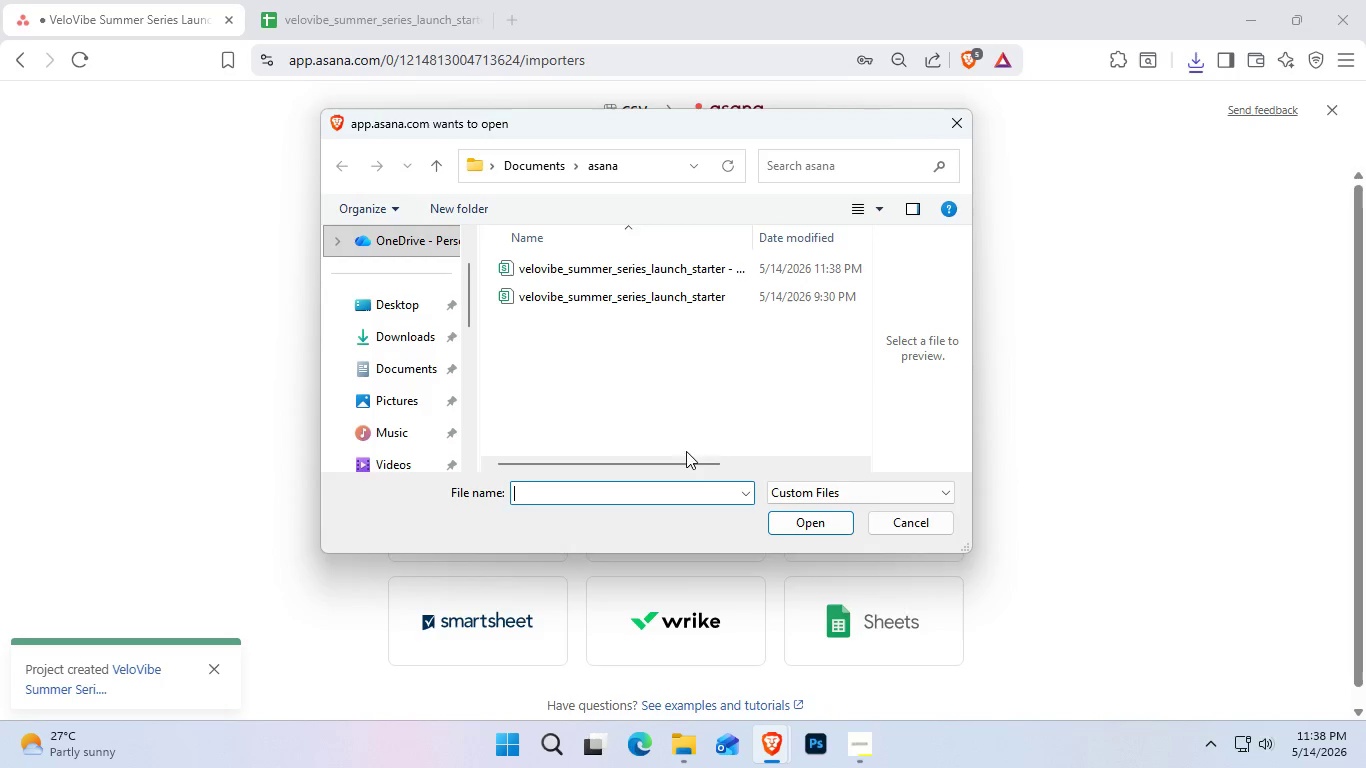 
scroll: coordinate [766, 423], scroll_direction: up, amount: 1.0
 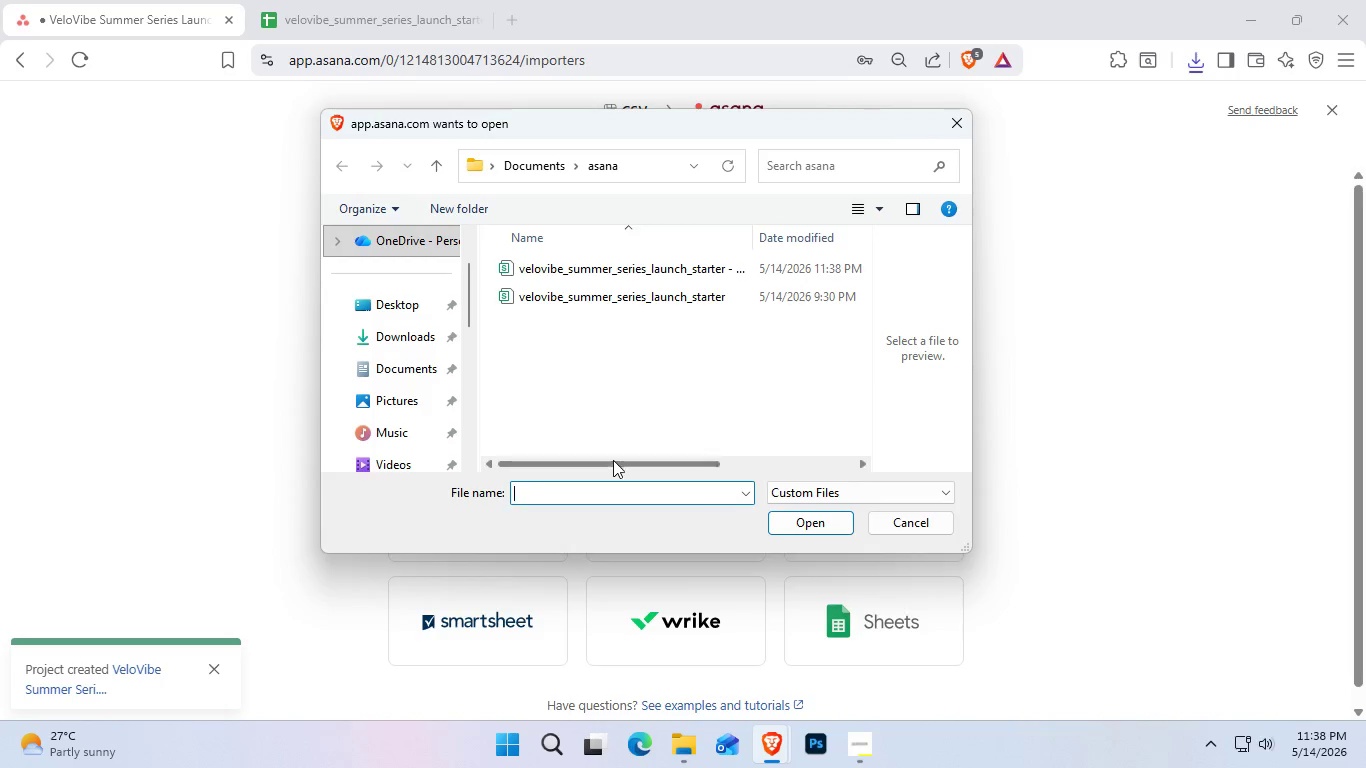 
left_click_drag(start_coordinate=[613, 460], to_coordinate=[630, 479])
 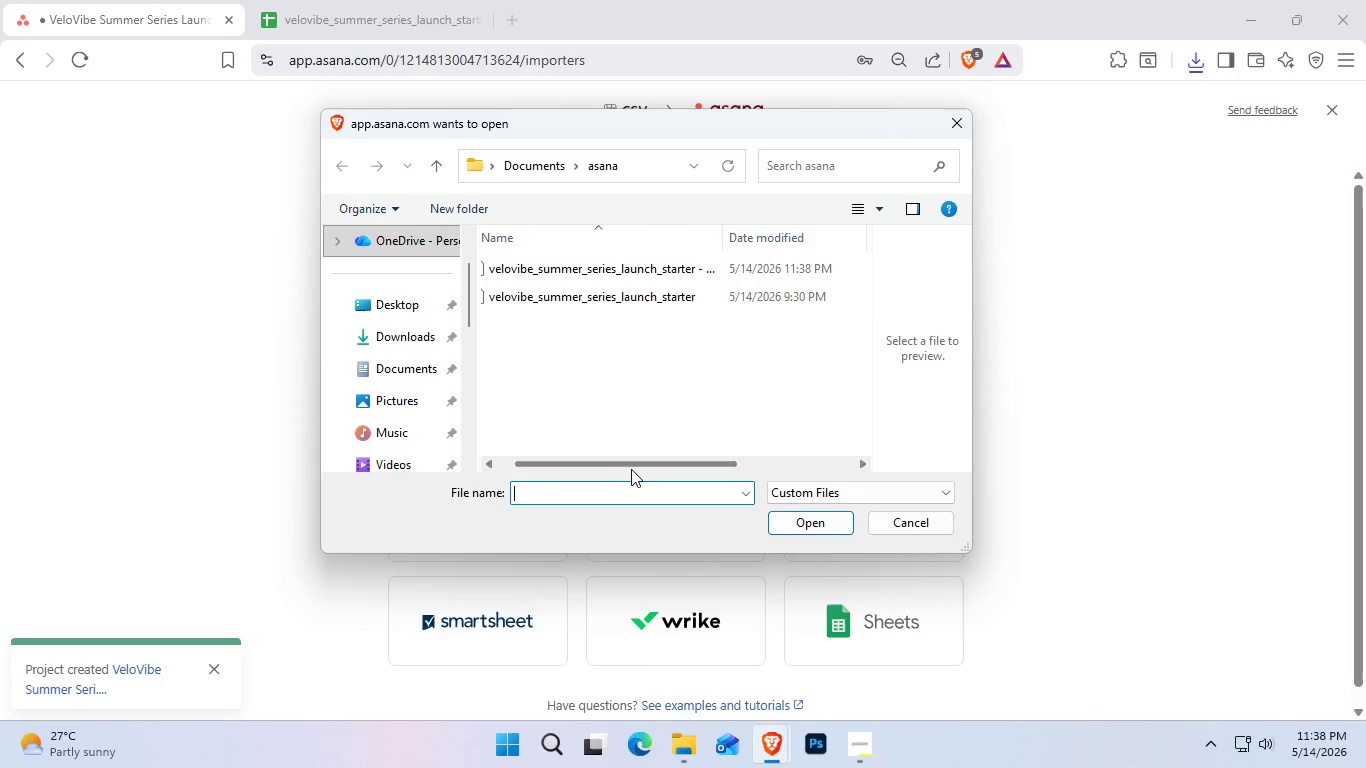 
left_click_drag(start_coordinate=[634, 464], to_coordinate=[580, 463])
 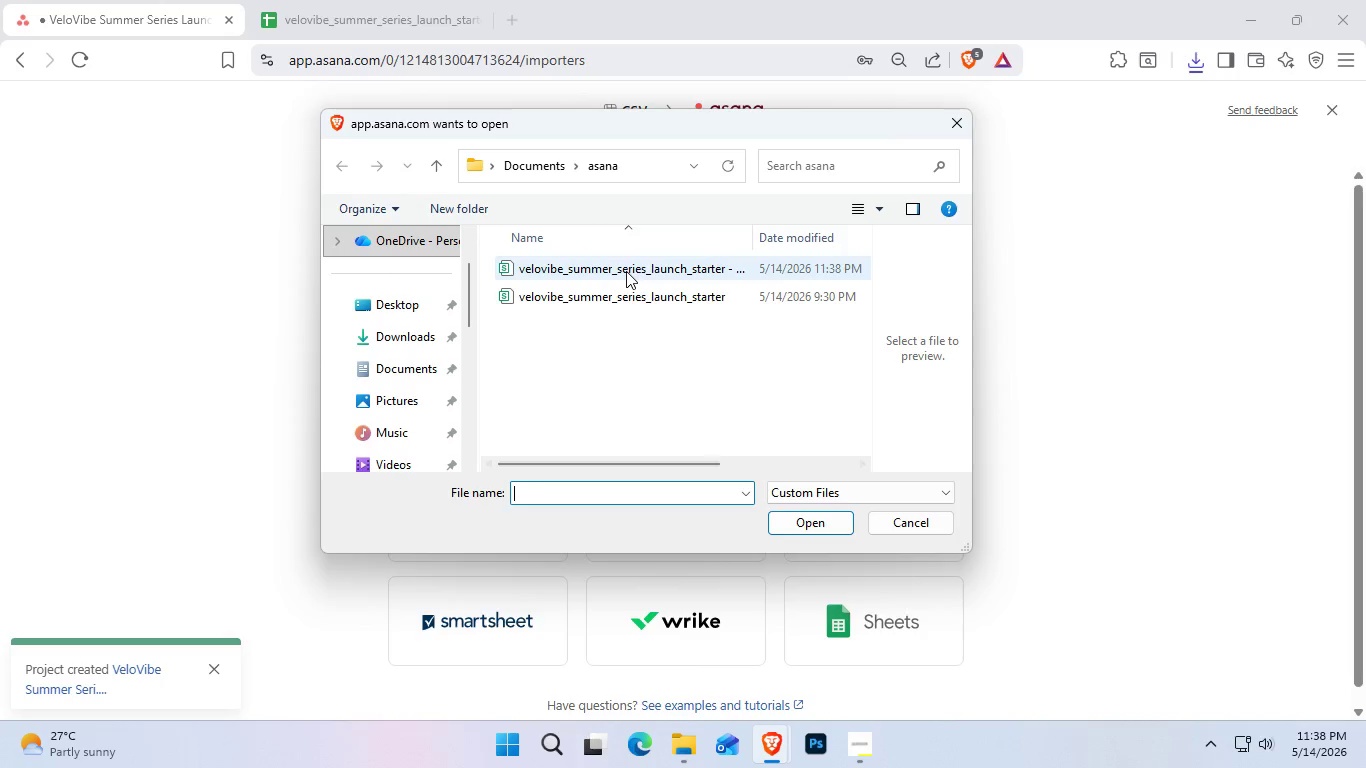 
left_click([626, 271])
 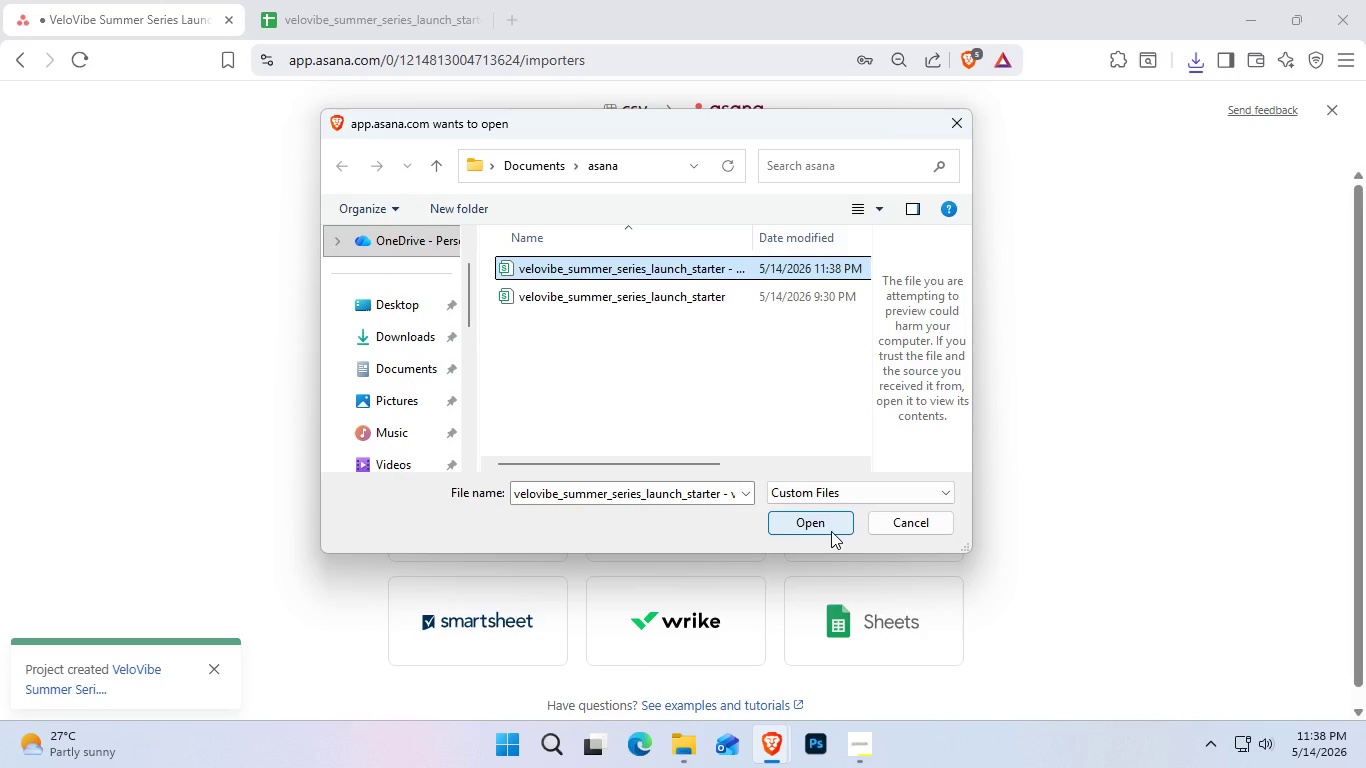 
wait(18.69)
 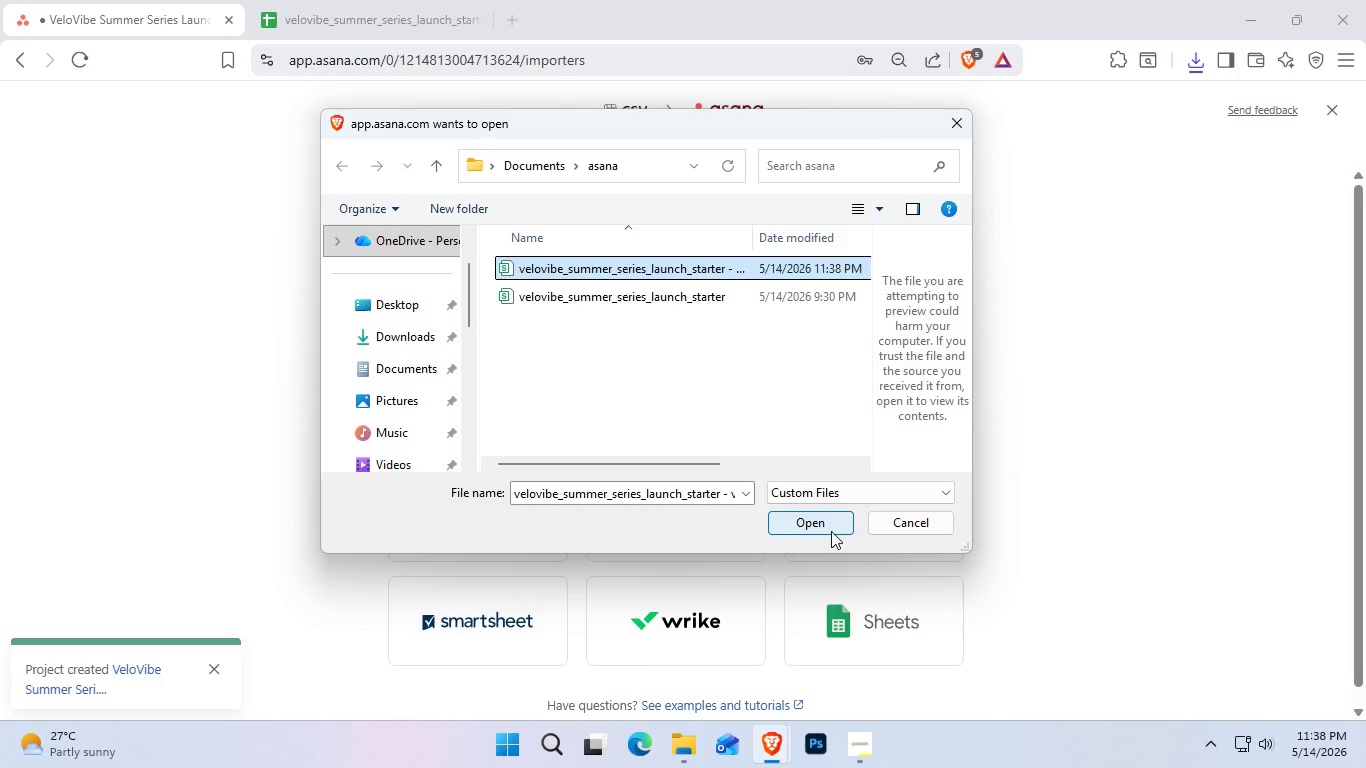 
left_click([817, 526])
 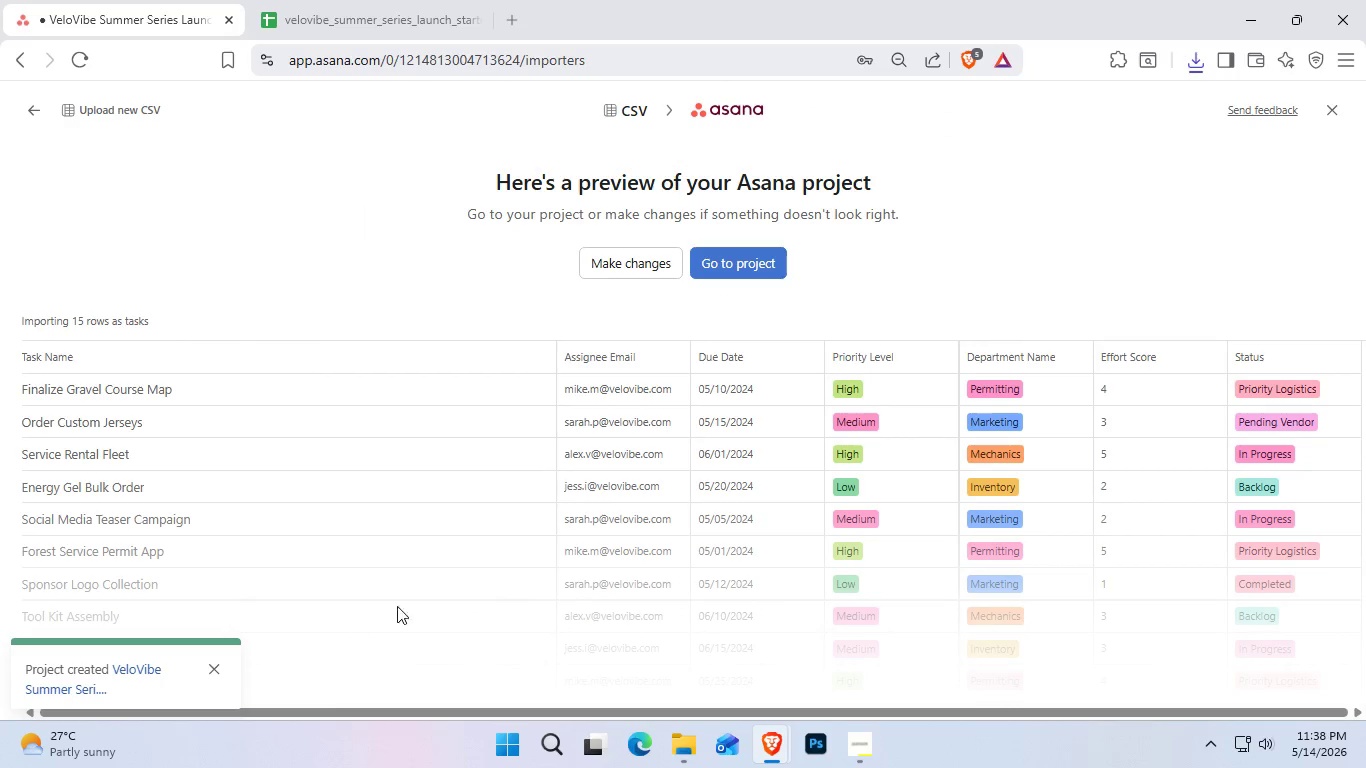 
left_click([215, 672])
 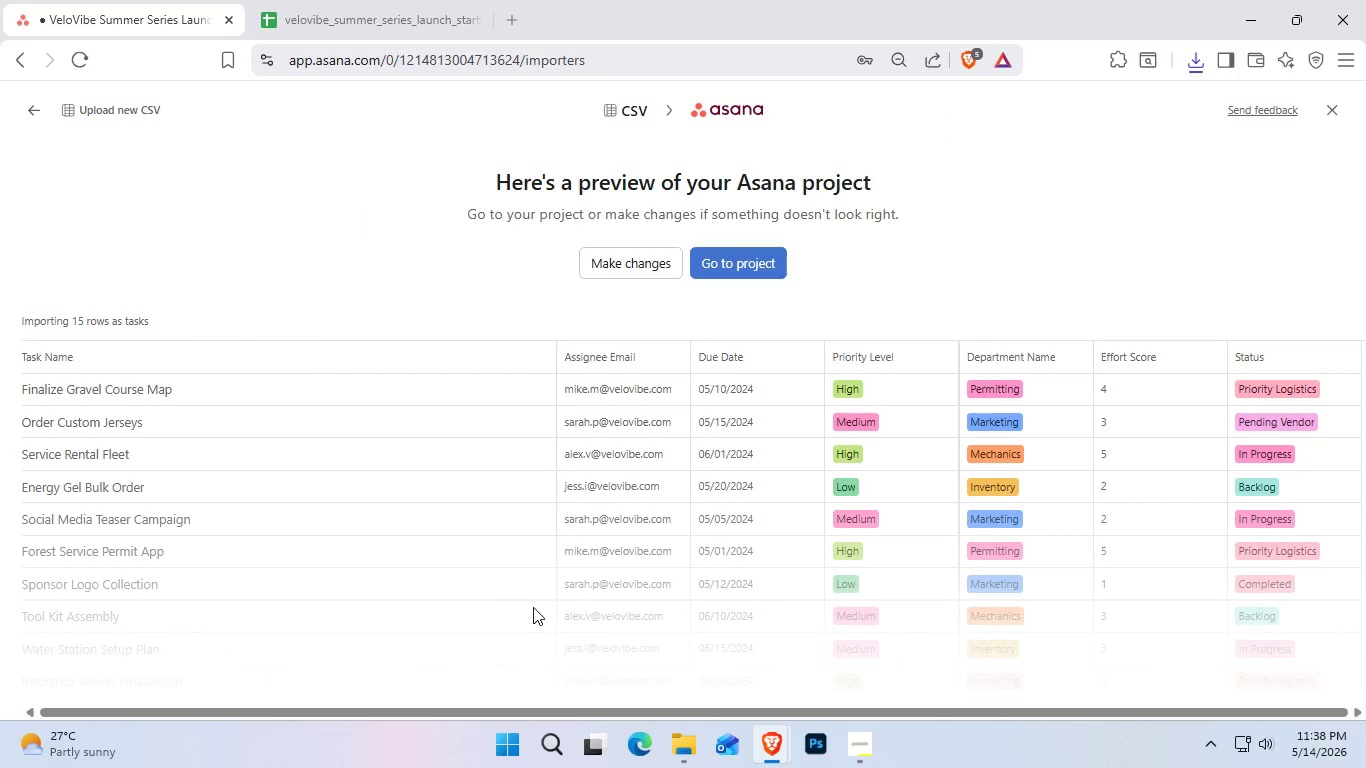 
scroll: coordinate [699, 499], scroll_direction: down, amount: 3.0
 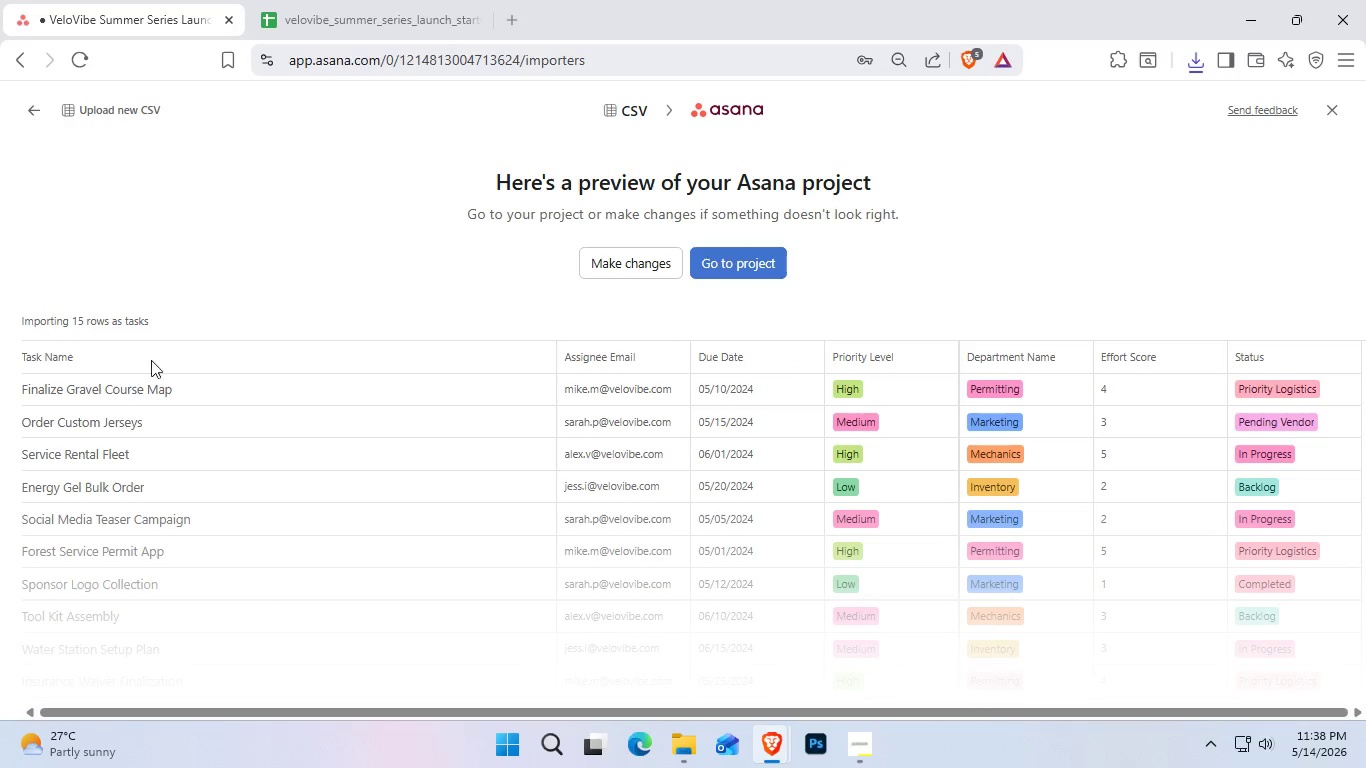 
wait(6.62)
 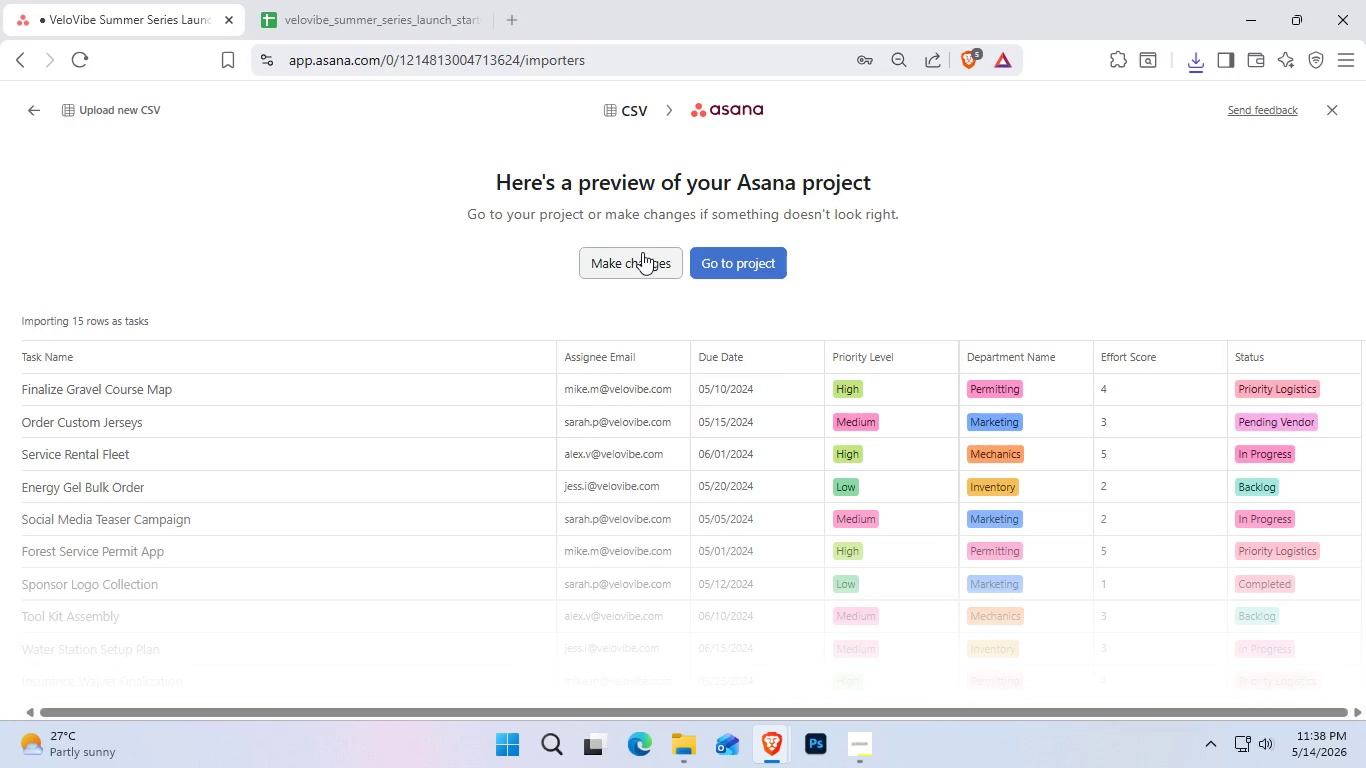 
scroll: coordinate [558, 402], scroll_direction: down, amount: 2.0
 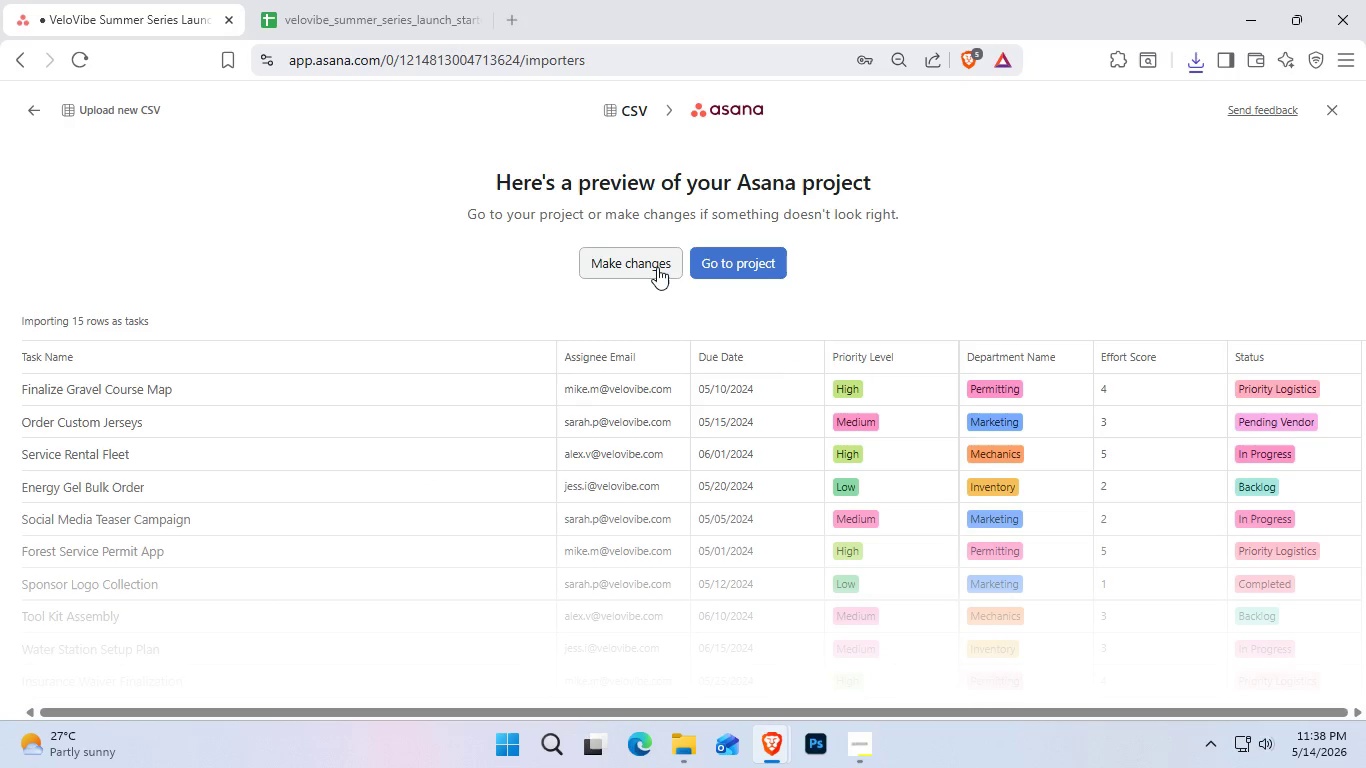 
left_click([657, 267])
 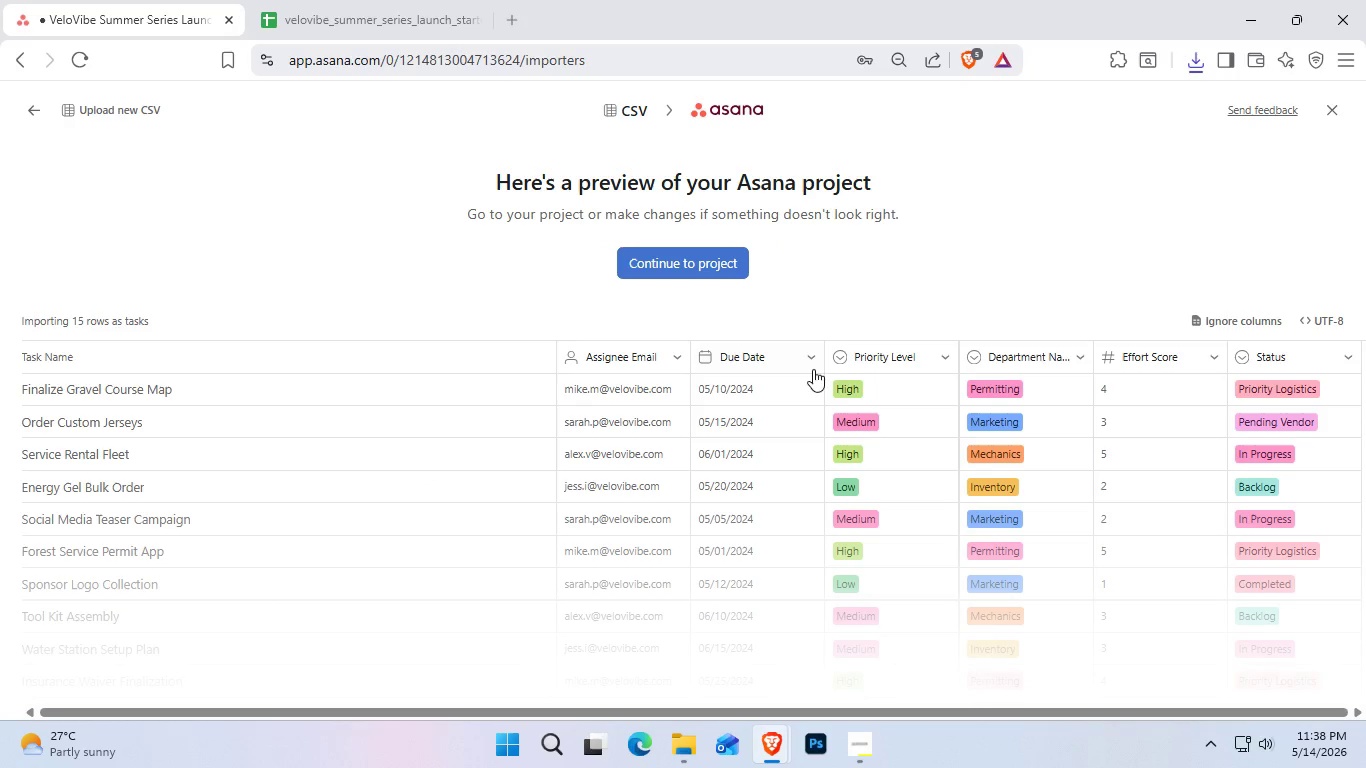 
scroll: coordinate [953, 486], scroll_direction: none, amount: 0.0
 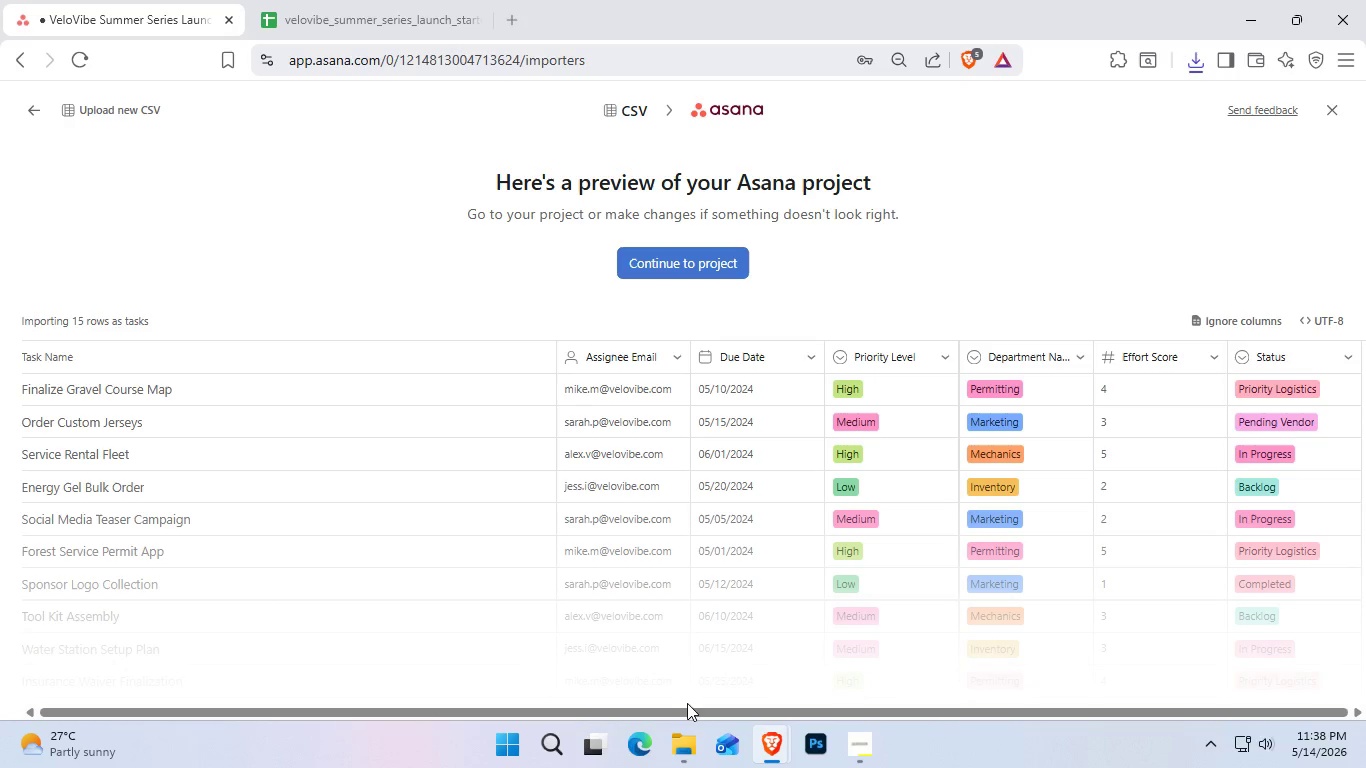 
left_click_drag(start_coordinate=[688, 722], to_coordinate=[780, 725])
 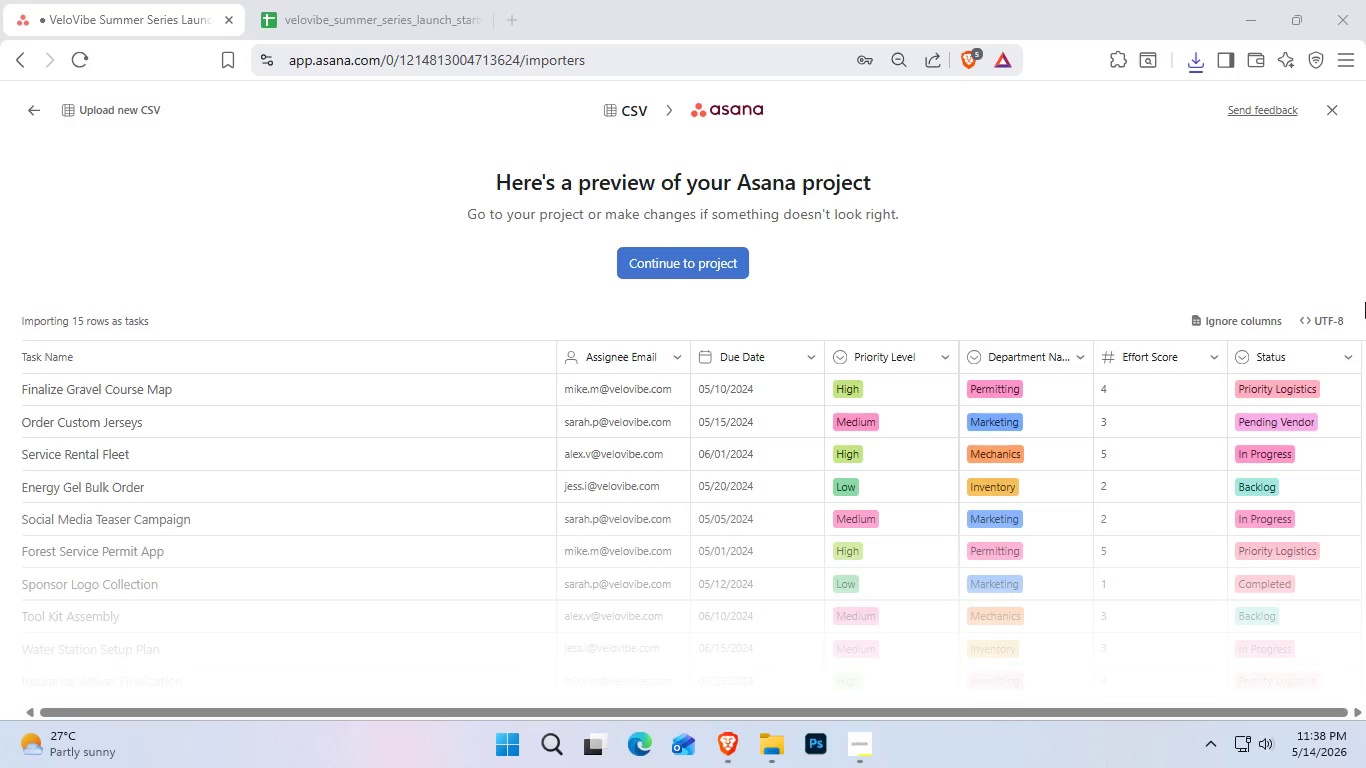 
left_click_drag(start_coordinate=[1365, 295], to_coordinate=[1365, 396])
 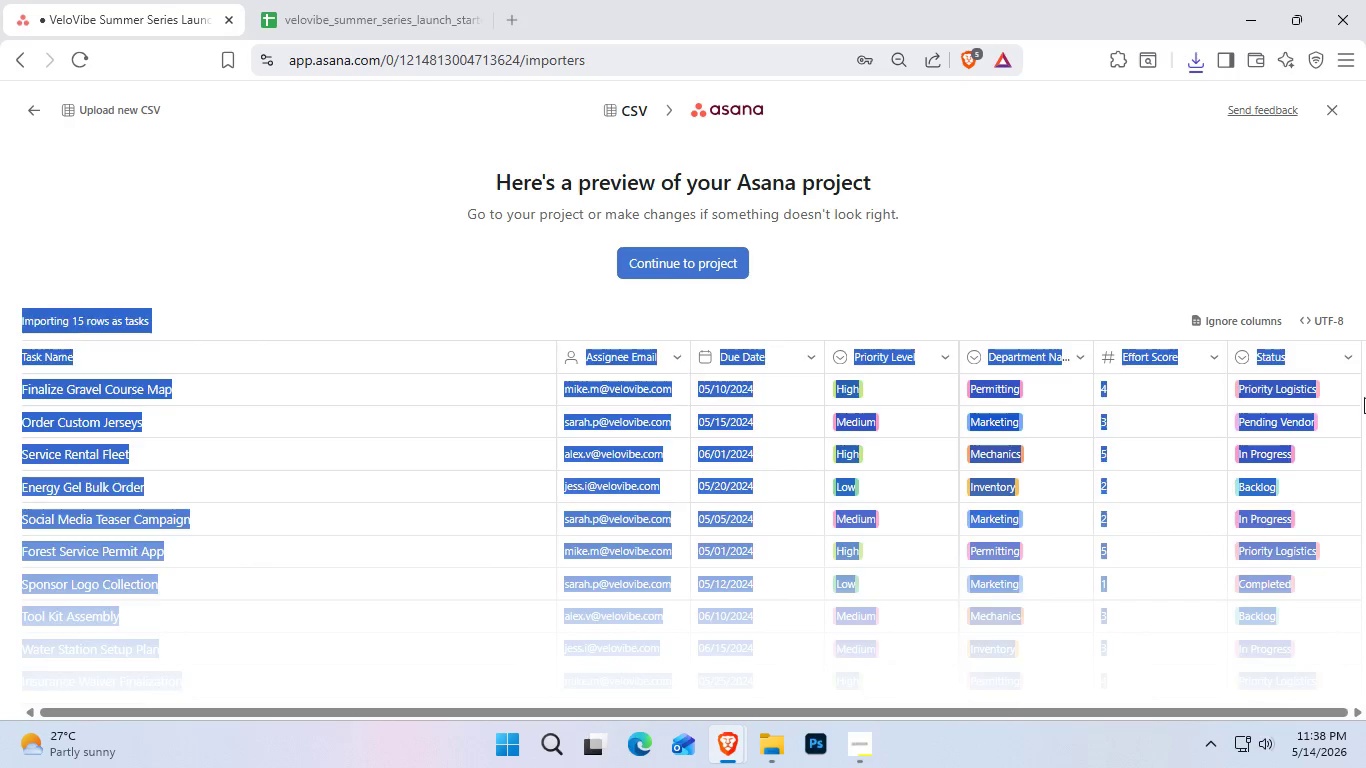 
left_click([1364, 397])
 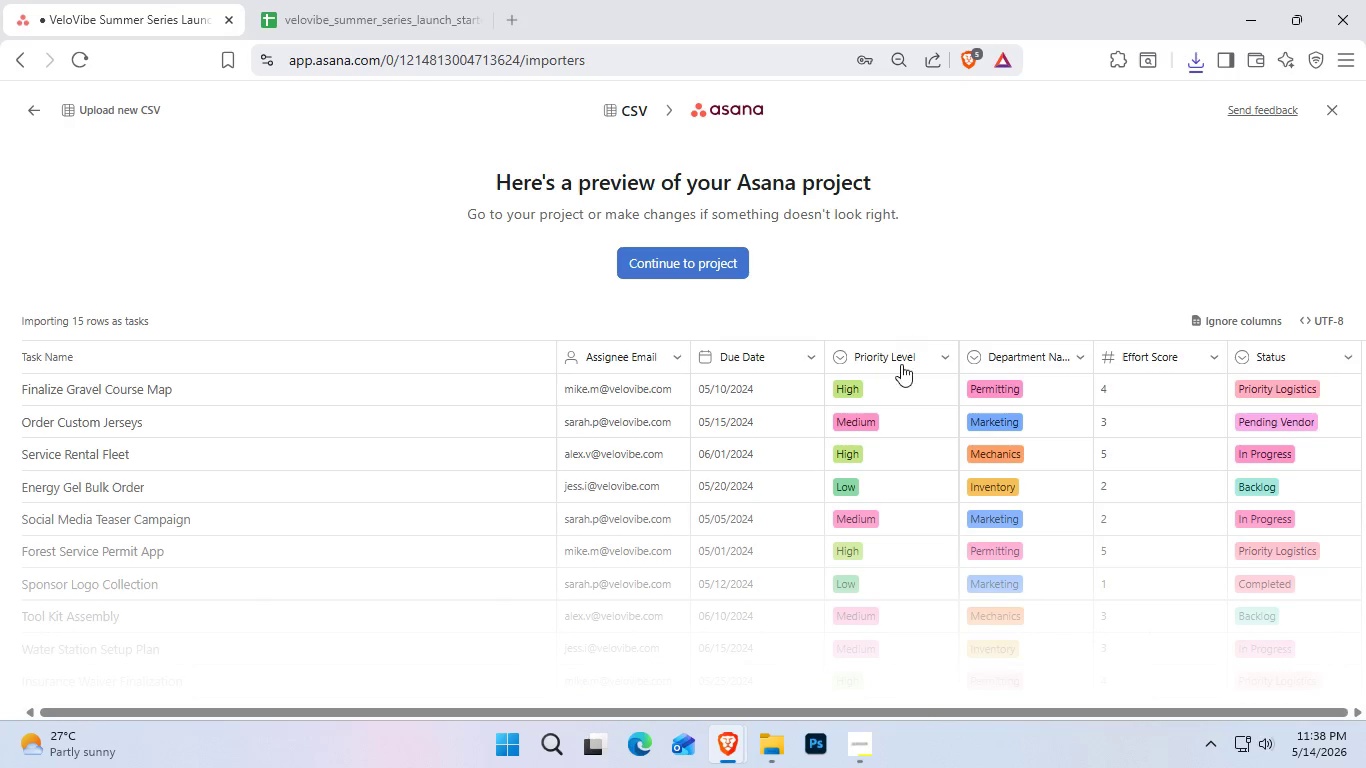 
scroll: coordinate [934, 487], scroll_direction: none, amount: 0.0
 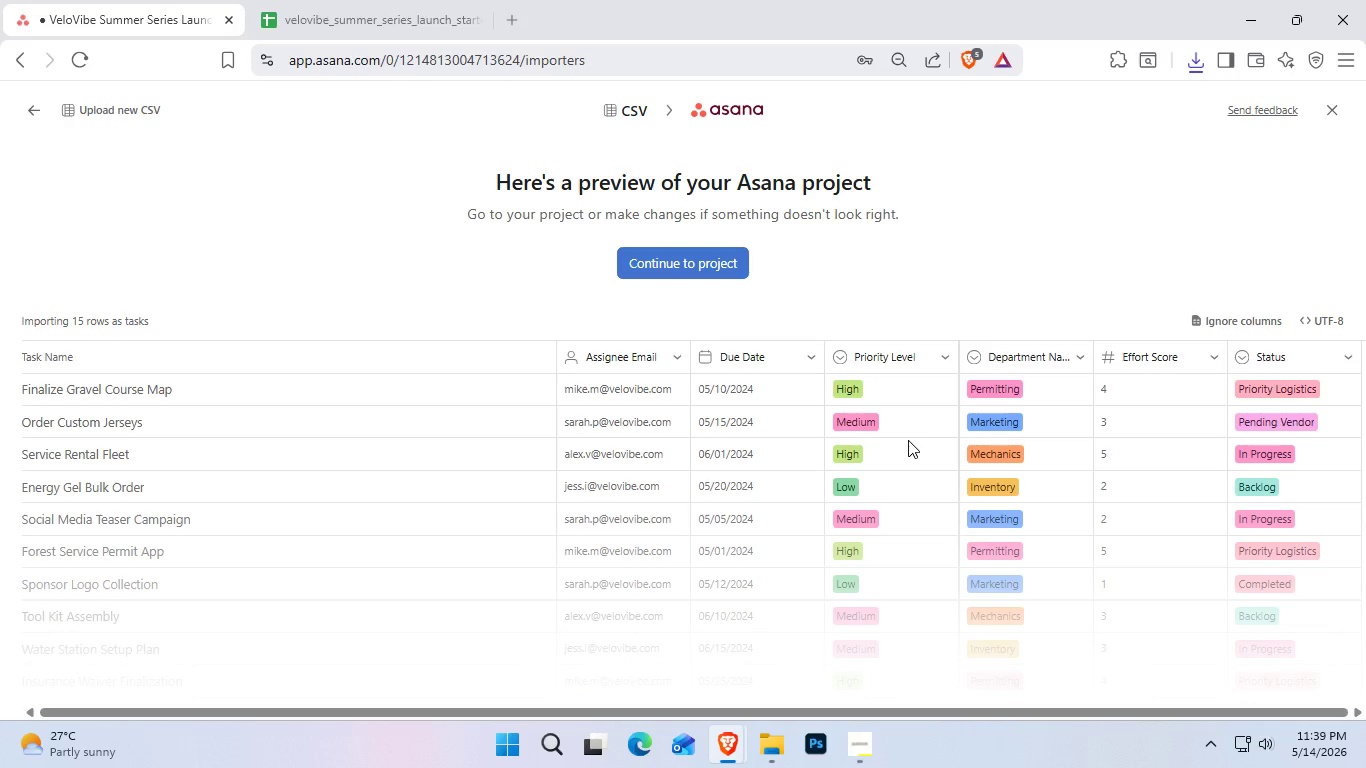 
hold_key(key=ControlLeft, duration=1.72)
scroll: coordinate [807, 626], scroll_direction: down, amount: 3.0
 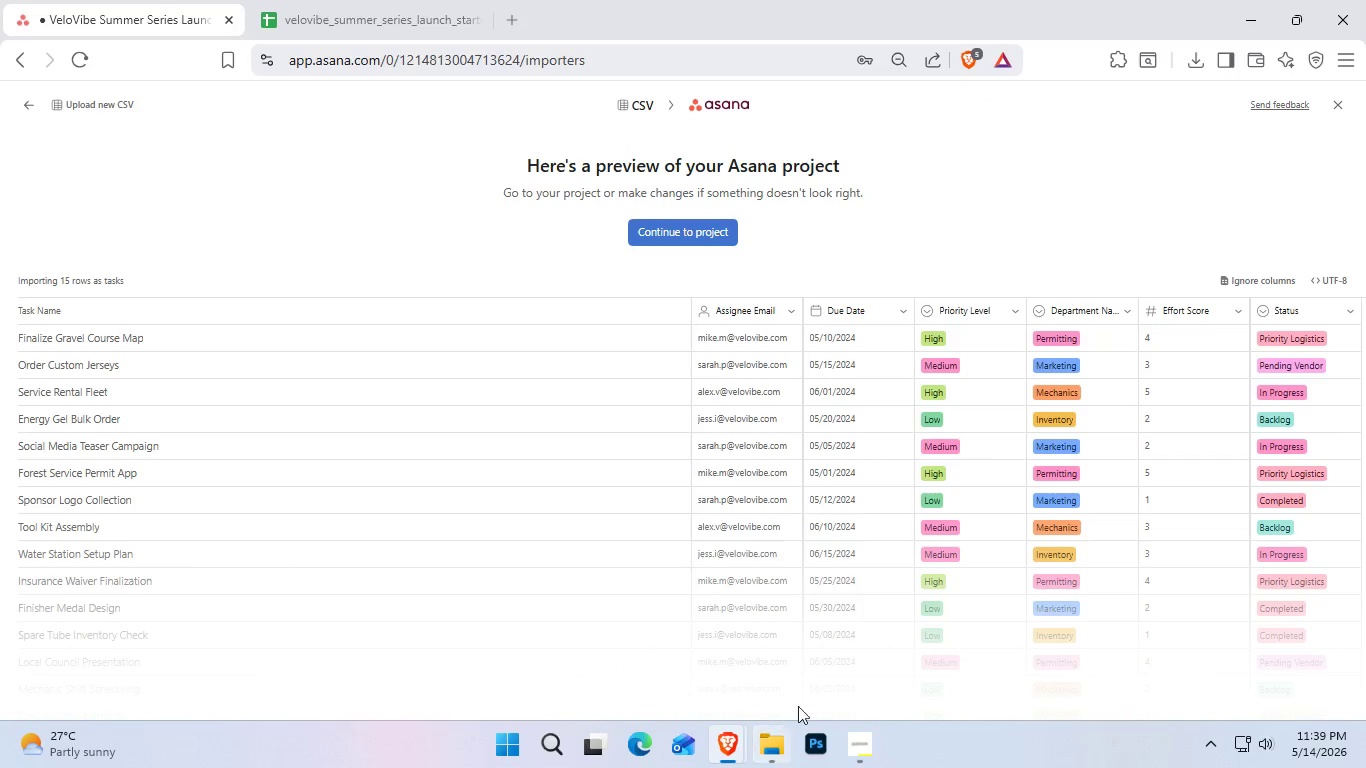 
left_click([812, 695])
 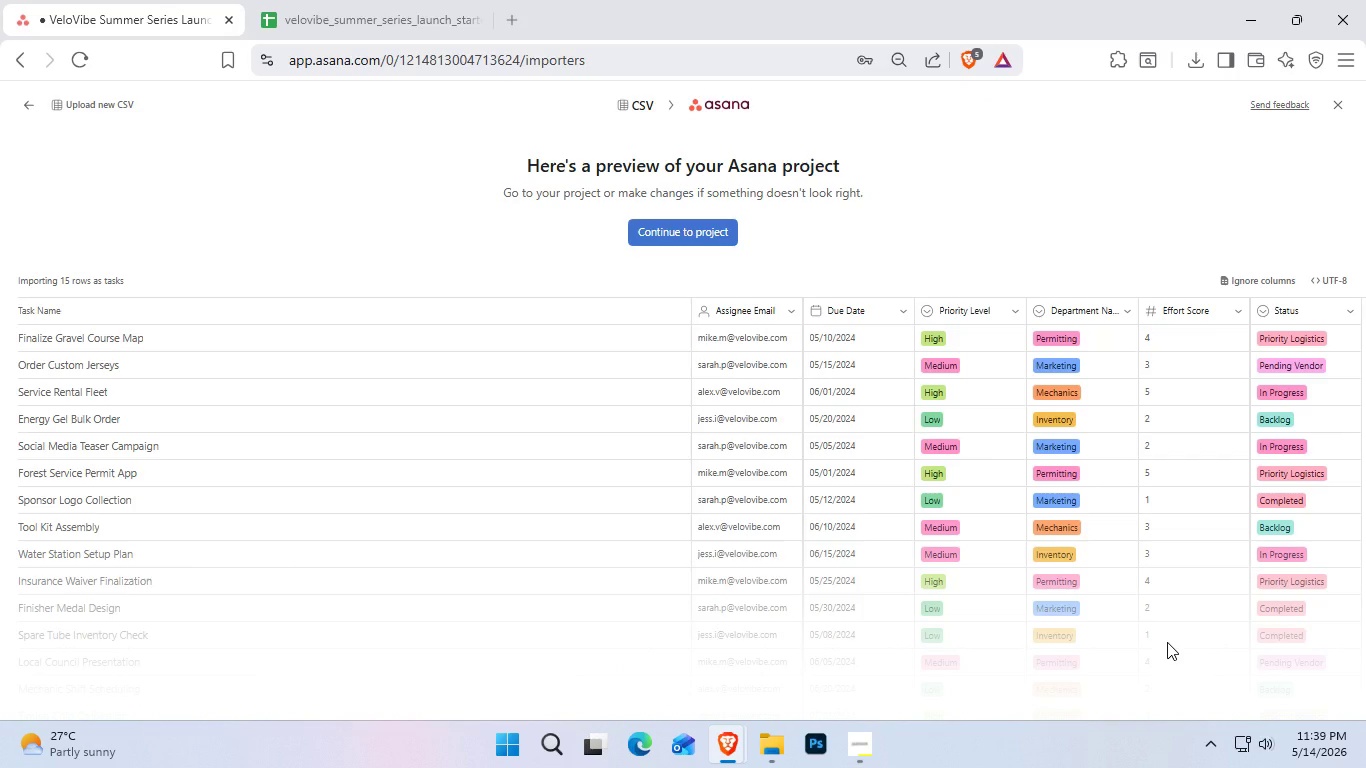 
scroll: coordinate [1166, 642], scroll_direction: none, amount: 0.0
 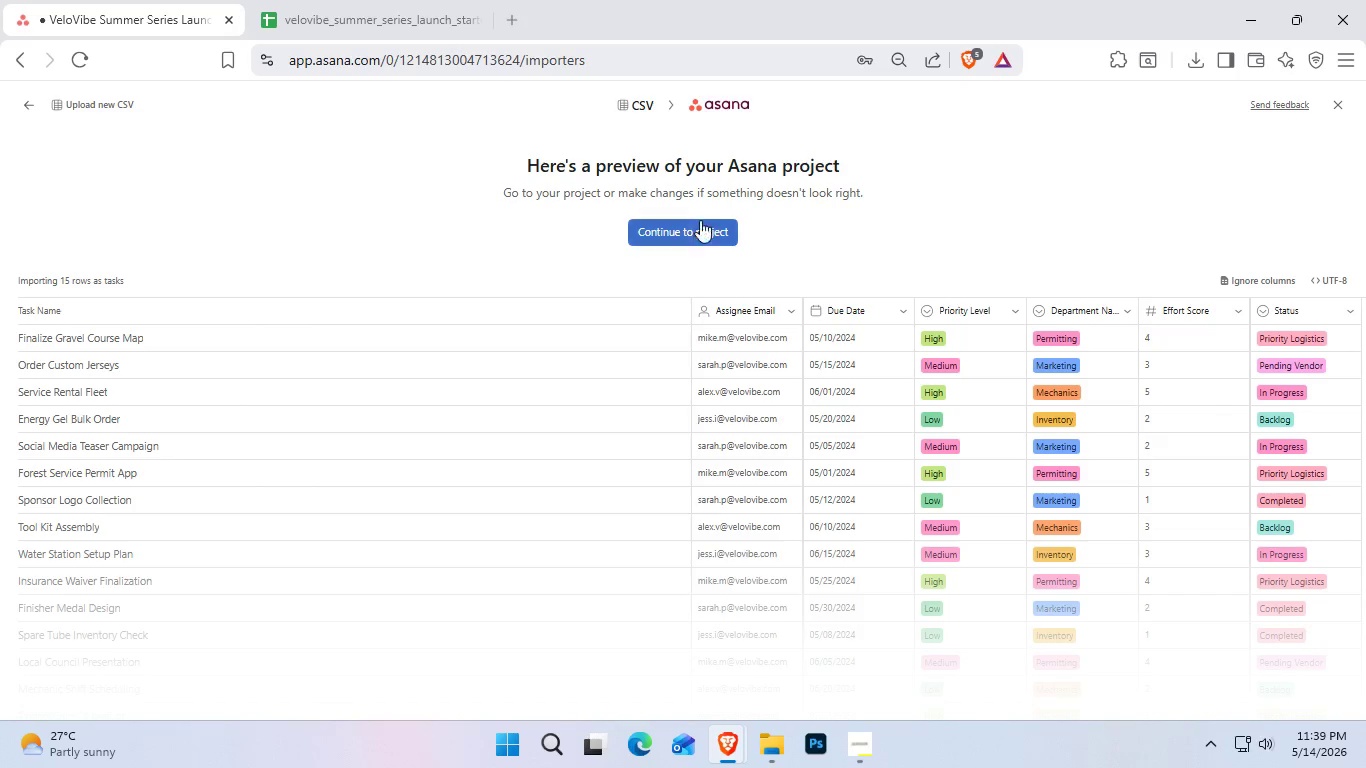 
double_click([701, 224])
 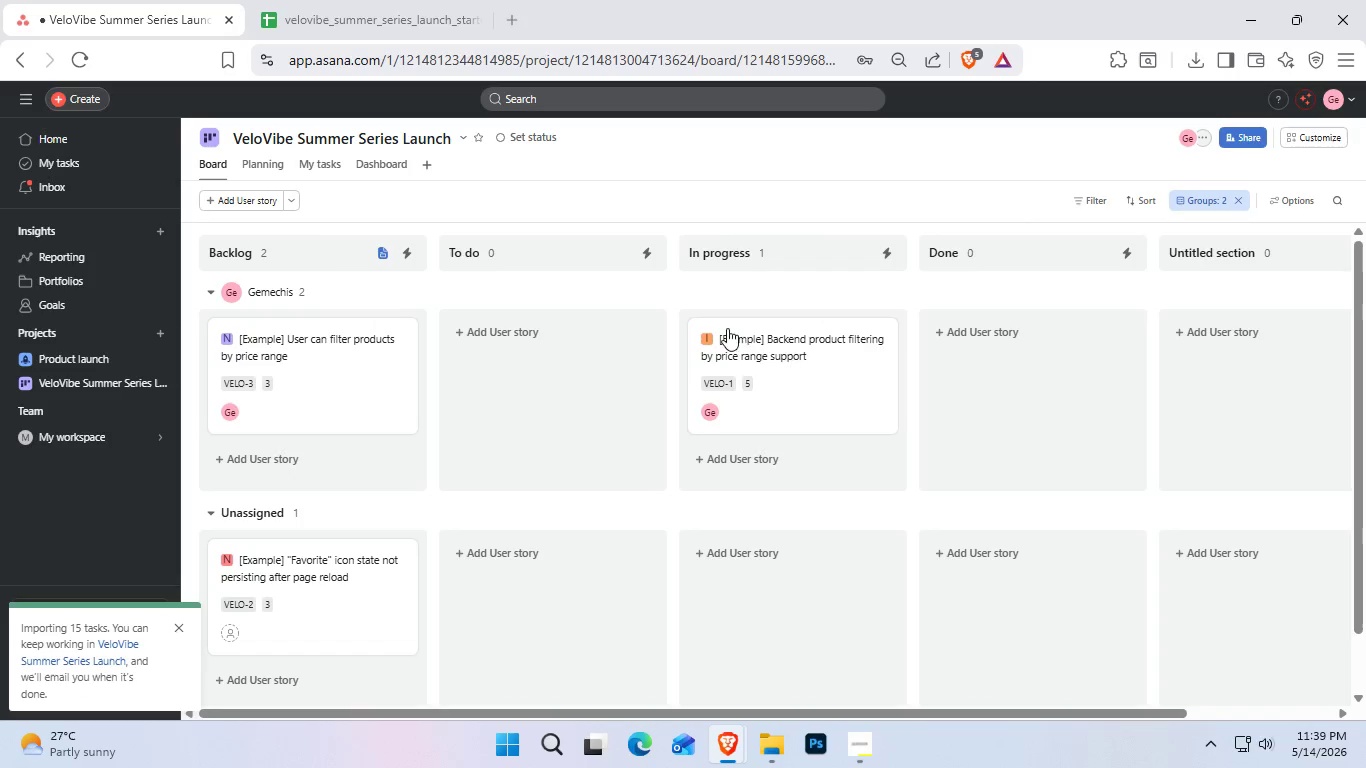 
hold_key(key=ControlLeft, duration=3.05)
scroll: coordinate [808, 404], scroll_direction: none, amount: 0.0
 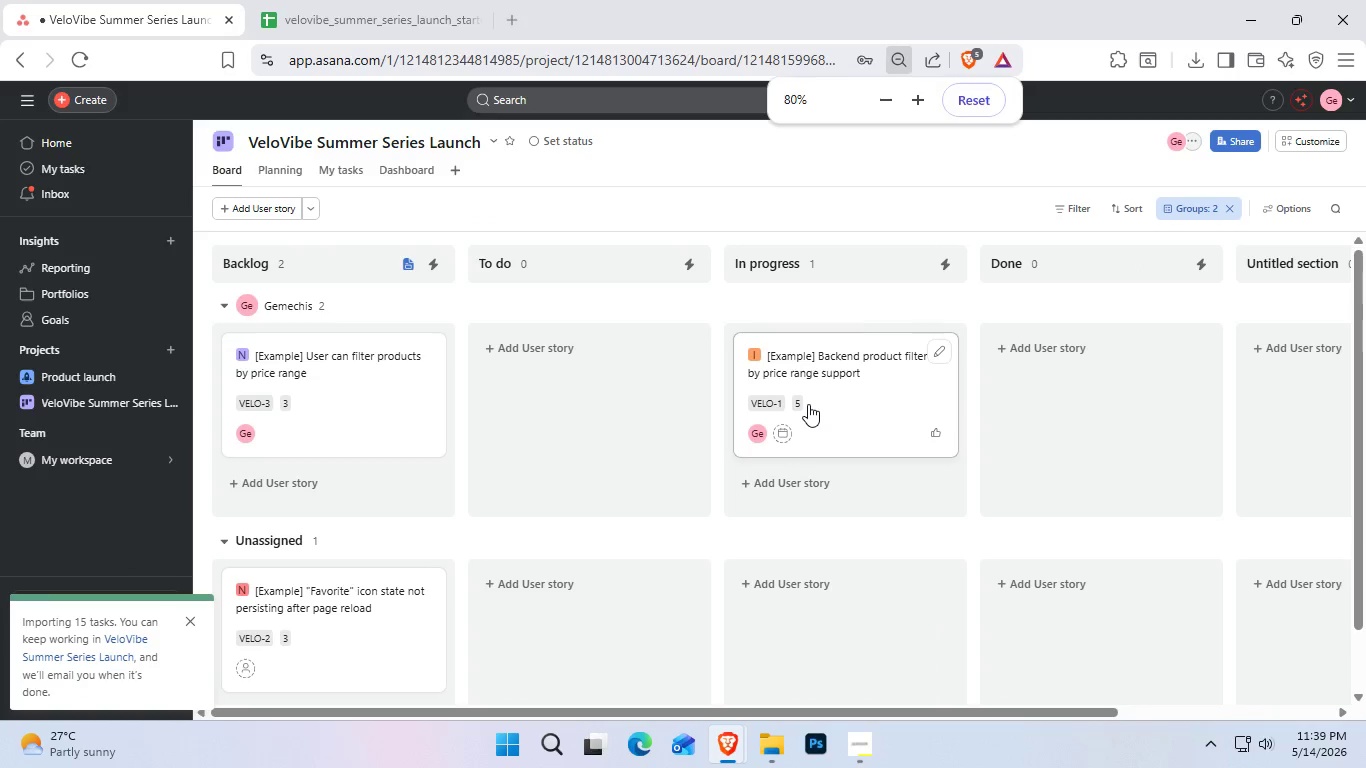 
scroll: coordinate [786, 433], scroll_direction: up, amount: 2.0
 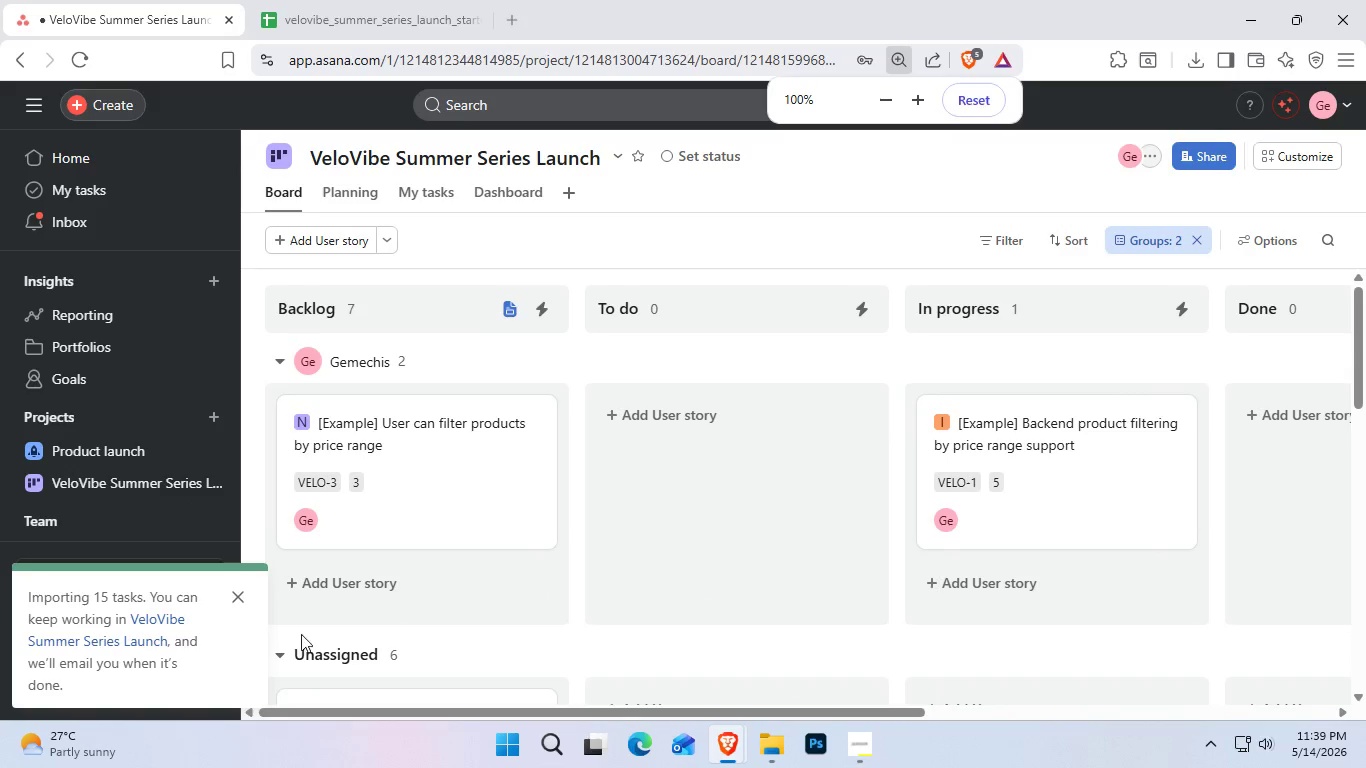 
hold_key(key=ControlLeft, duration=1.92)
scroll: coordinate [831, 539], scroll_direction: up, amount: 1.0
 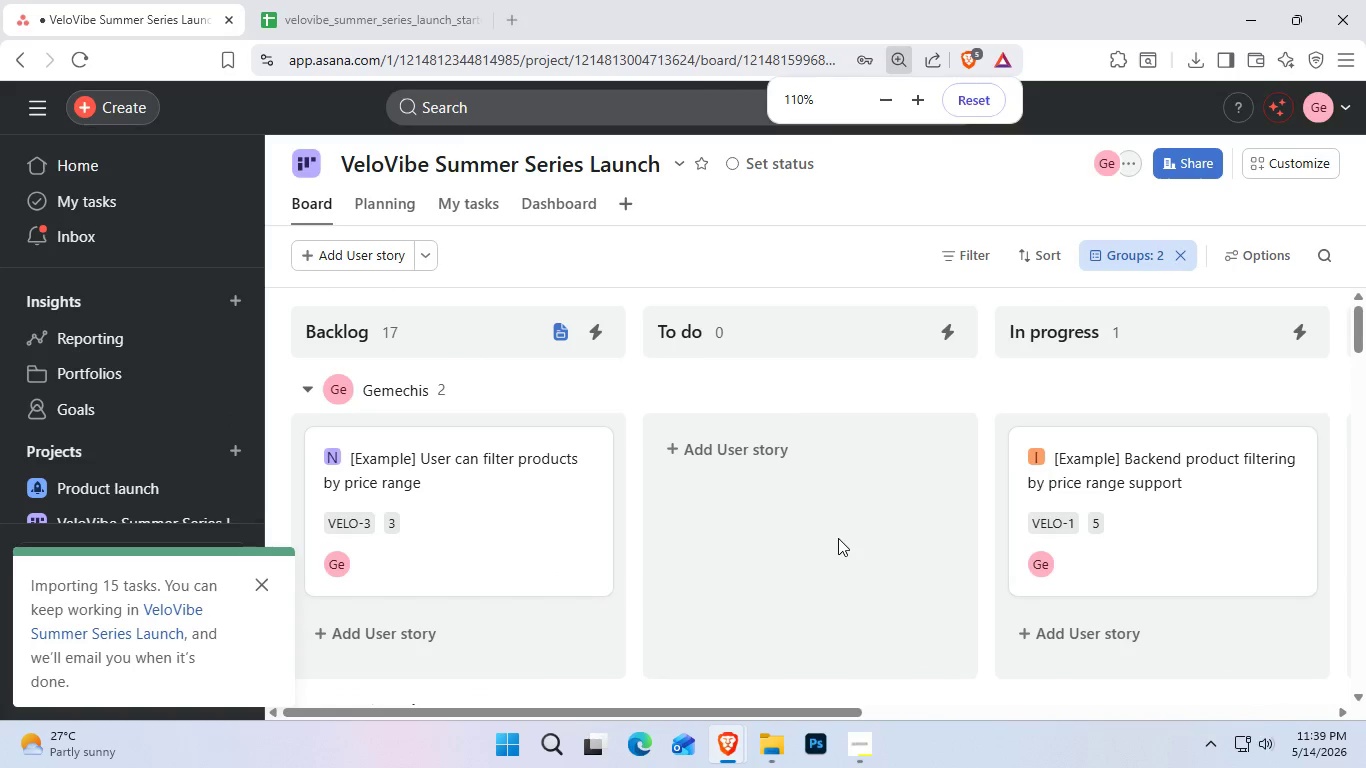 
scroll: coordinate [838, 539], scroll_direction: none, amount: 0.0
 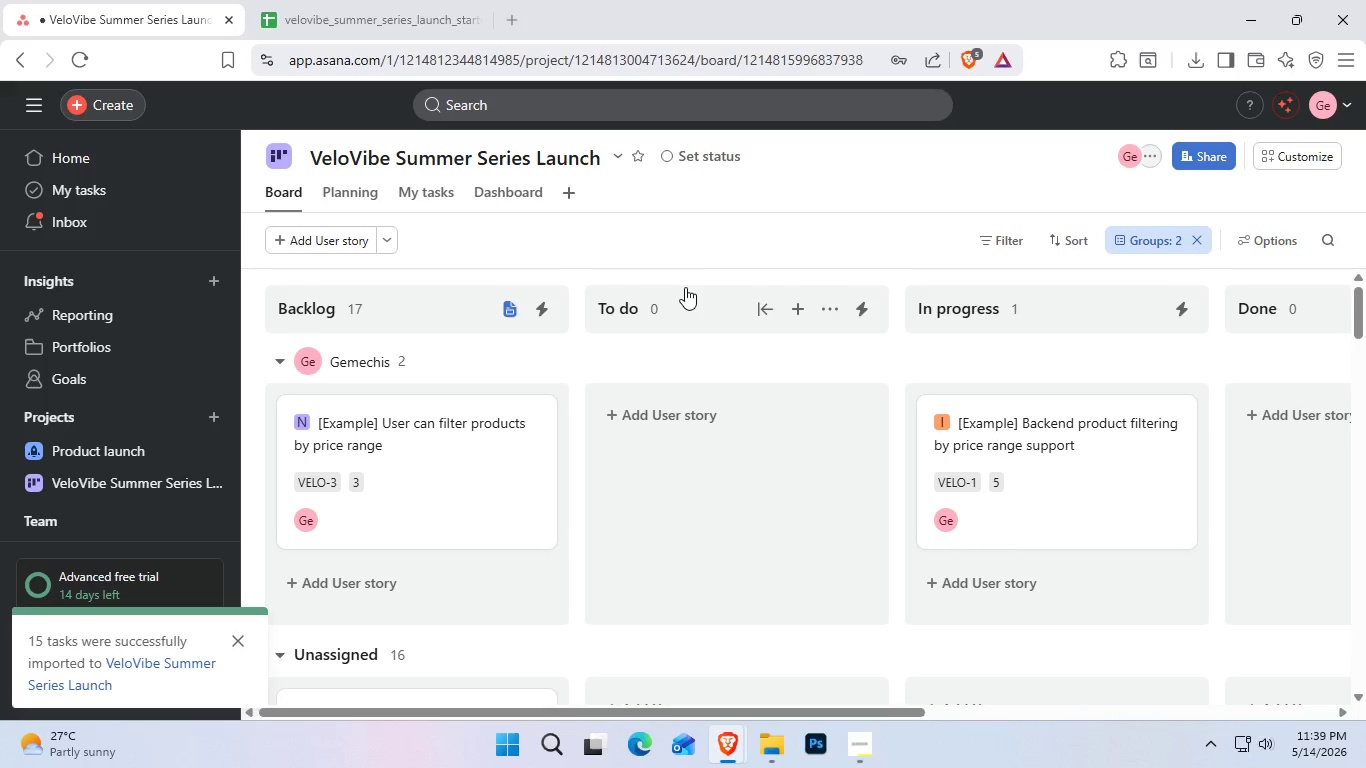 
wait(9.02)
 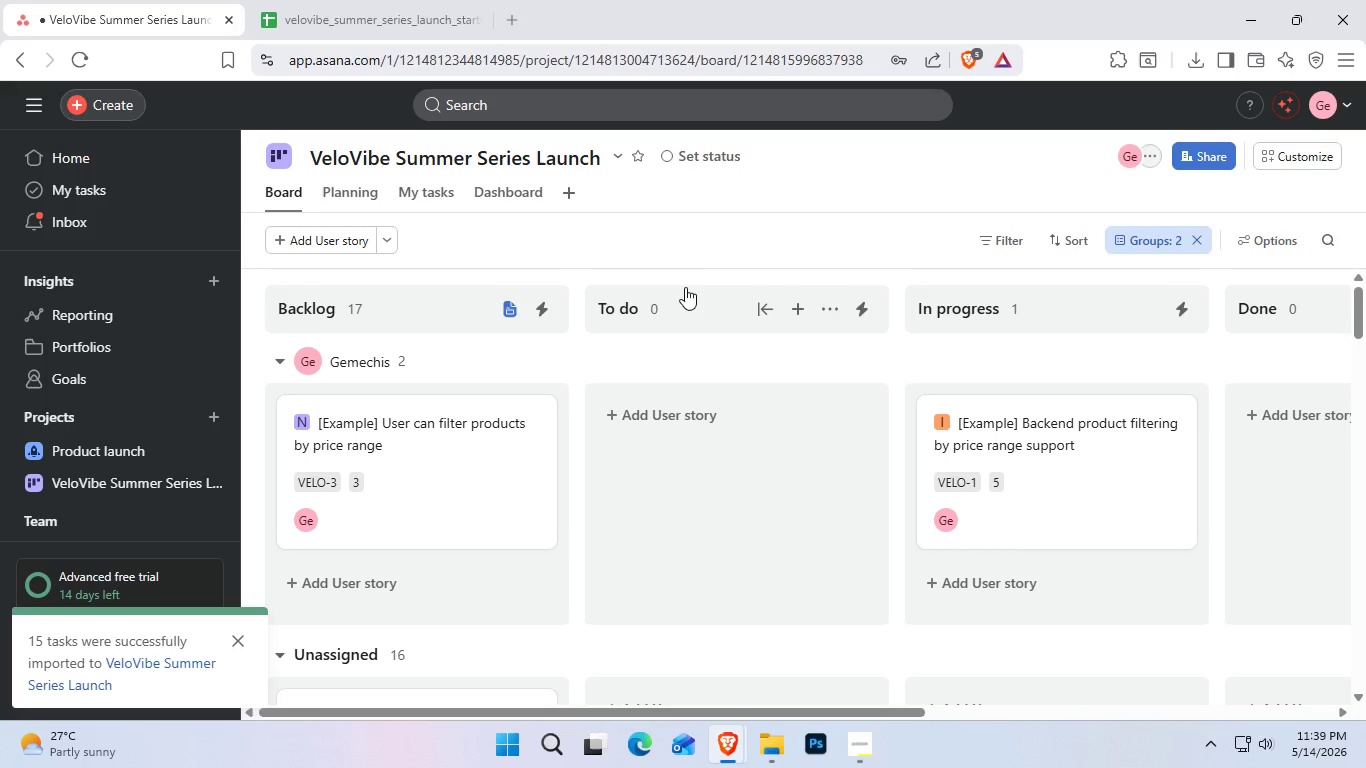 
left_click([150, 670])
 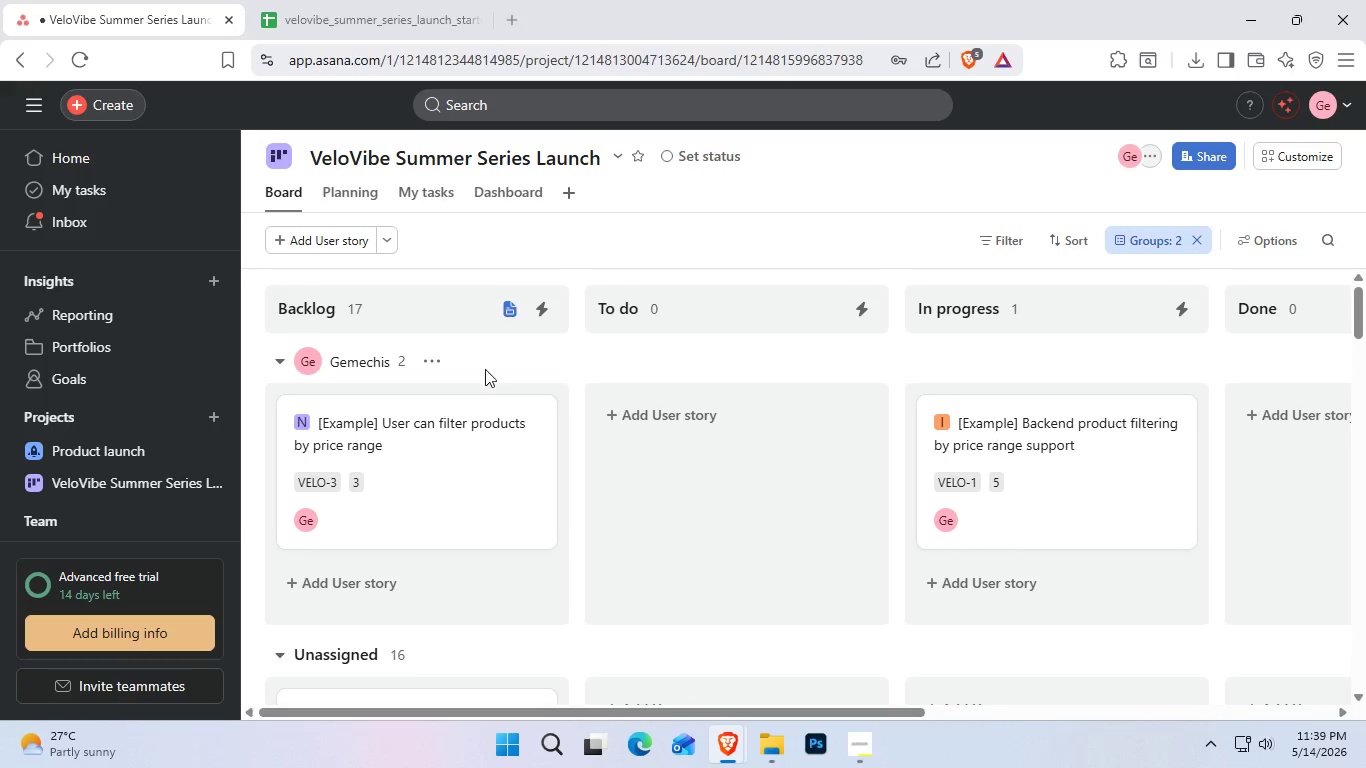 
wait(10.33)
 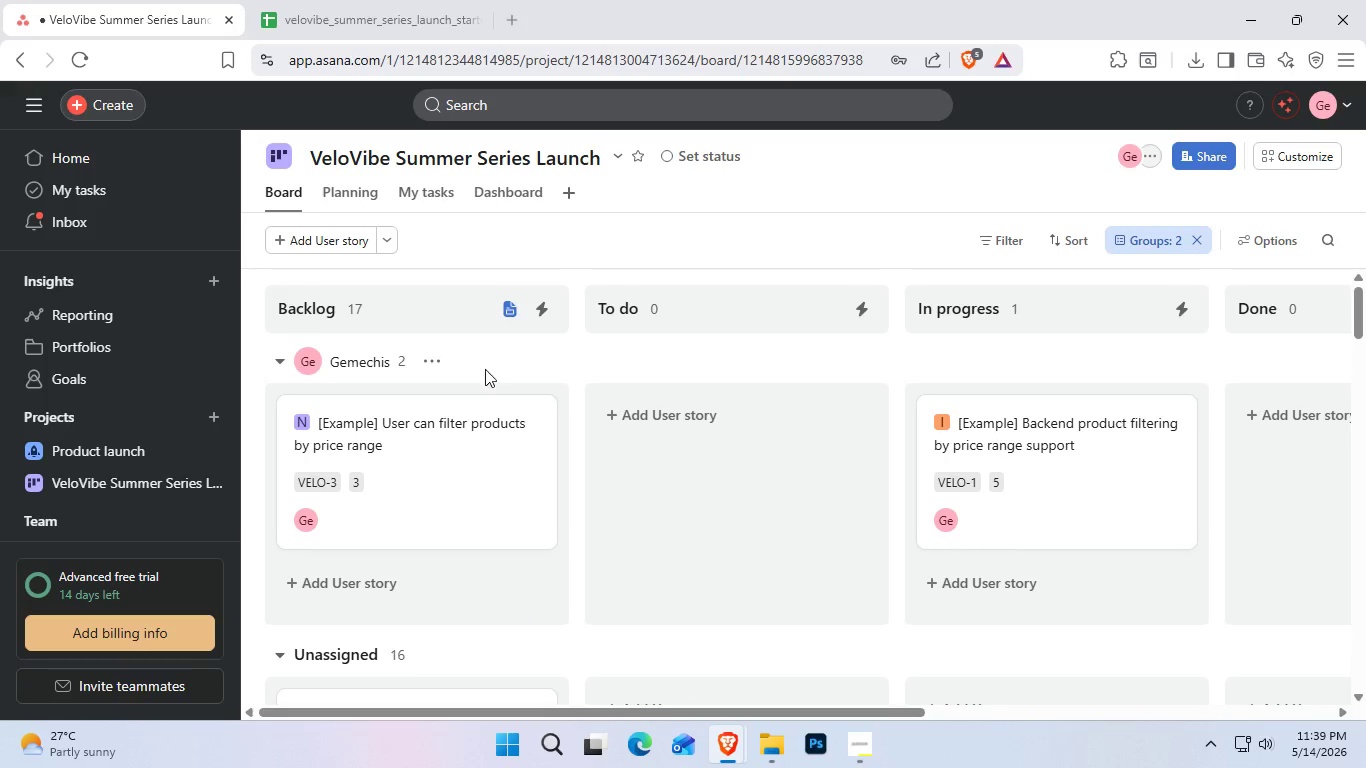 
left_click([154, 485])
 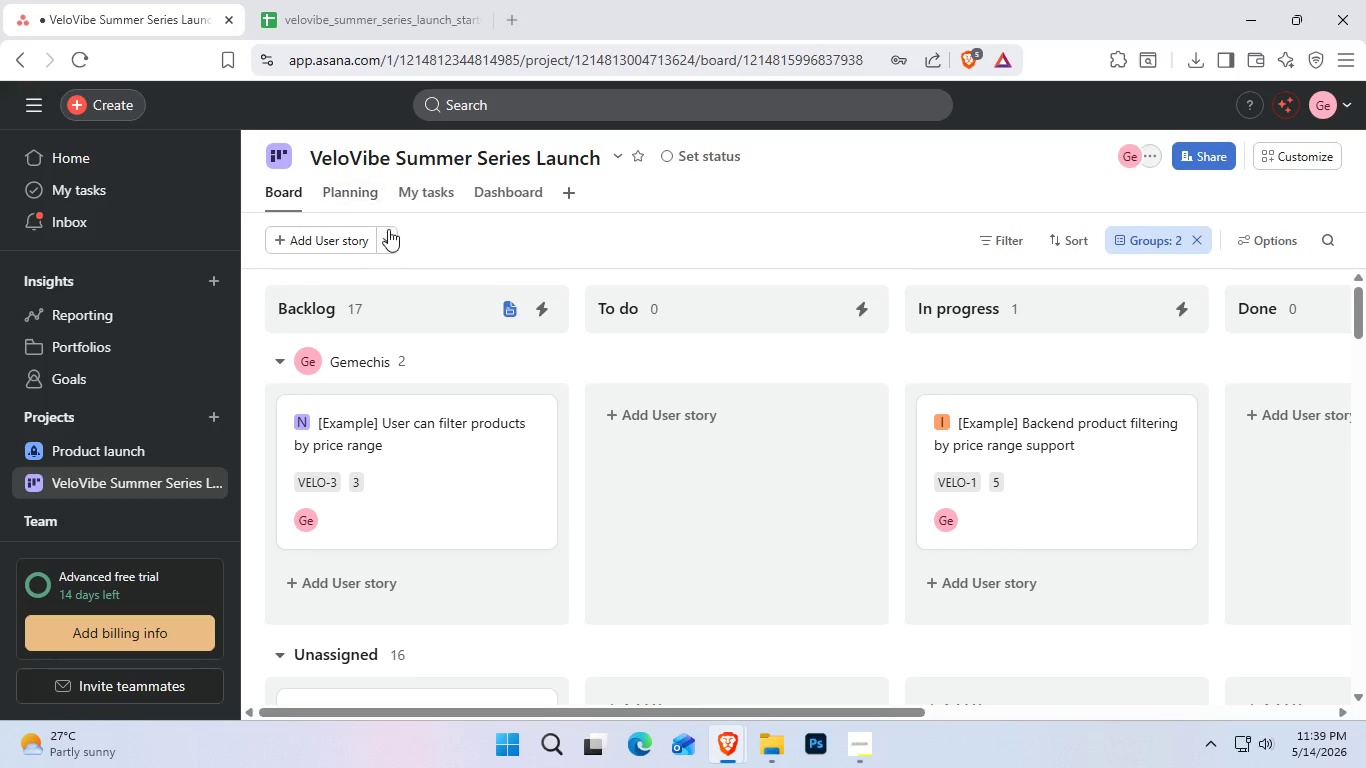 
scroll: coordinate [550, 387], scroll_direction: down, amount: 4.0
 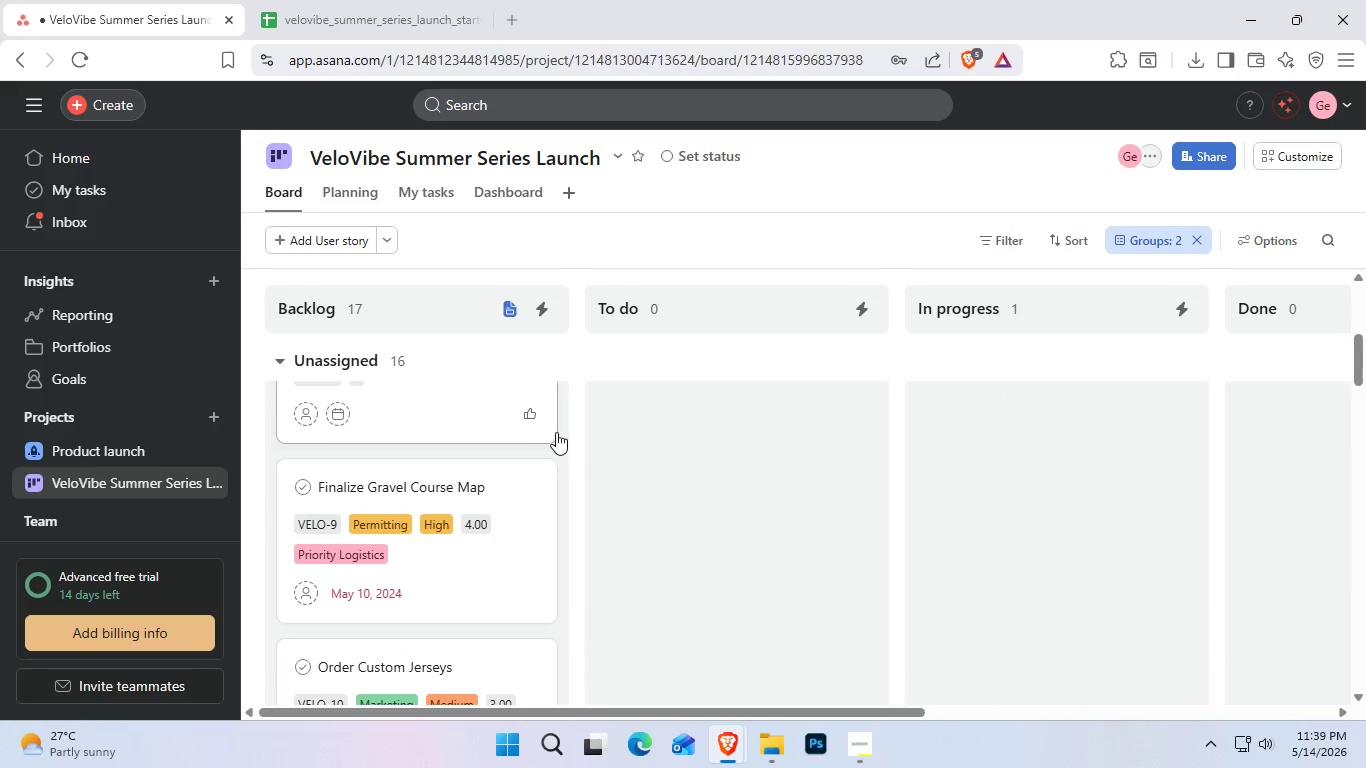 
scroll: coordinate [609, 484], scroll_direction: up, amount: 2.0
 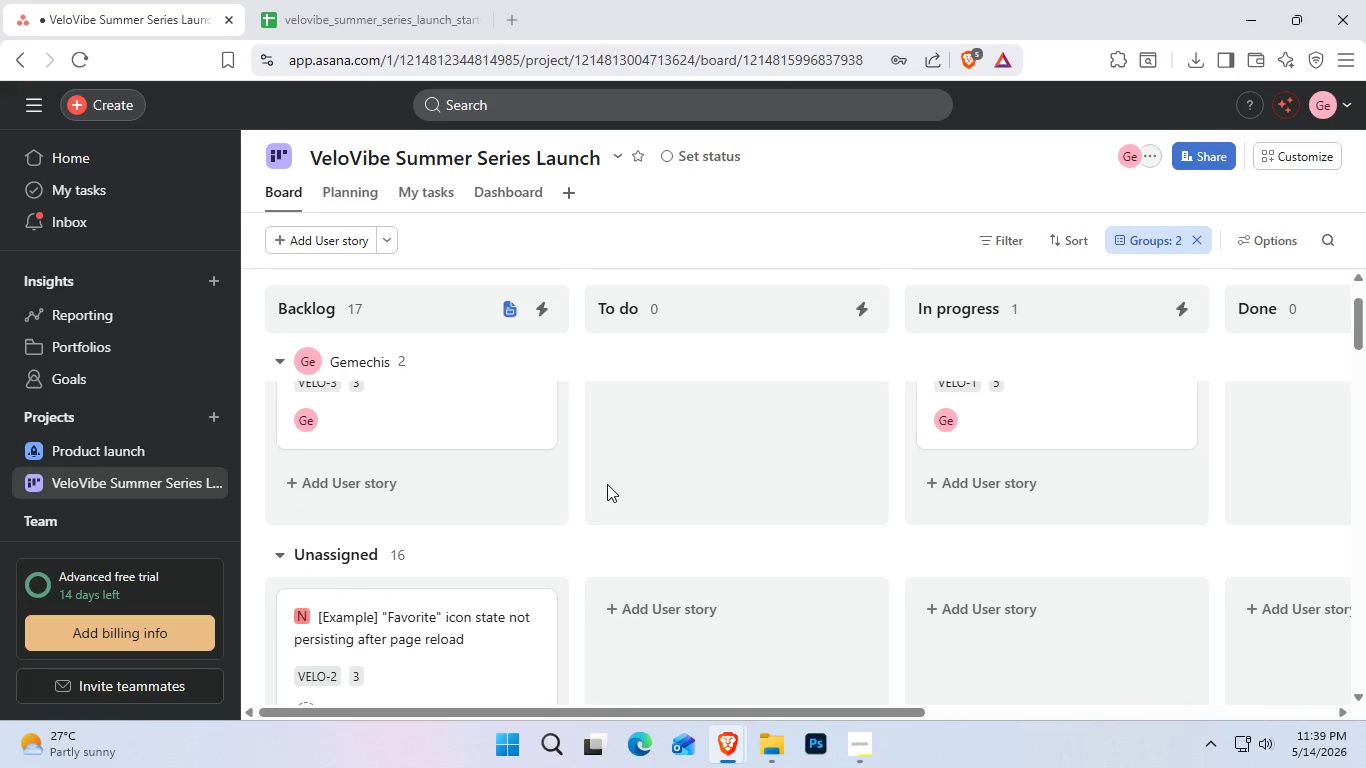 
scroll: coordinate [607, 484], scroll_direction: none, amount: 0.0
 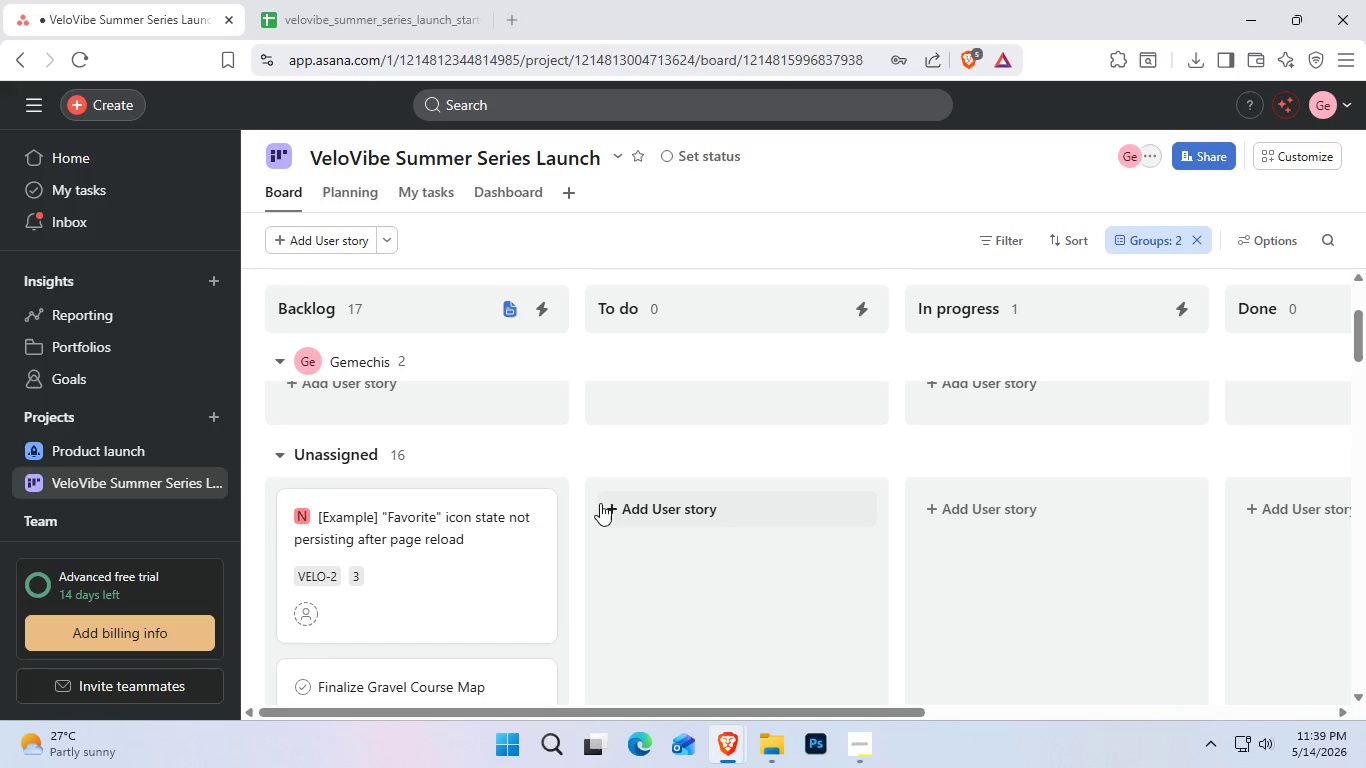 
scroll: coordinate [575, 589], scroll_direction: down, amount: 25.0
 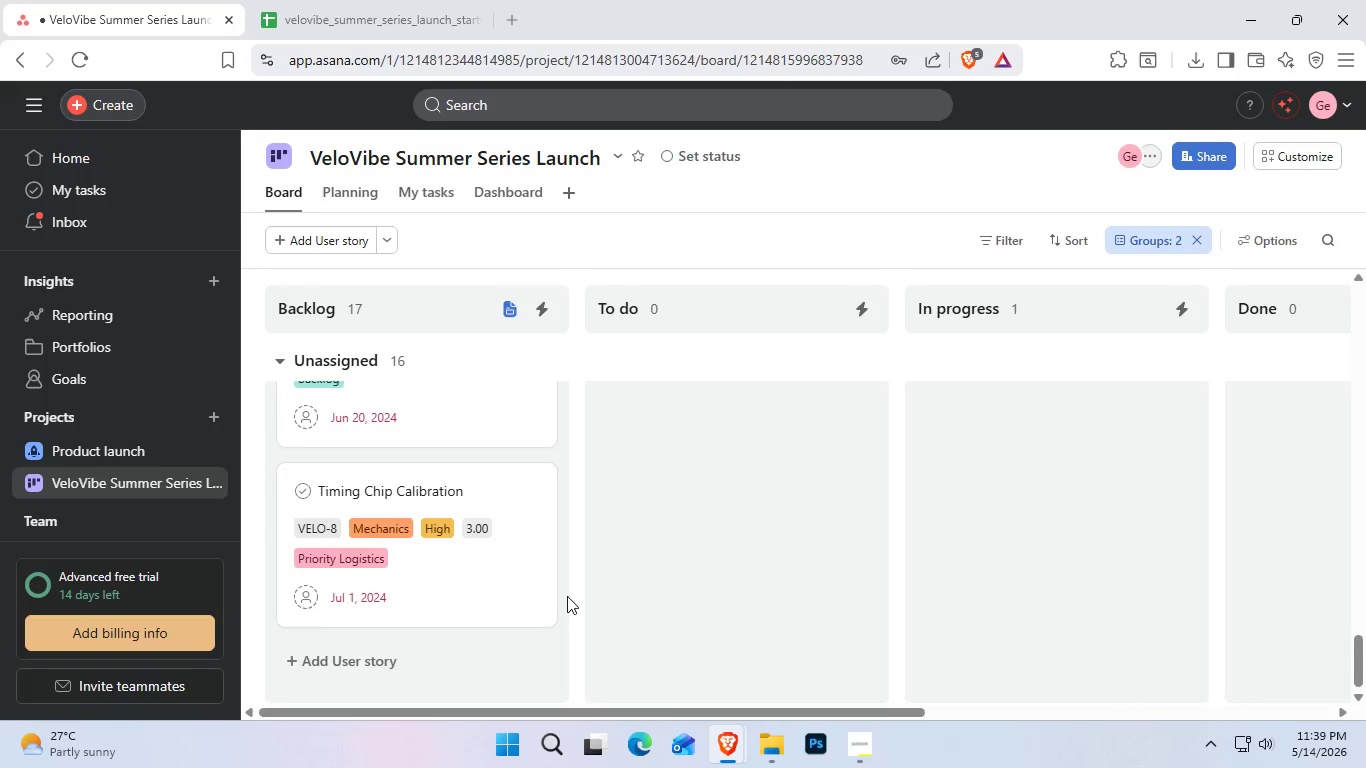 
scroll: coordinate [563, 601], scroll_direction: up, amount: 30.0
 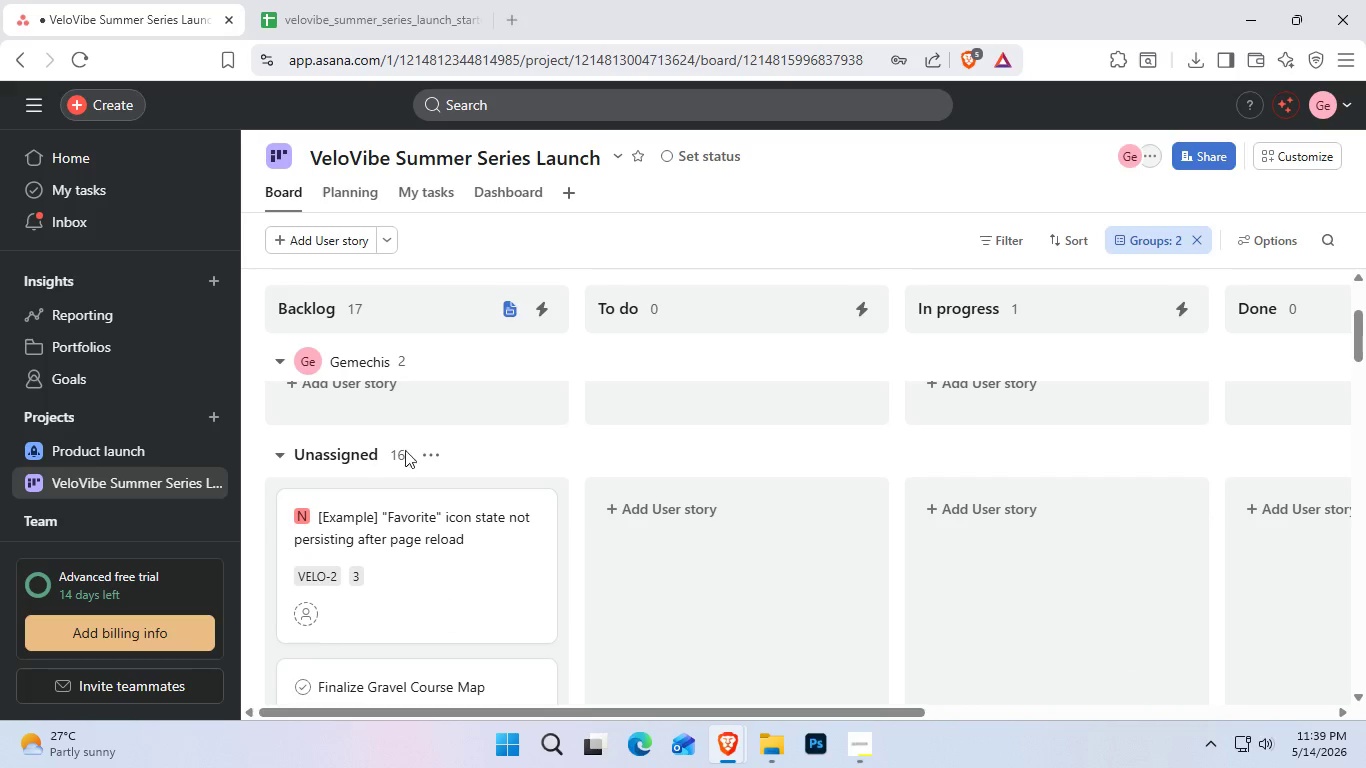 
left_click([429, 450])
 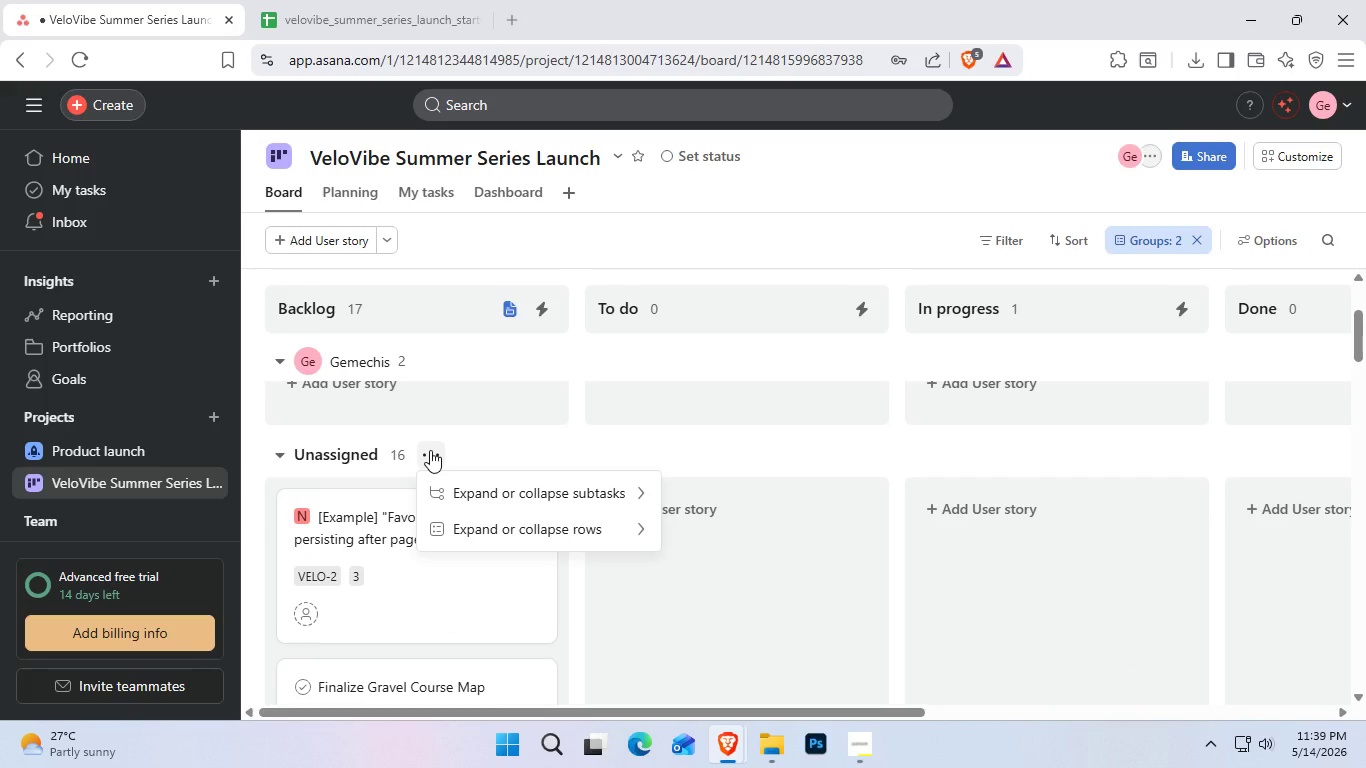 
left_click([430, 450])
 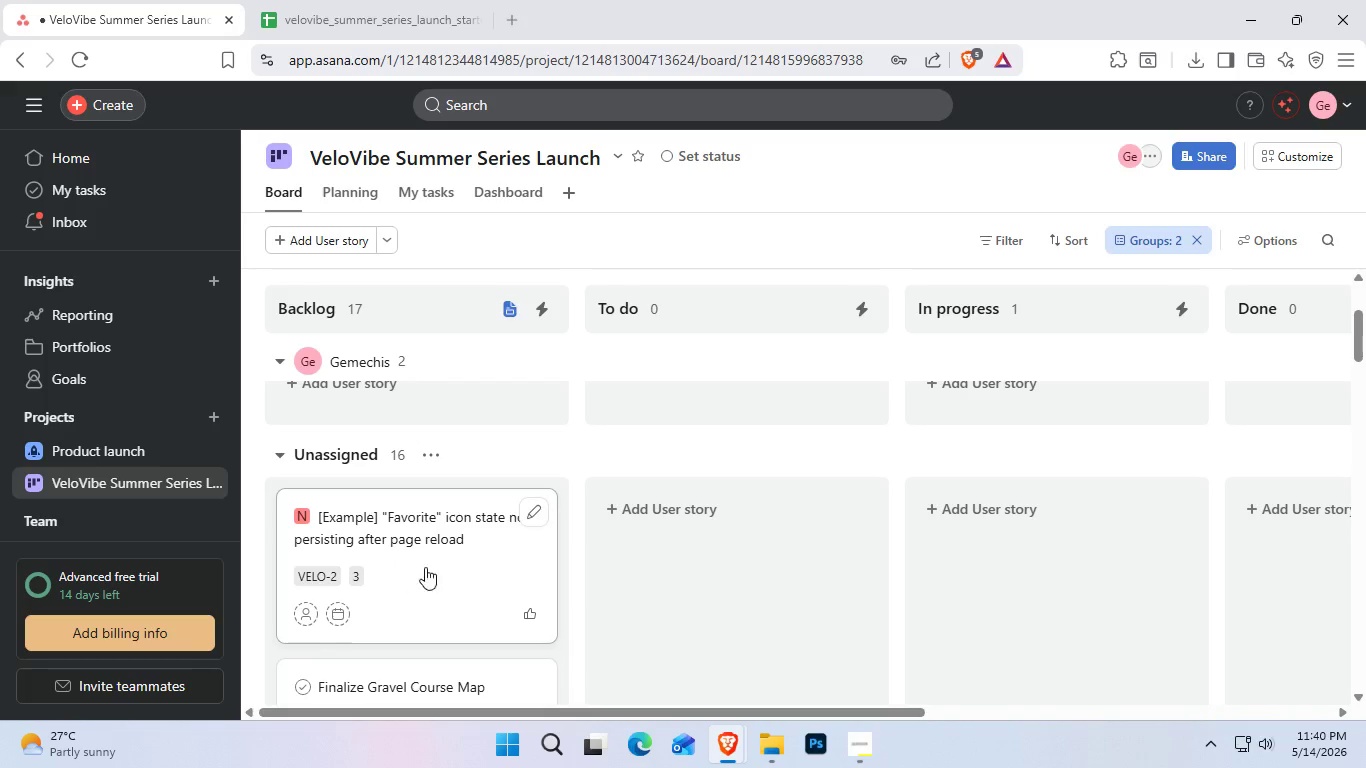 
left_click([525, 507])
 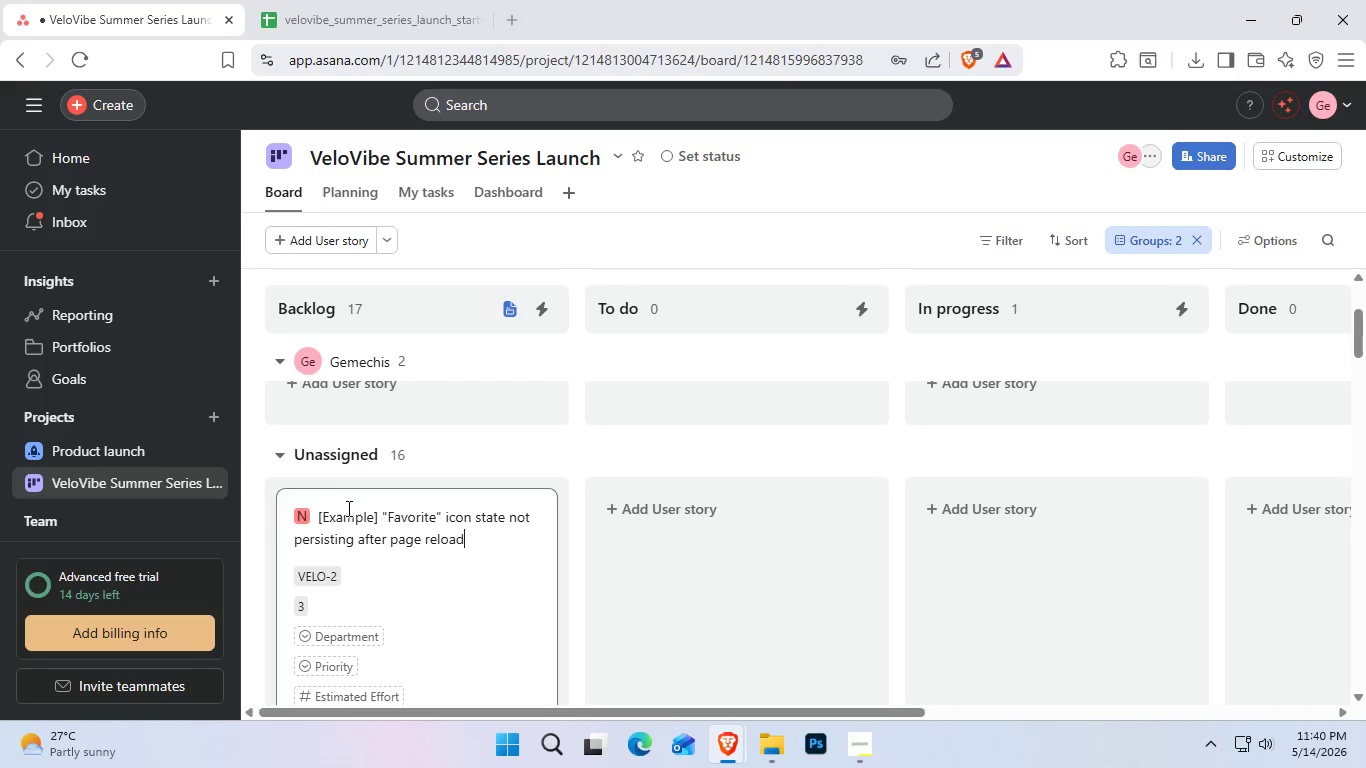 
left_click([307, 465])
 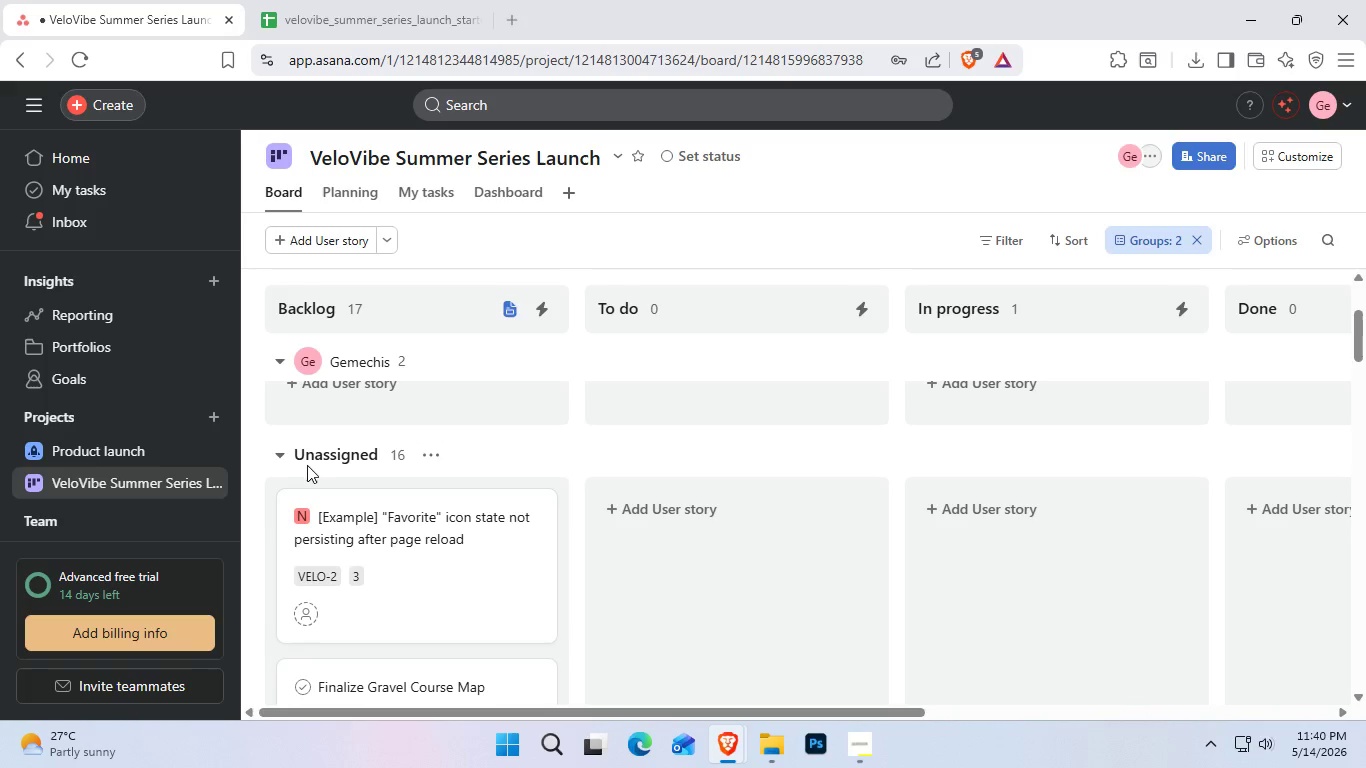 
scroll: coordinate [355, 448], scroll_direction: up, amount: 6.0
 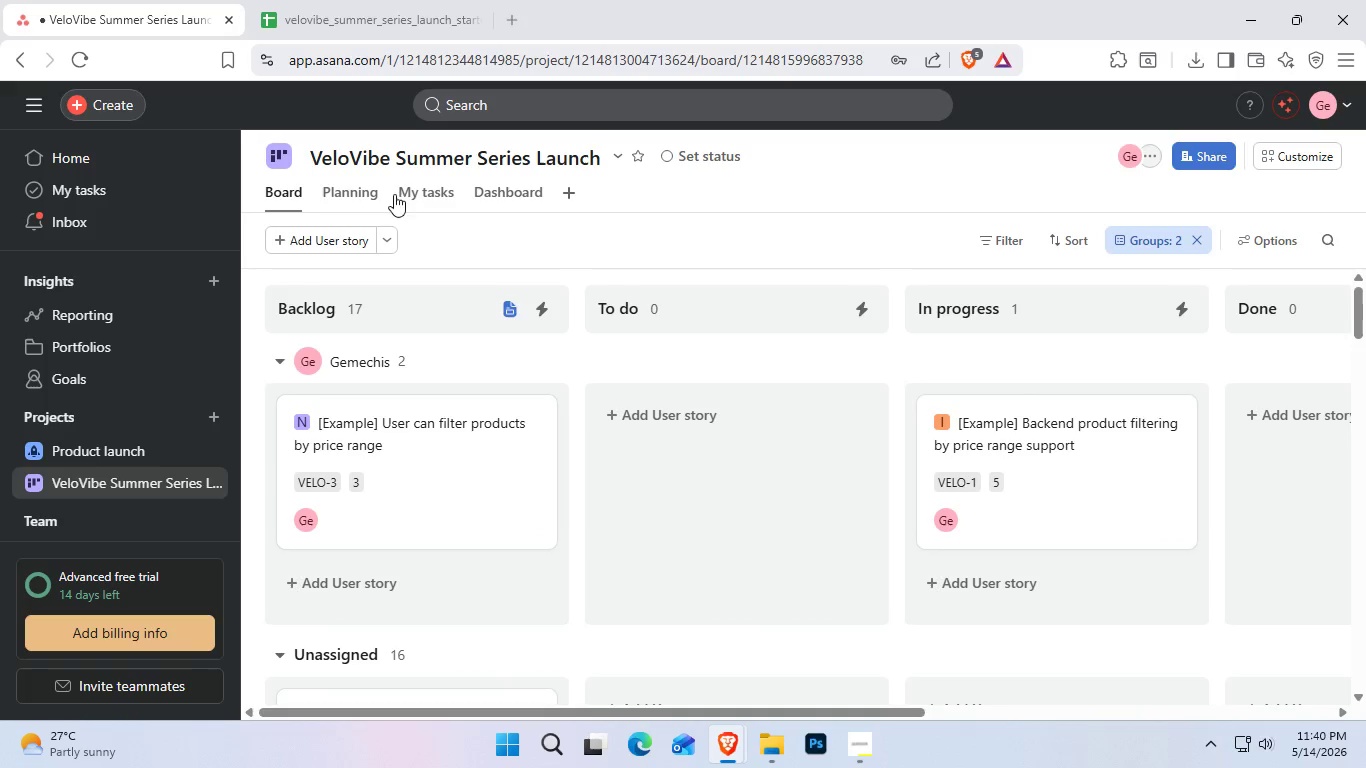 
left_click([404, 197])
 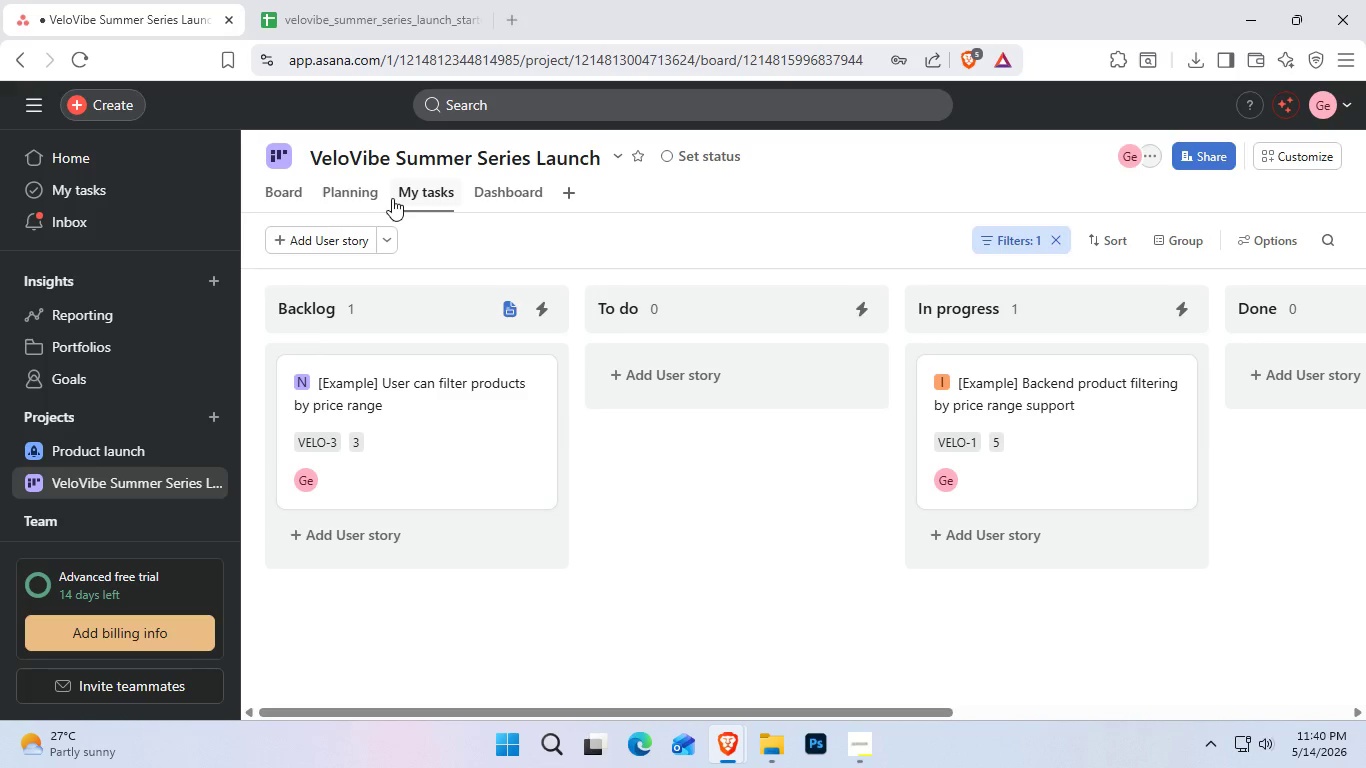 
left_click([374, 191])
 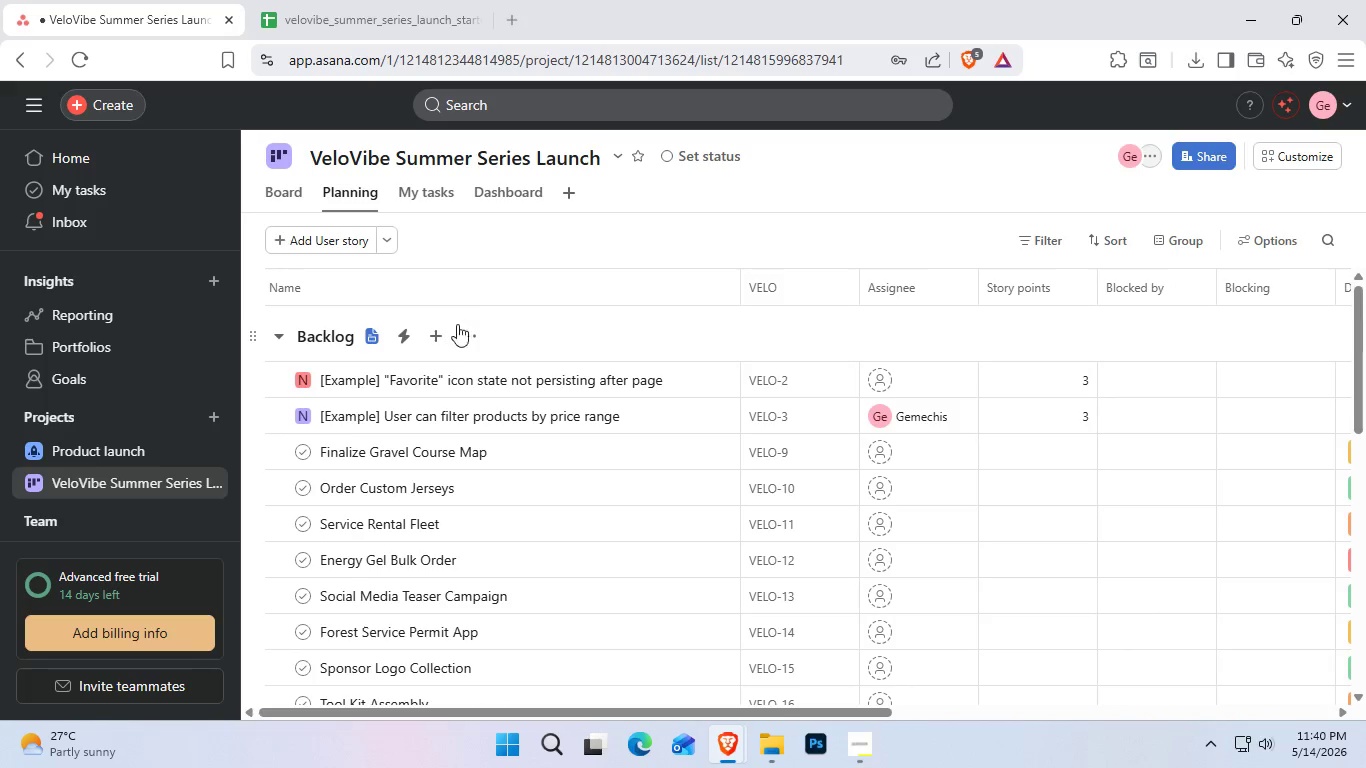 
scroll: coordinate [441, 574], scroll_direction: none, amount: 0.0
 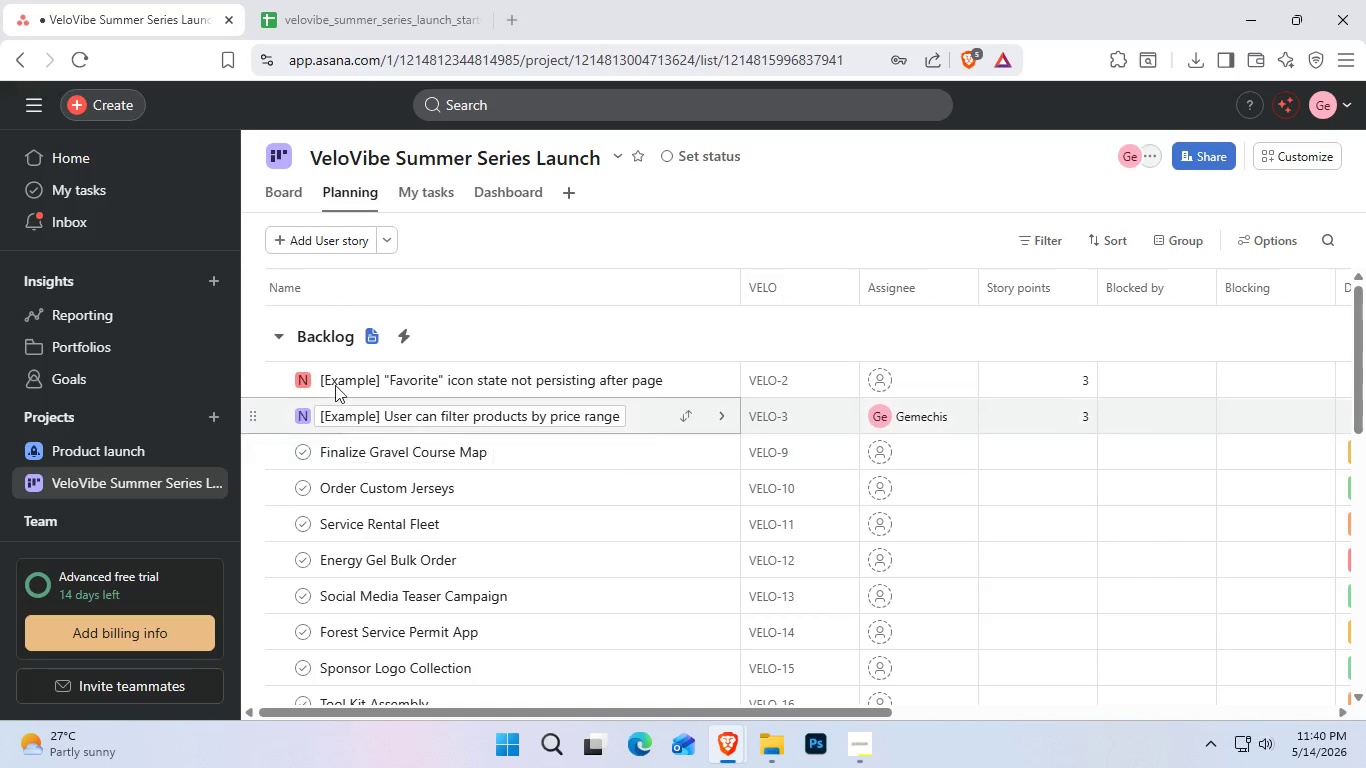 
wait(5.57)
 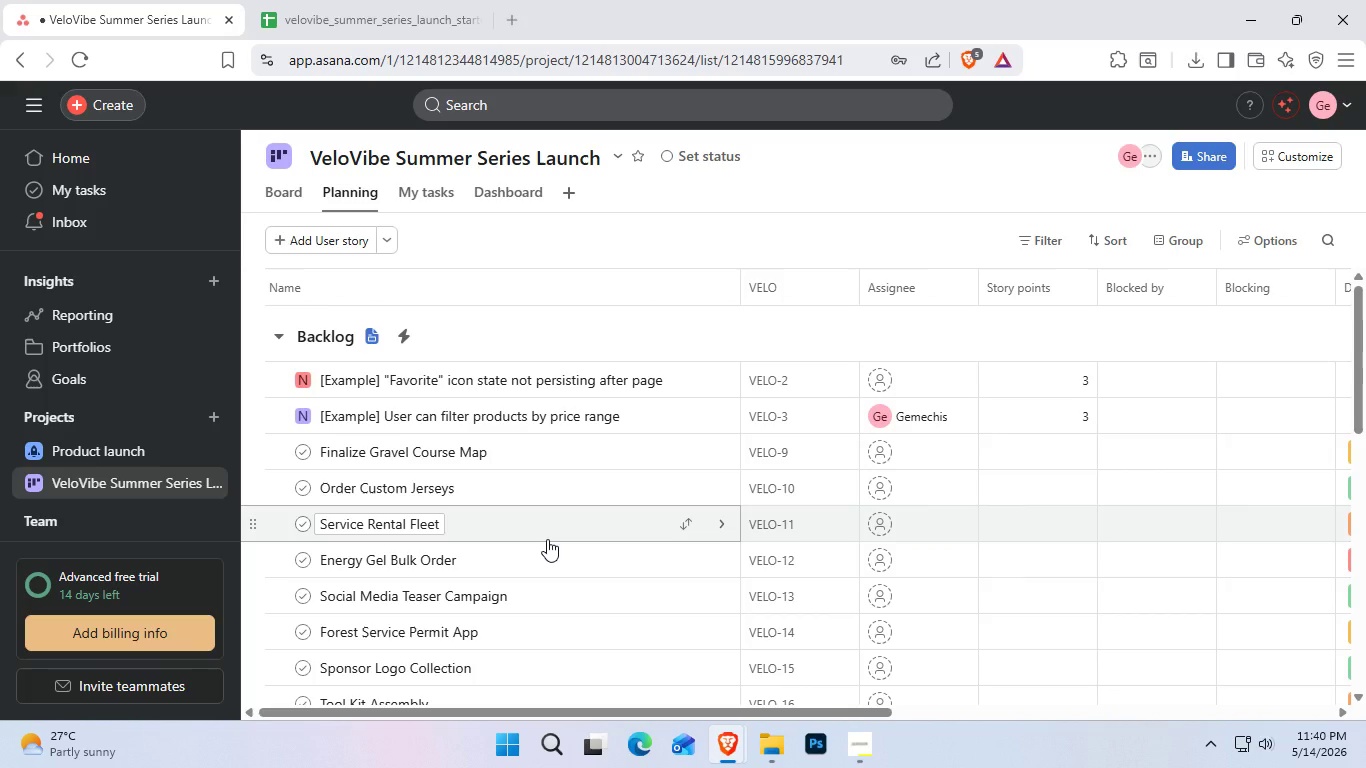 
left_click([449, 194])
 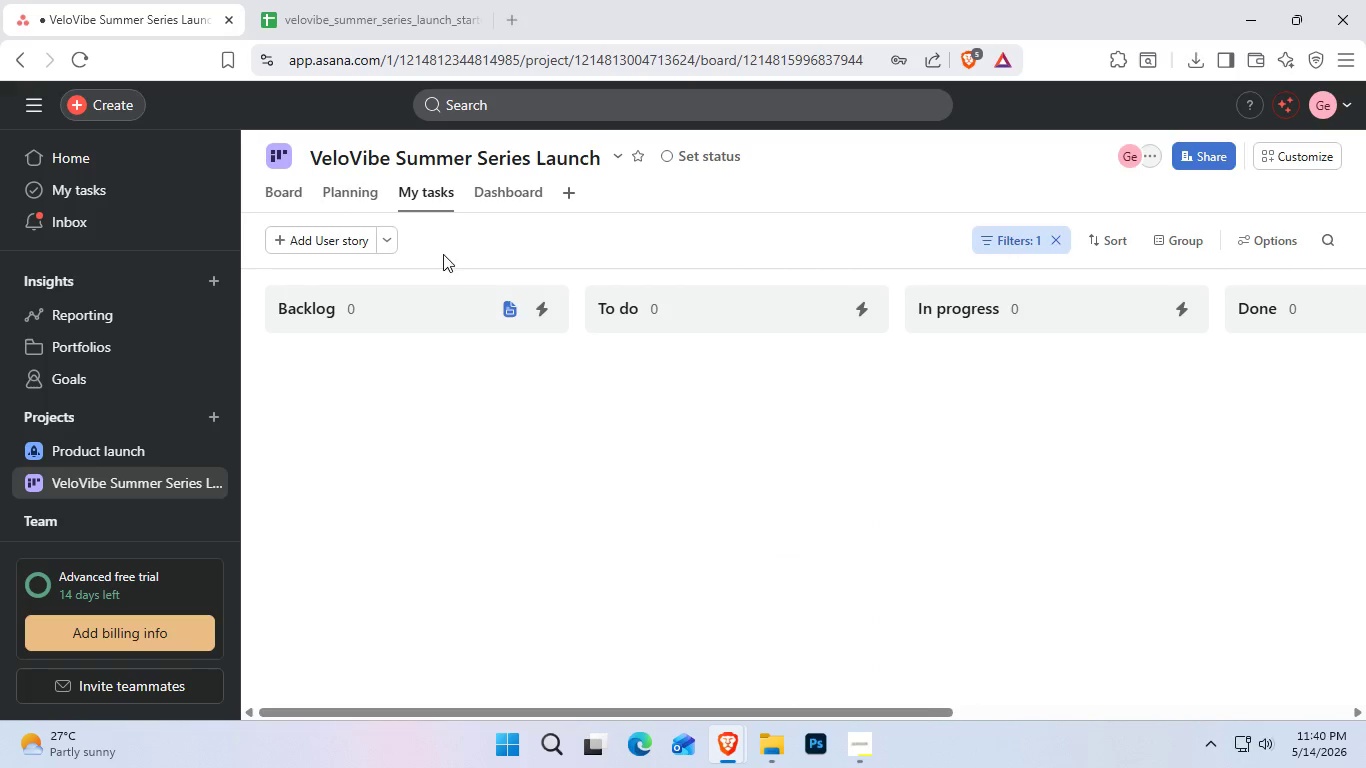 
mouse_move([430, 299])
 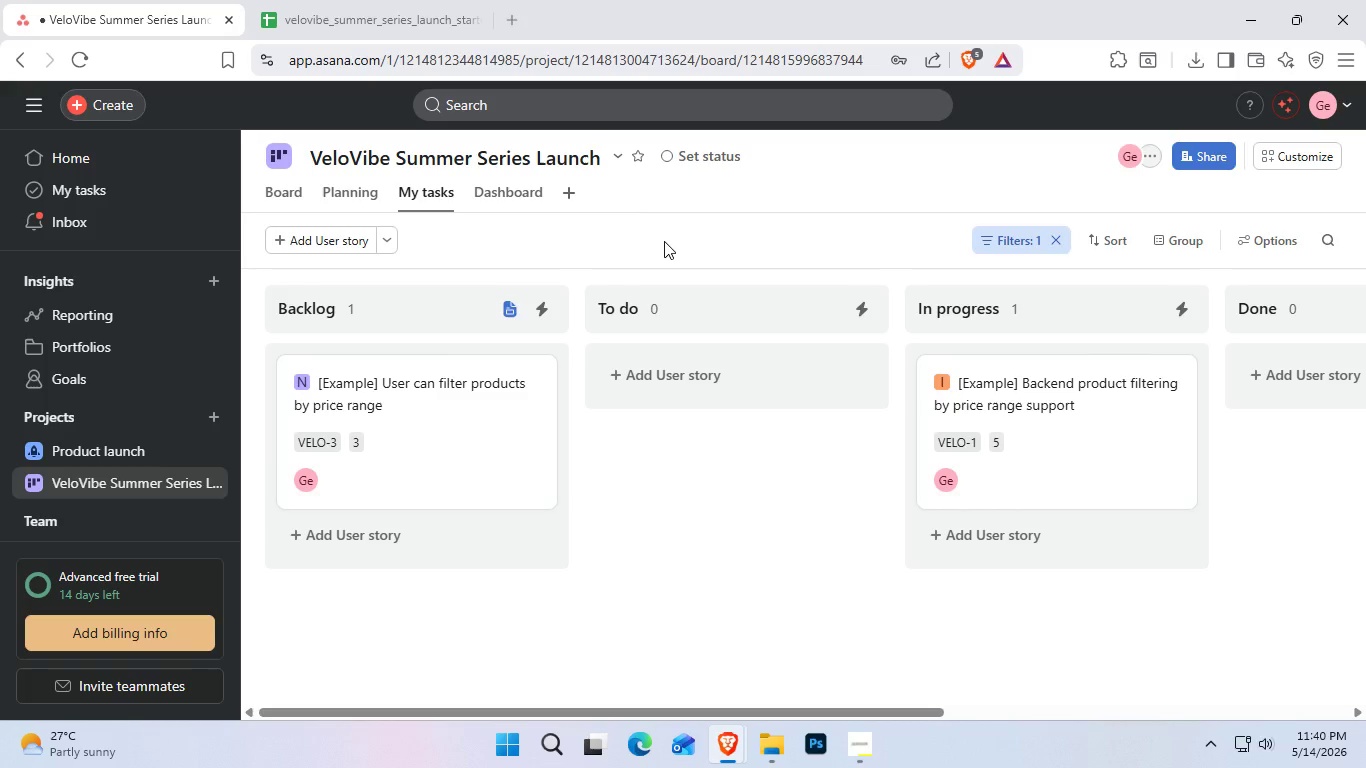 
wait(14.55)
 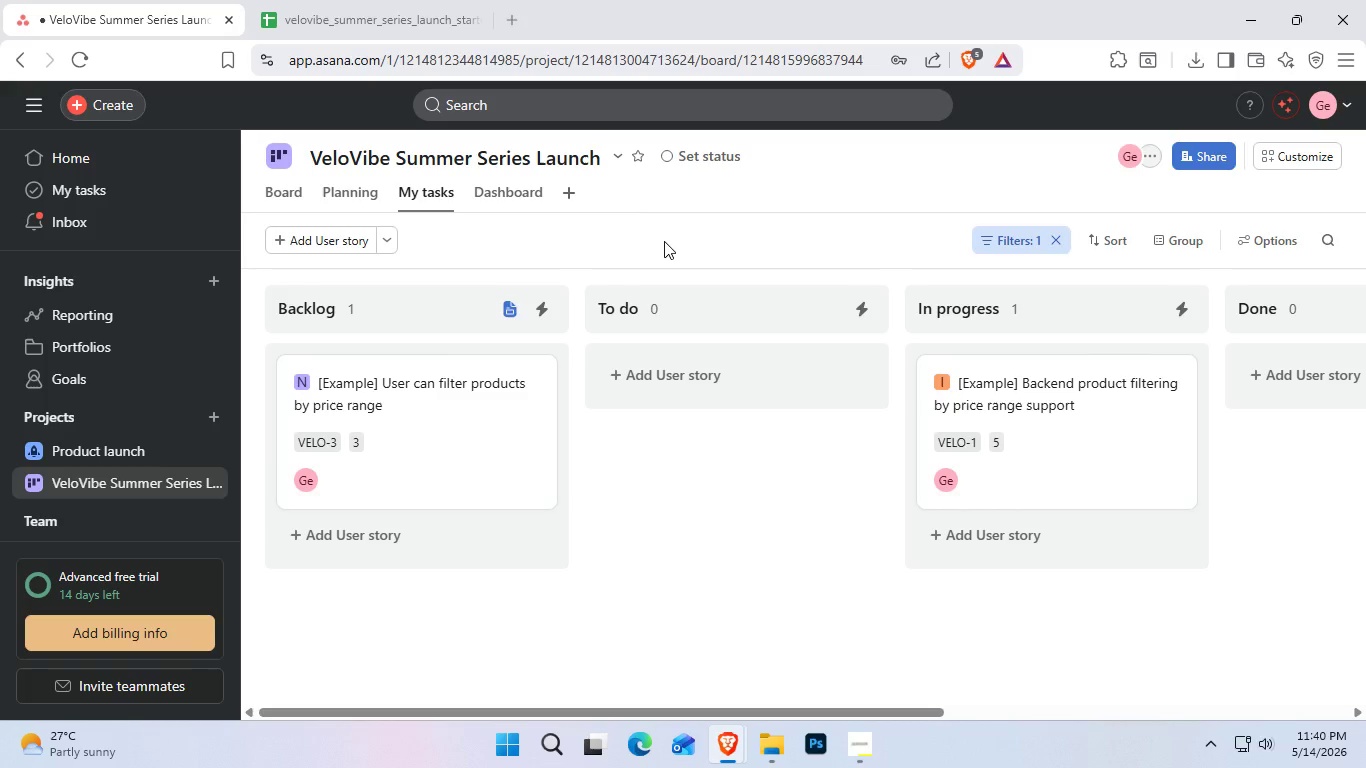 
double_click([573, 194])
 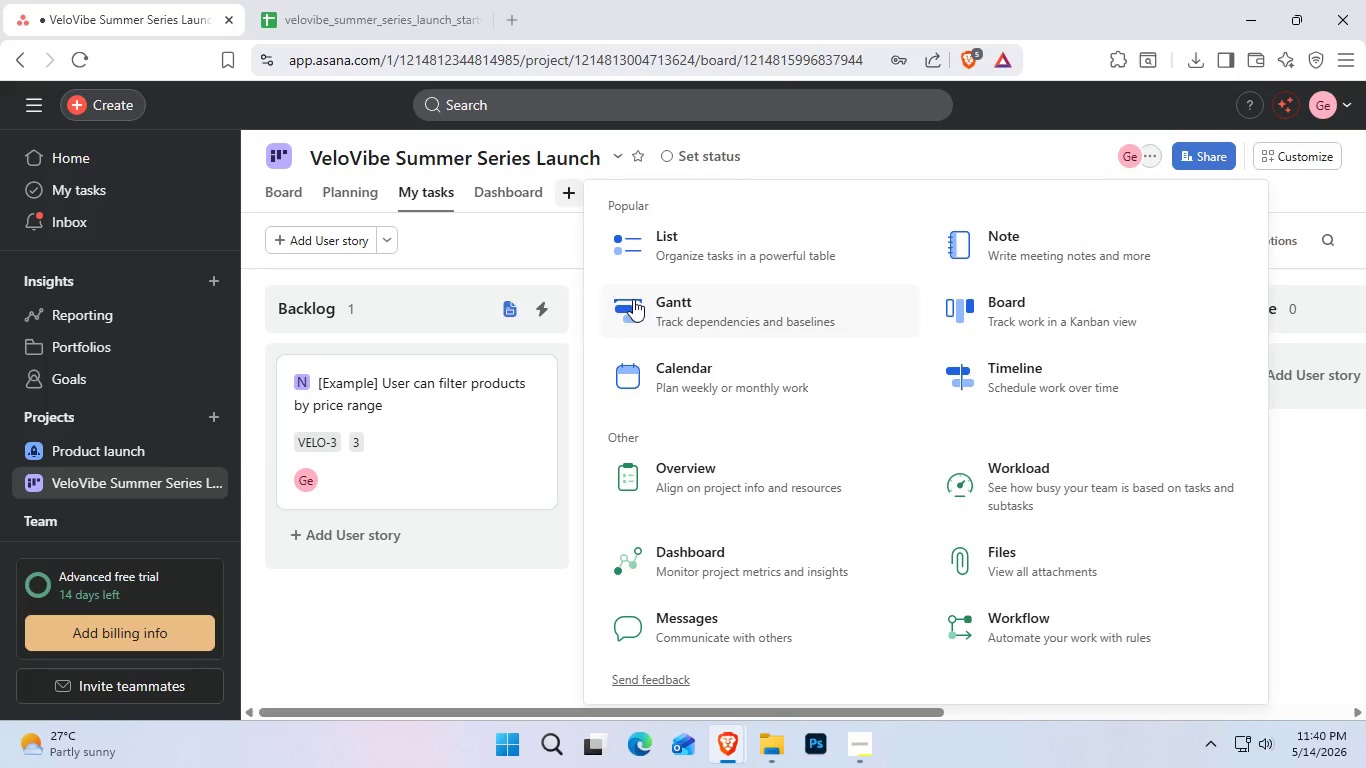 
wait(5.8)
 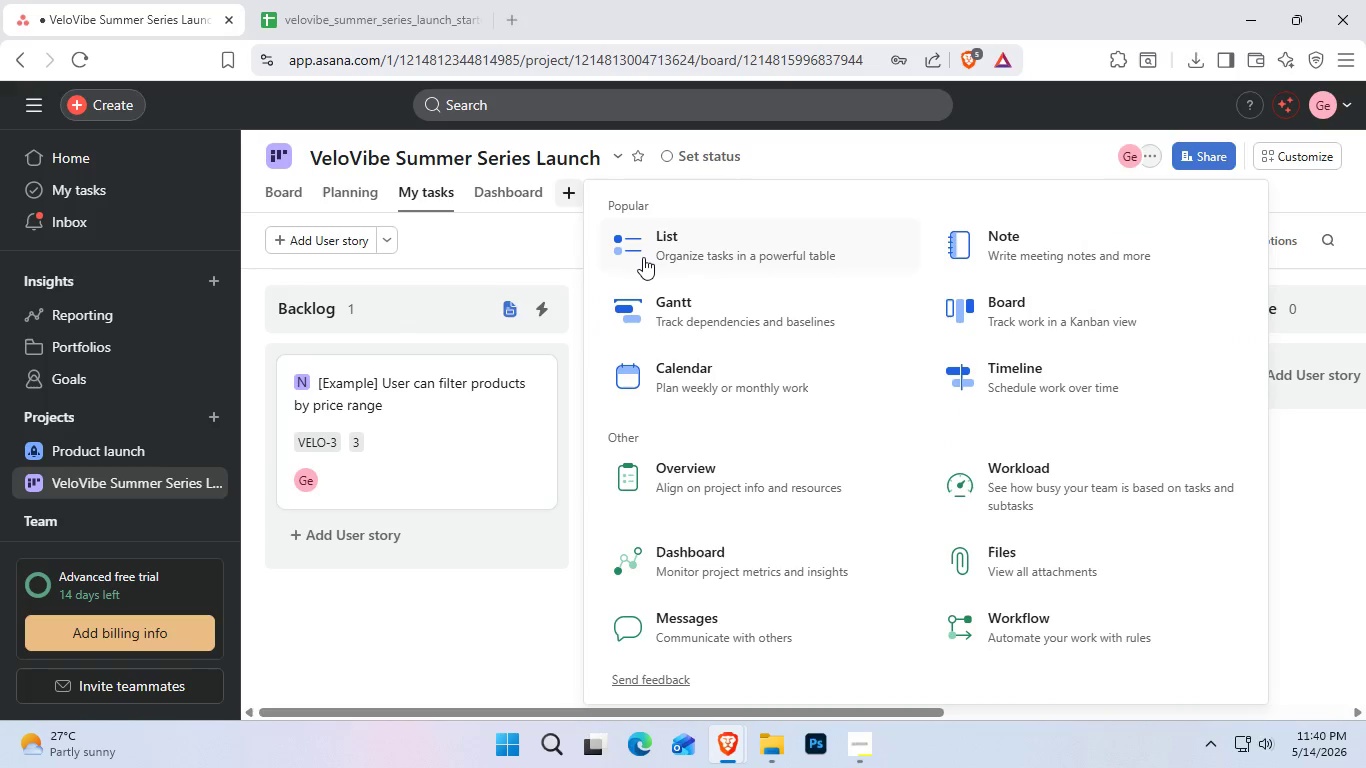 
left_click([608, 156])
 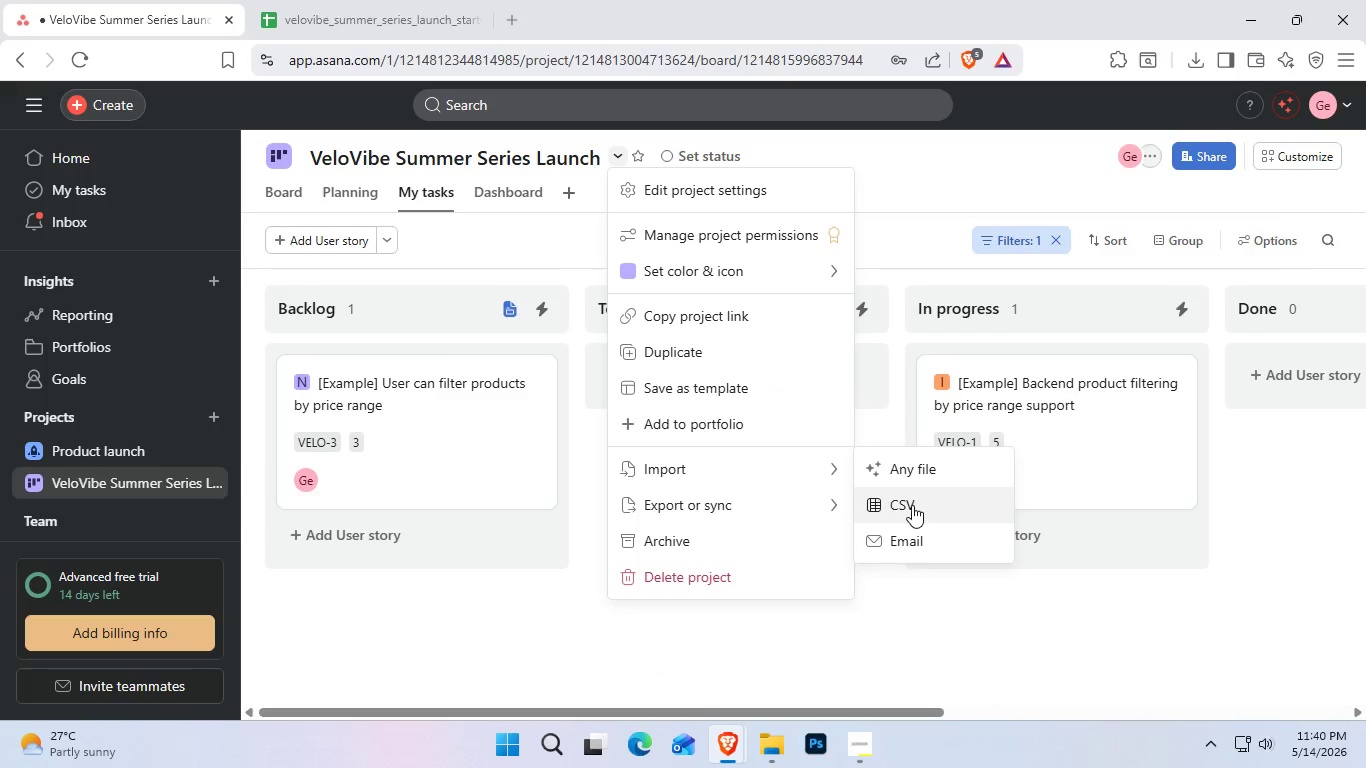 
wait(6.39)
 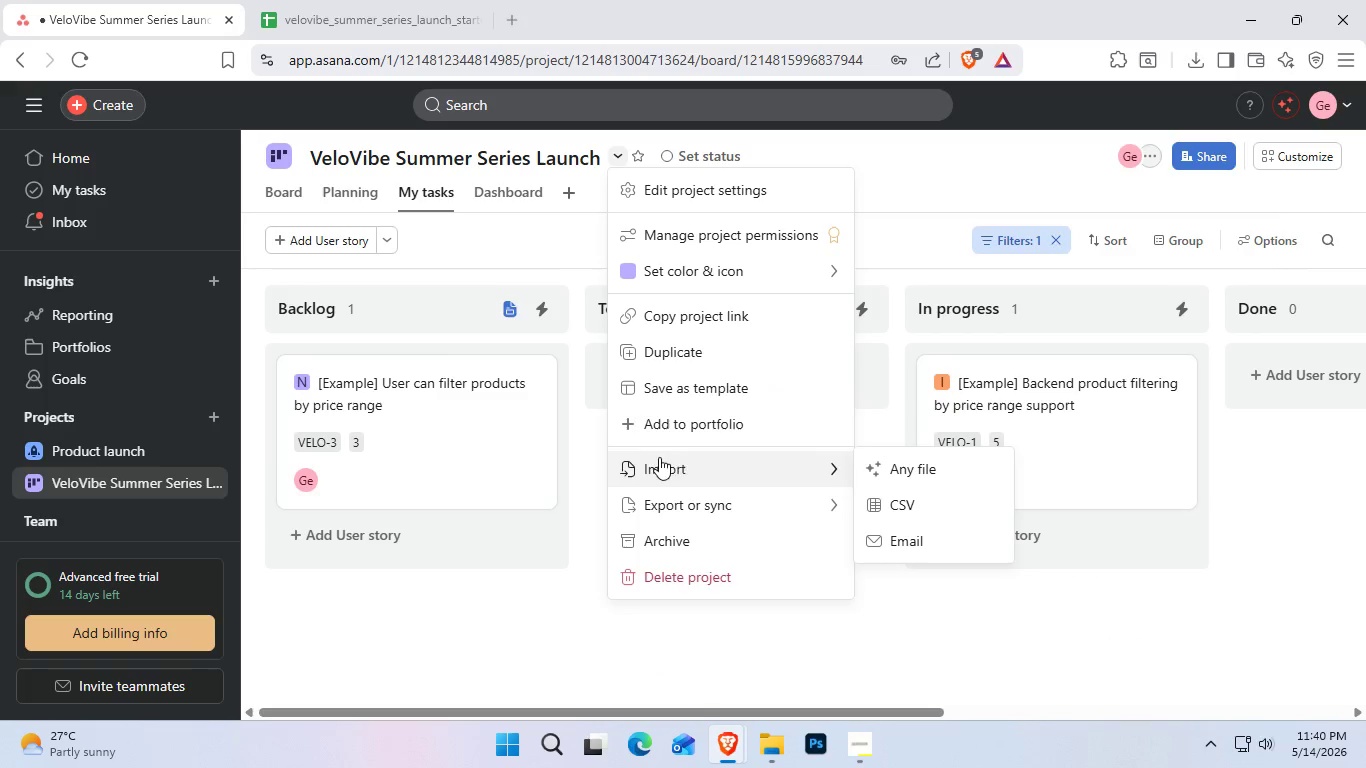 
left_click([912, 505])
 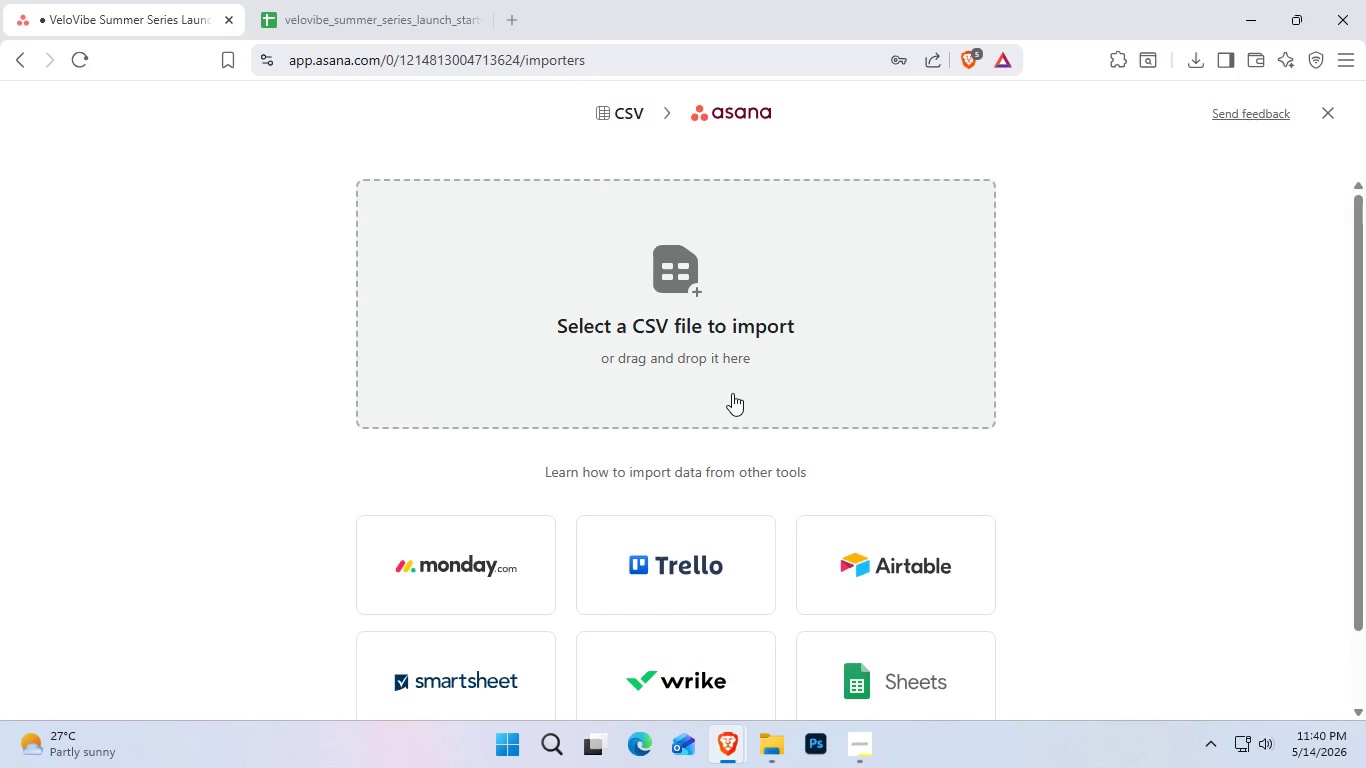 
left_click([743, 339])
 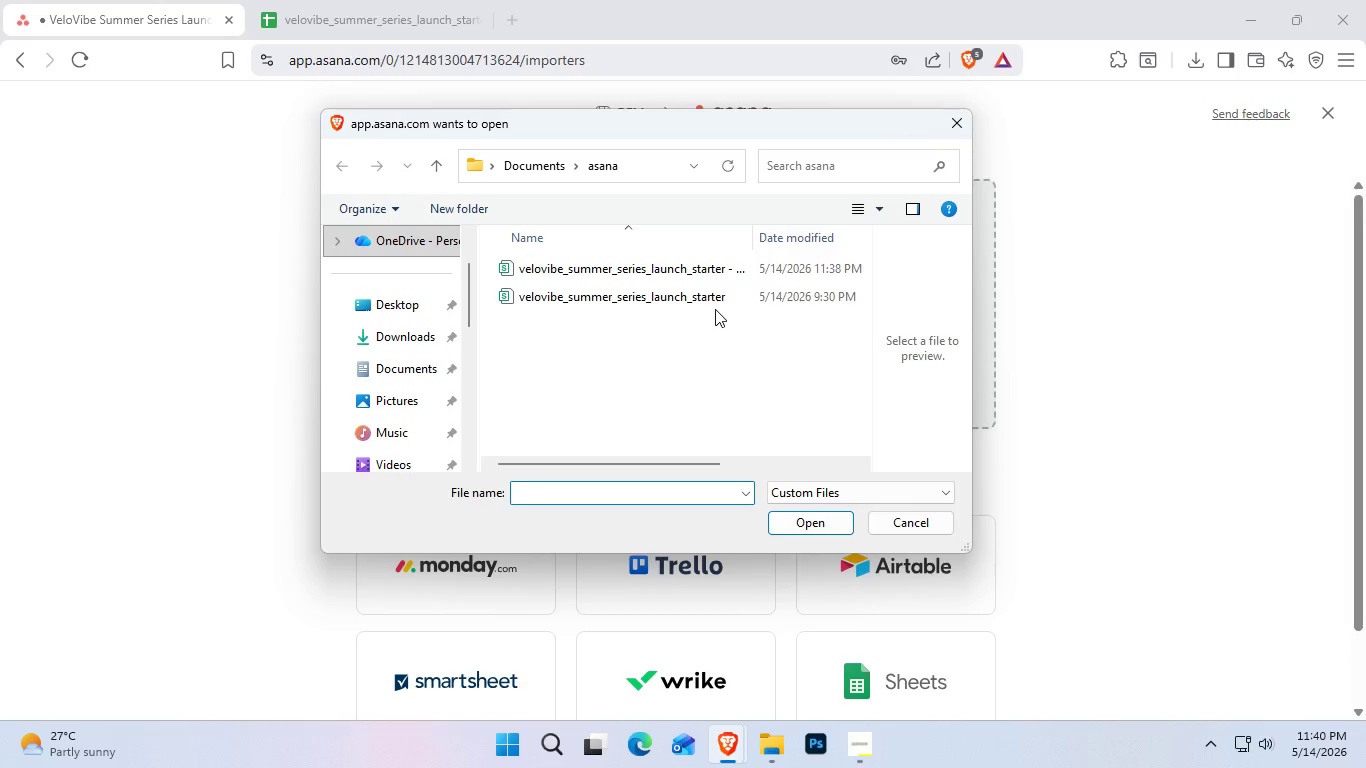 
left_click([729, 278])
 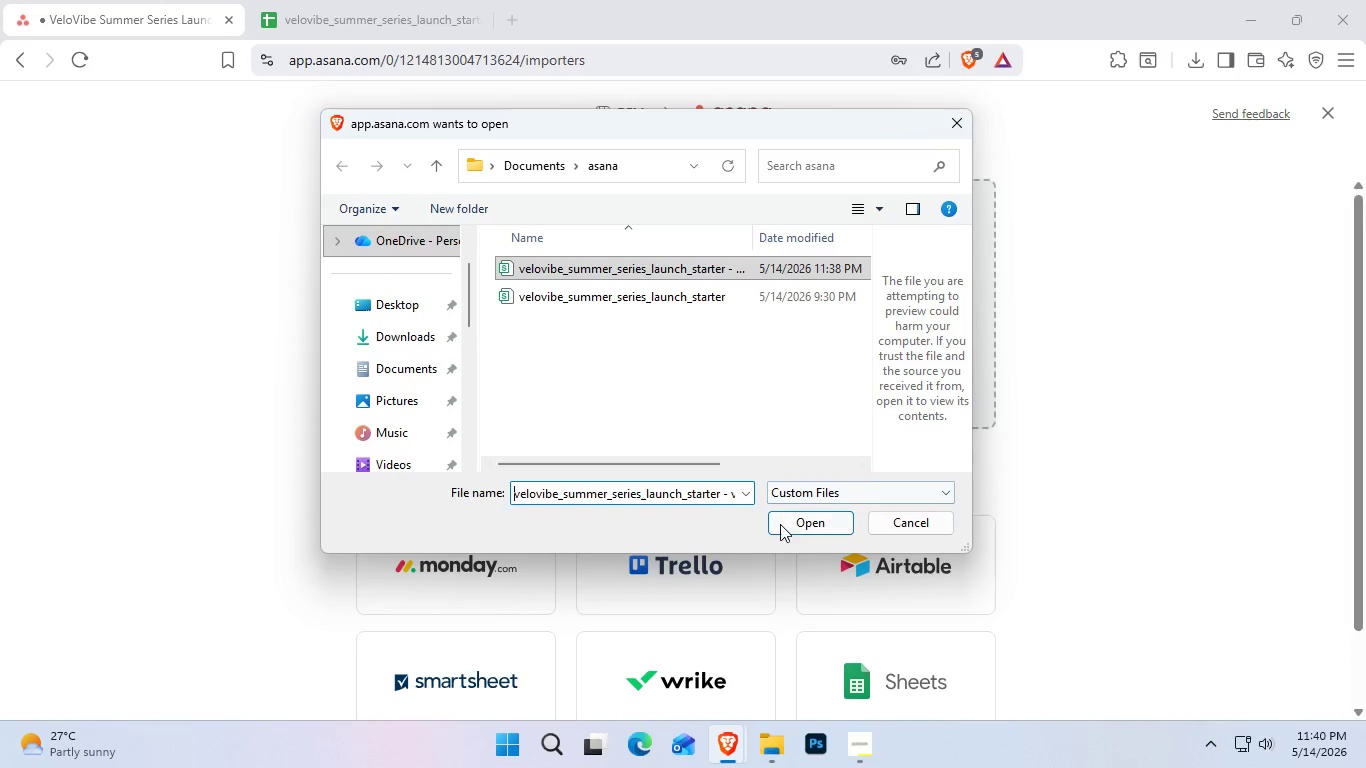 
left_click([781, 525])
 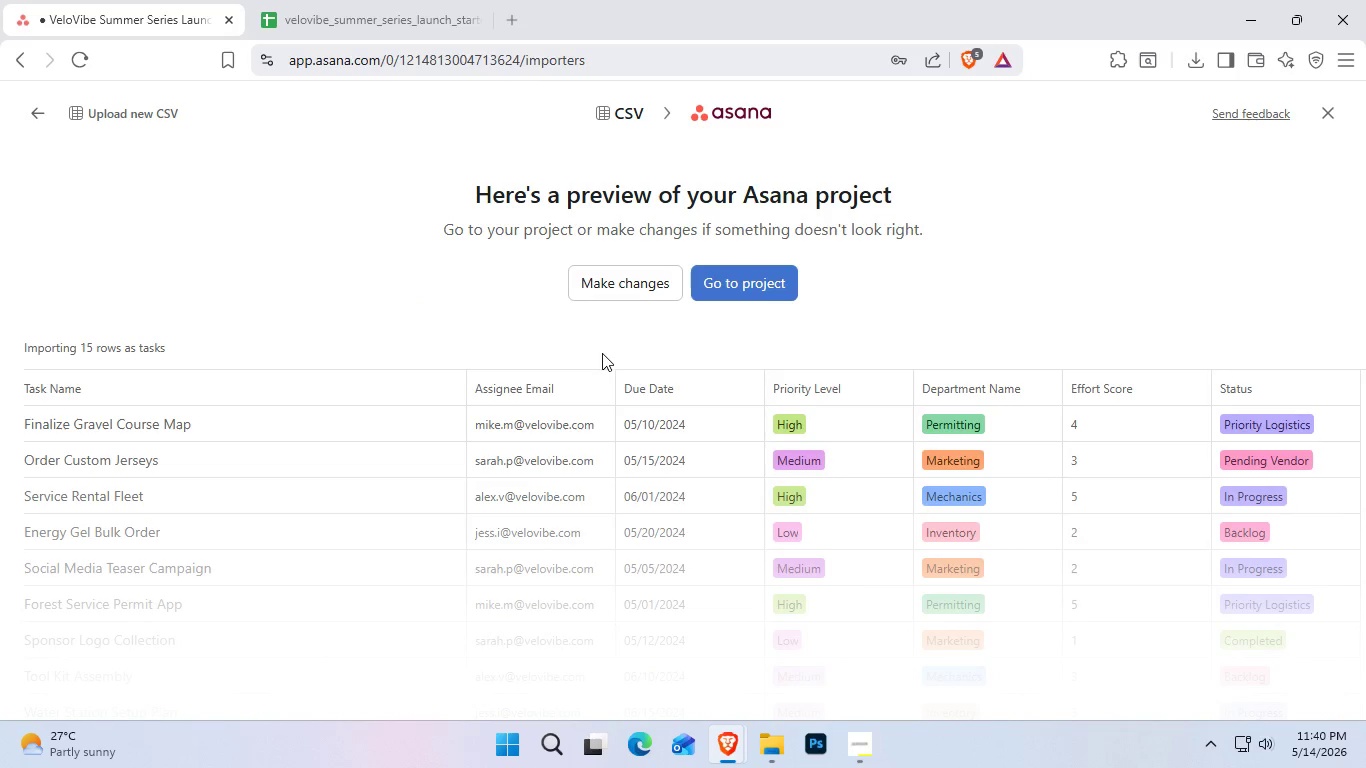 
wait(5.3)
 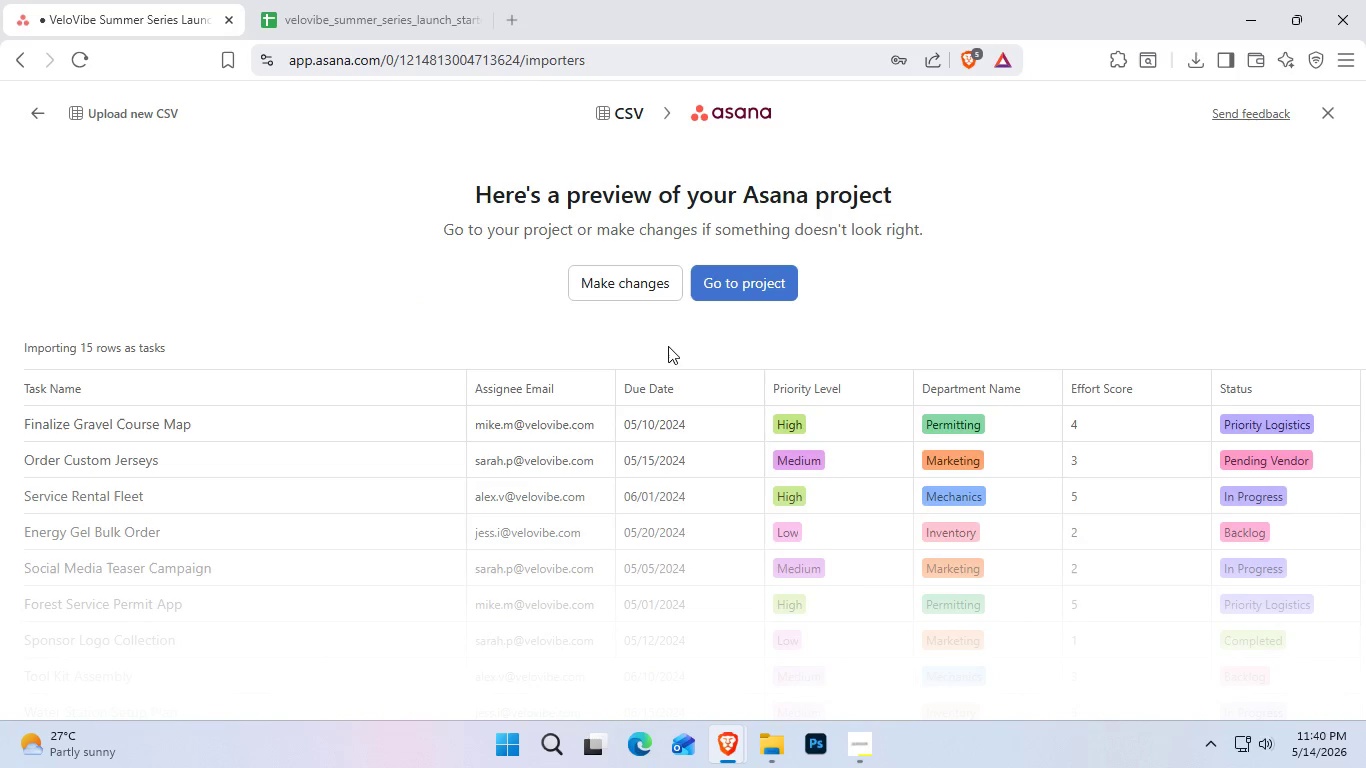 
left_click([605, 282])
 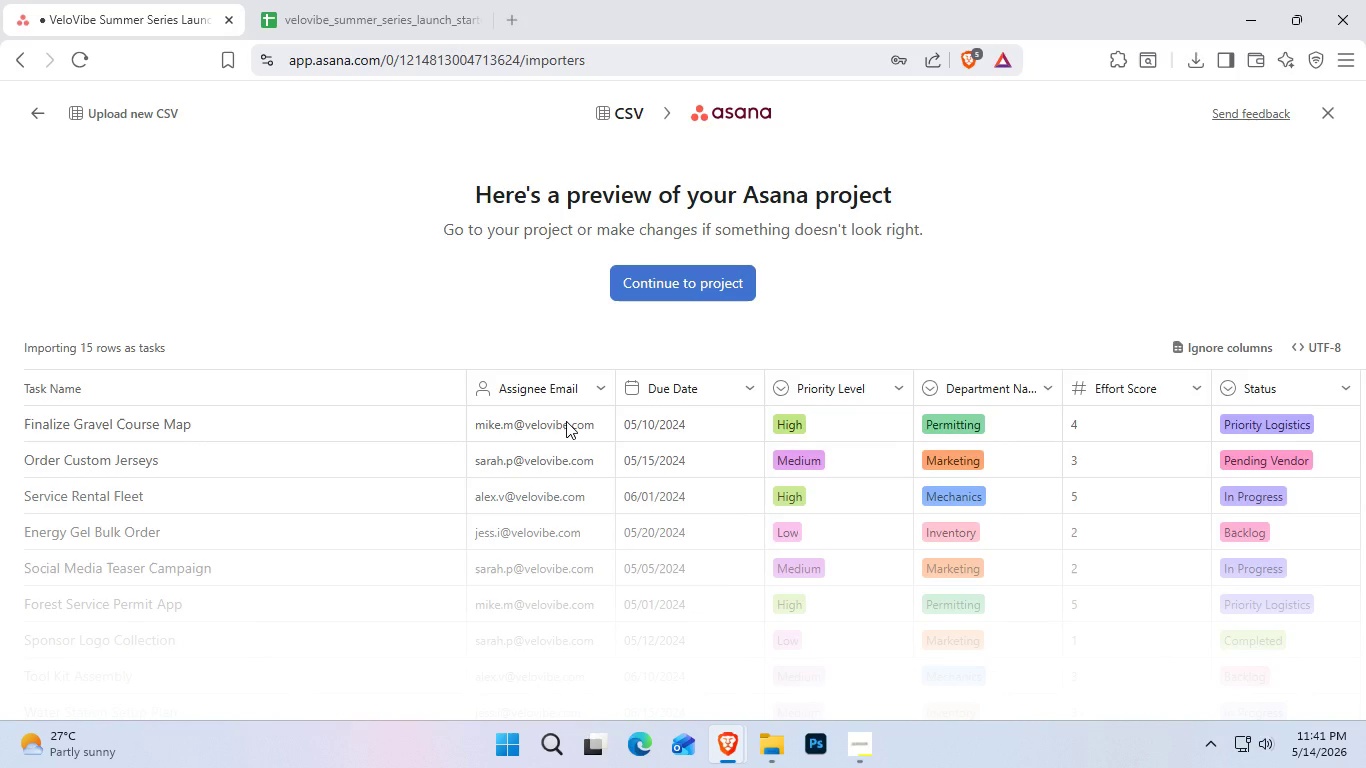 
wait(11.42)
 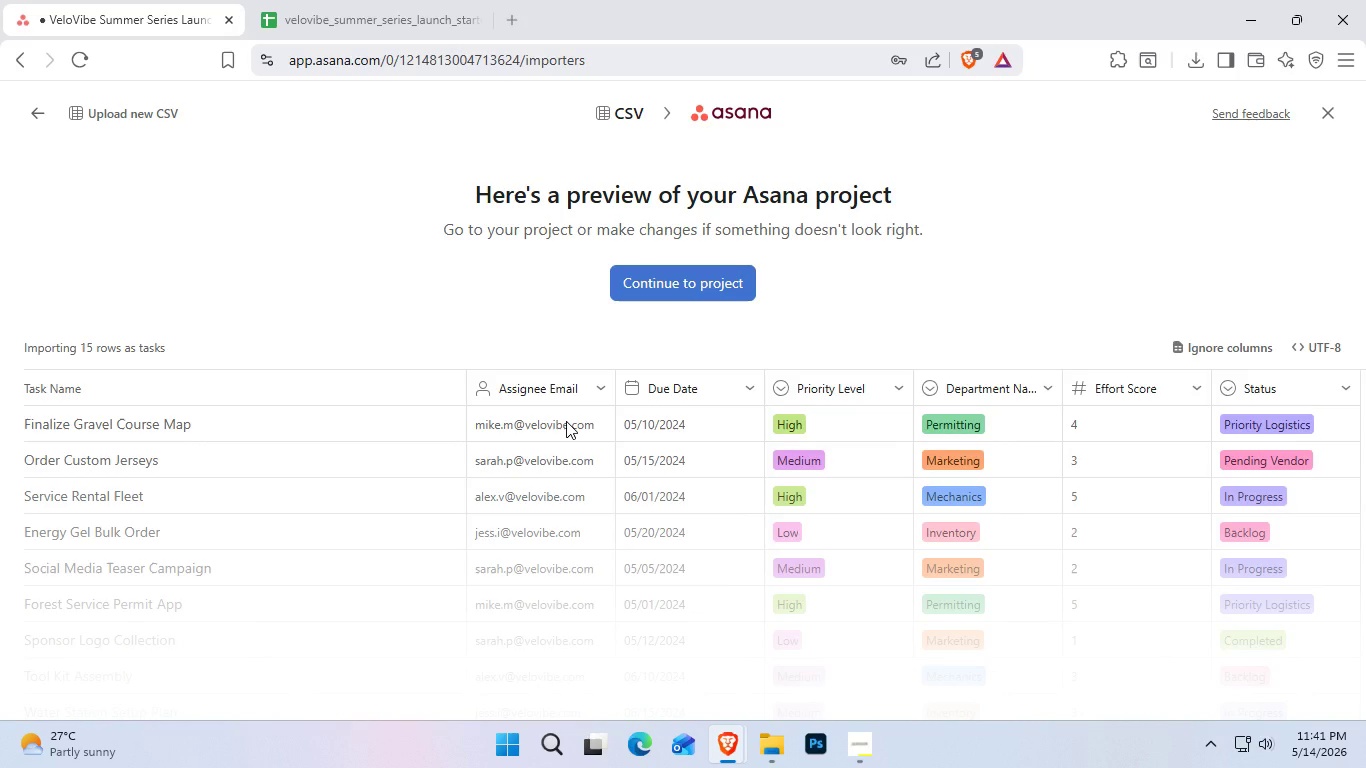 
left_click([538, 396])
 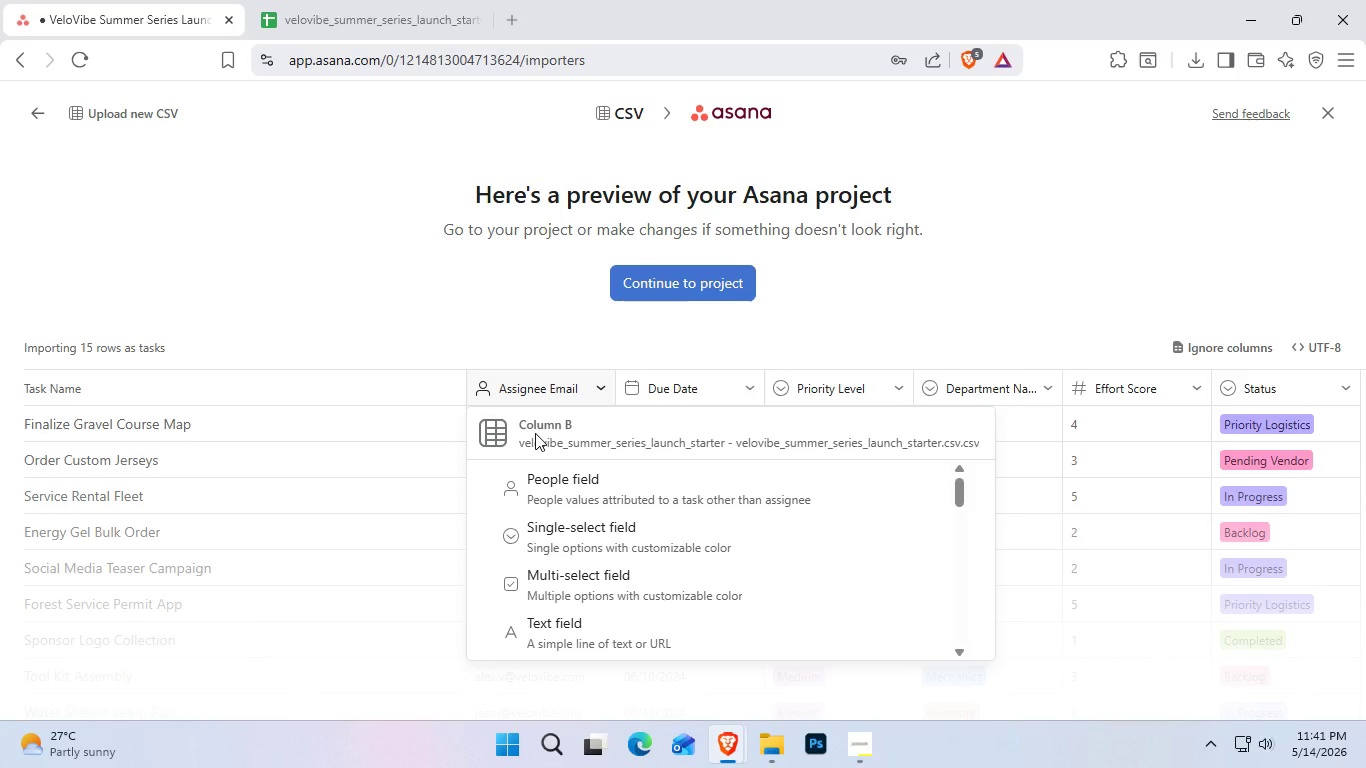 
wait(8.11)
 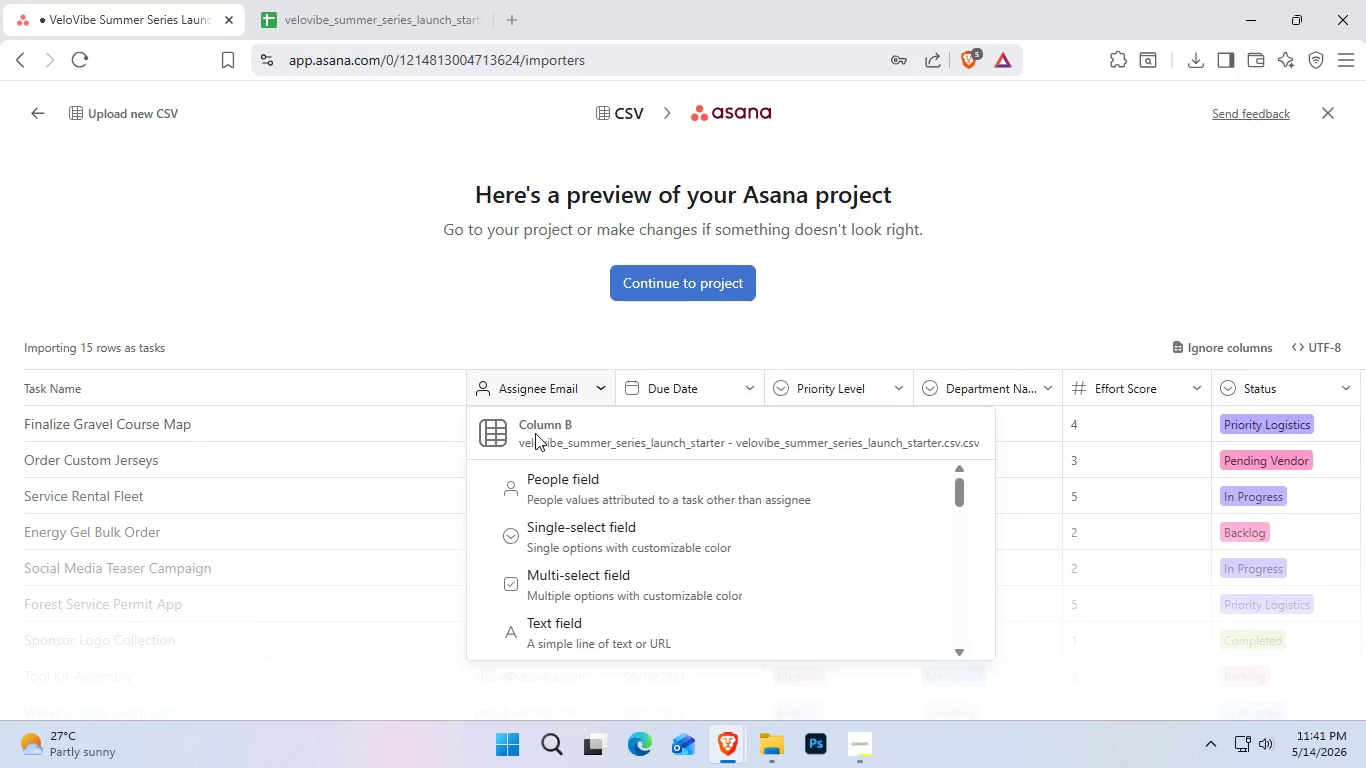 
scroll: coordinate [585, 522], scroll_direction: none, amount: 0.0
 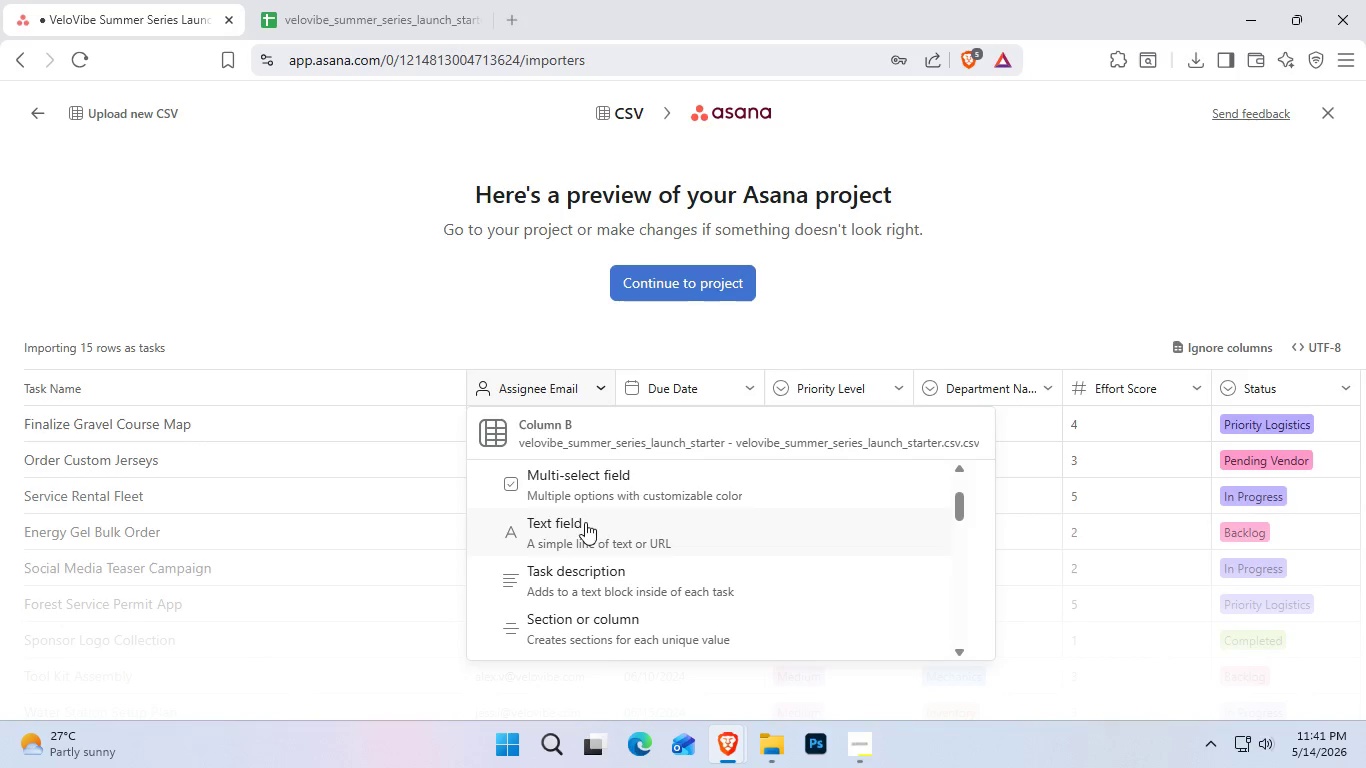 
scroll: coordinate [585, 522], scroll_direction: down, amount: 2.0
 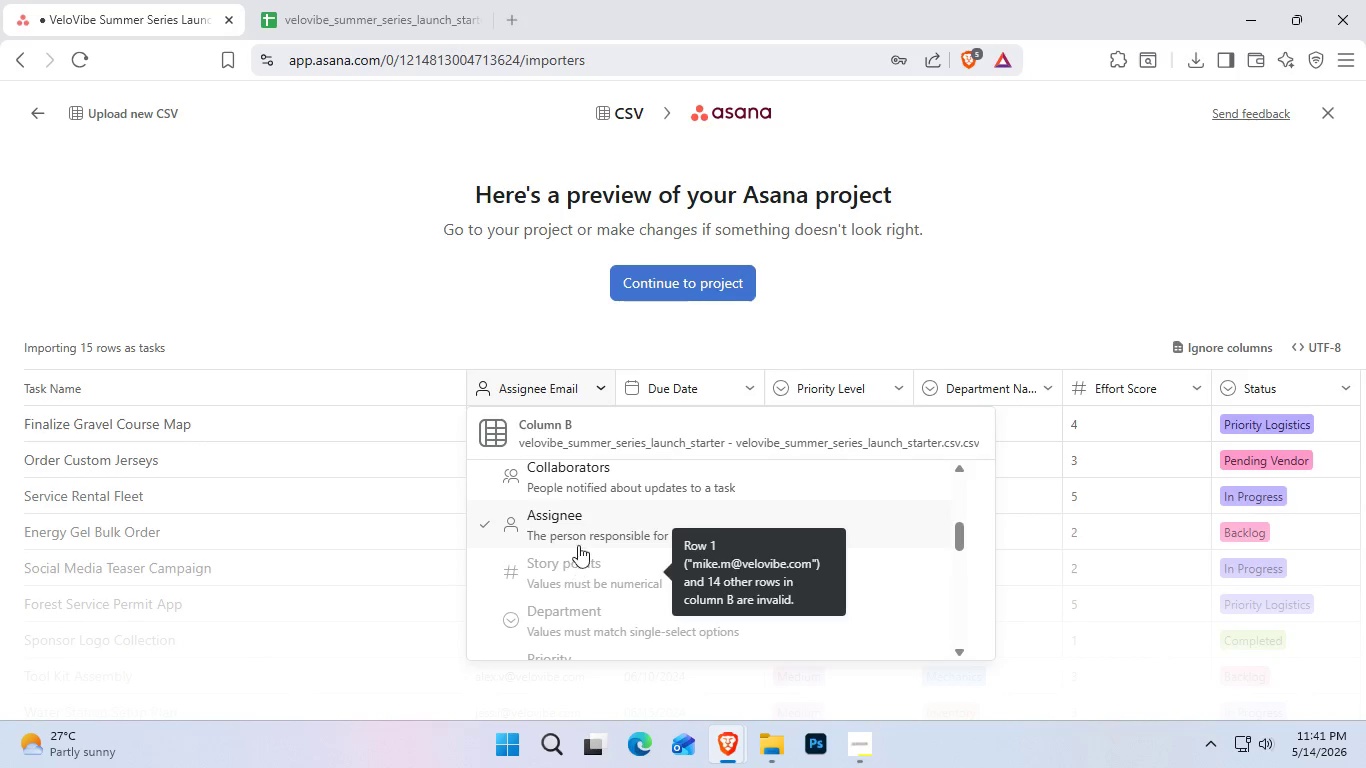 
mouse_move([600, 506])
 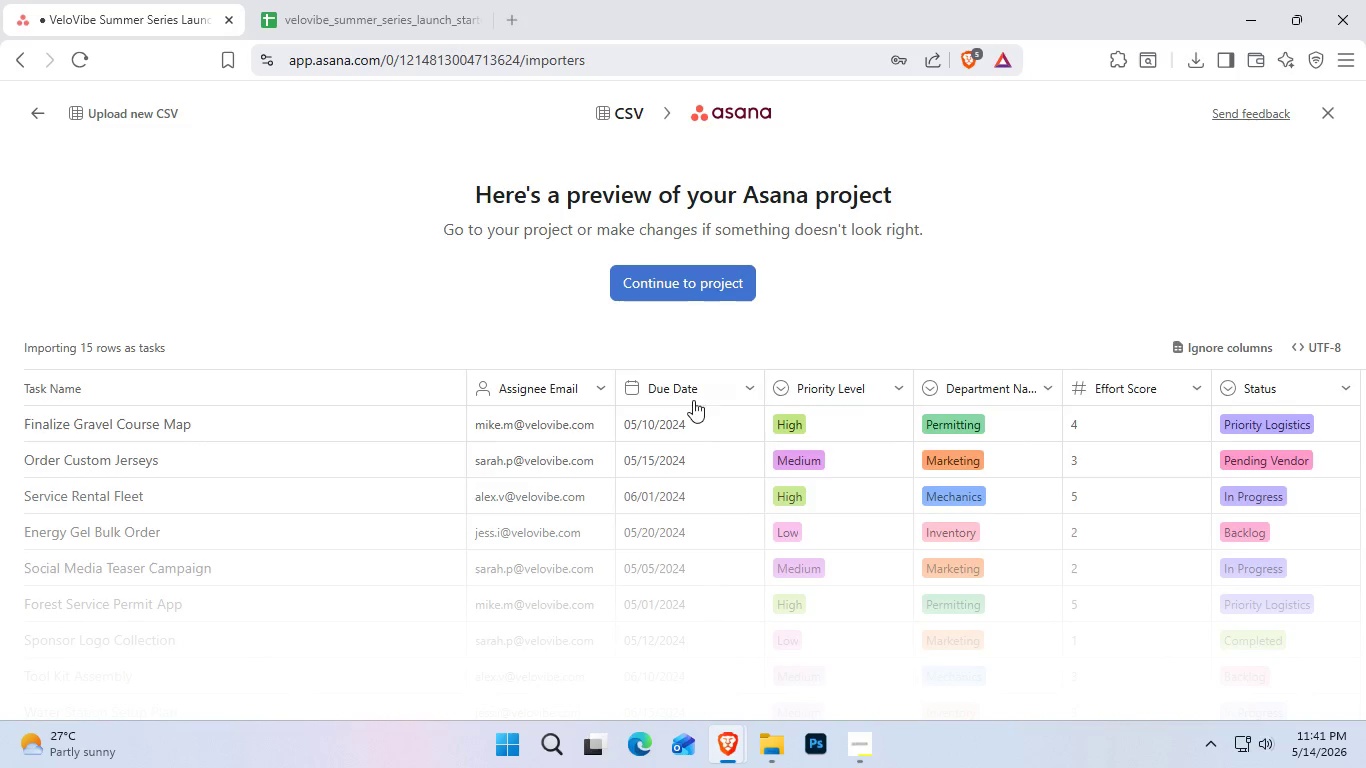 
left_click([696, 395])
 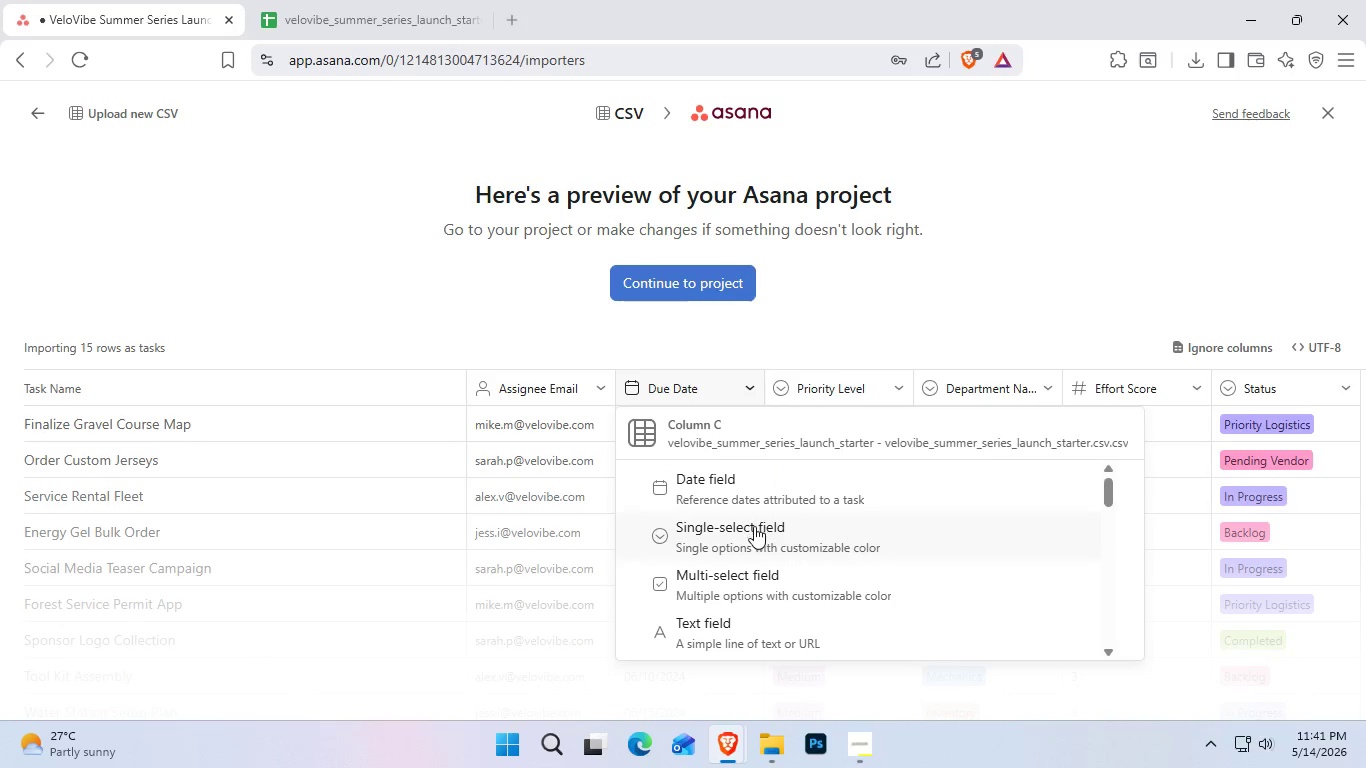 
scroll: coordinate [738, 591], scroll_direction: down, amount: 3.0
 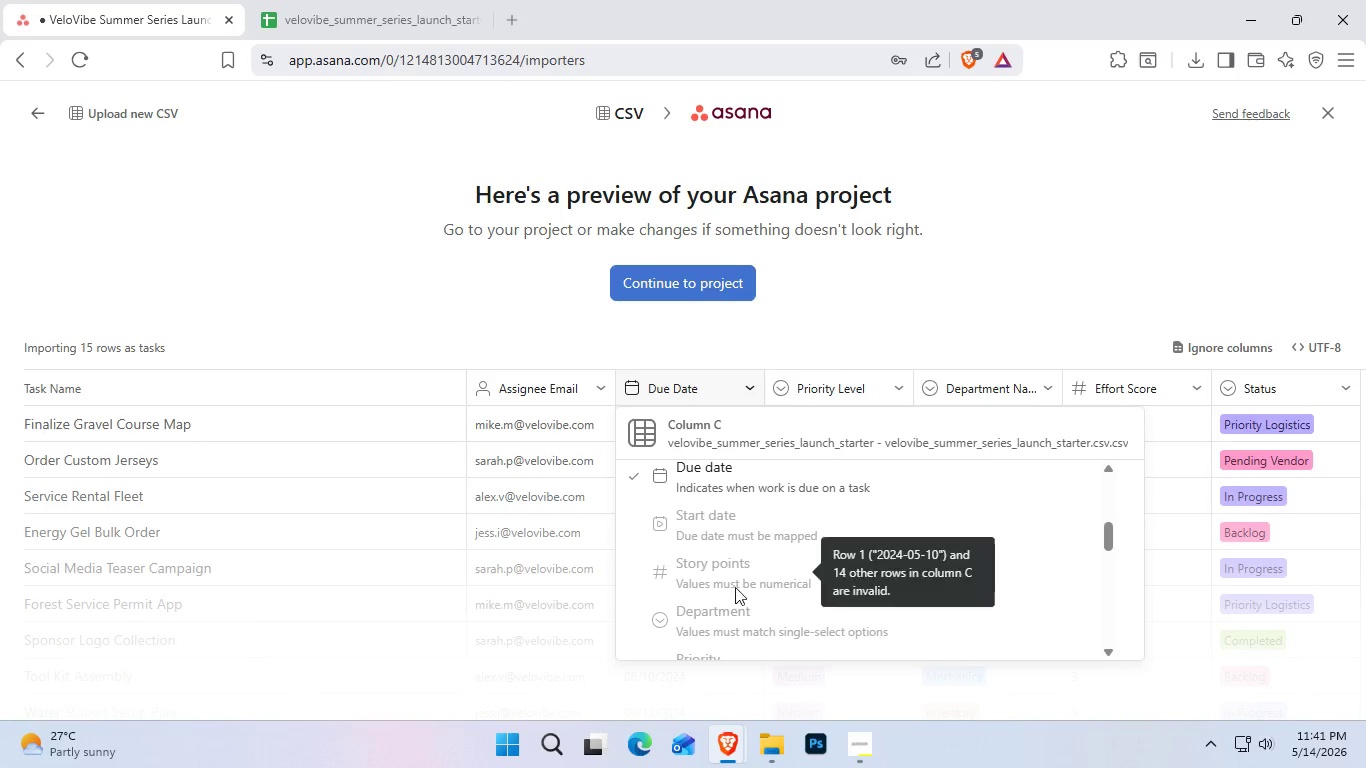 
scroll: coordinate [735, 587], scroll_direction: none, amount: 0.0
 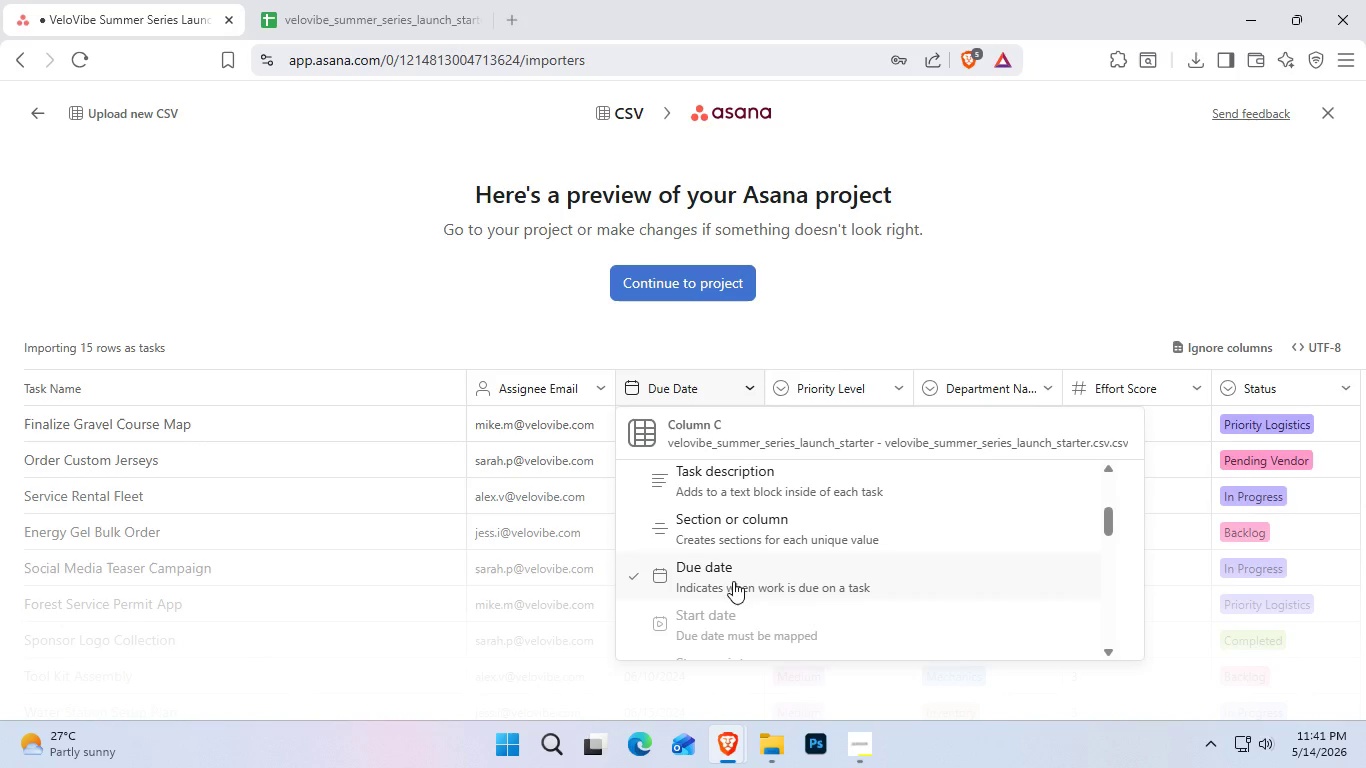 
left_click([733, 581])
 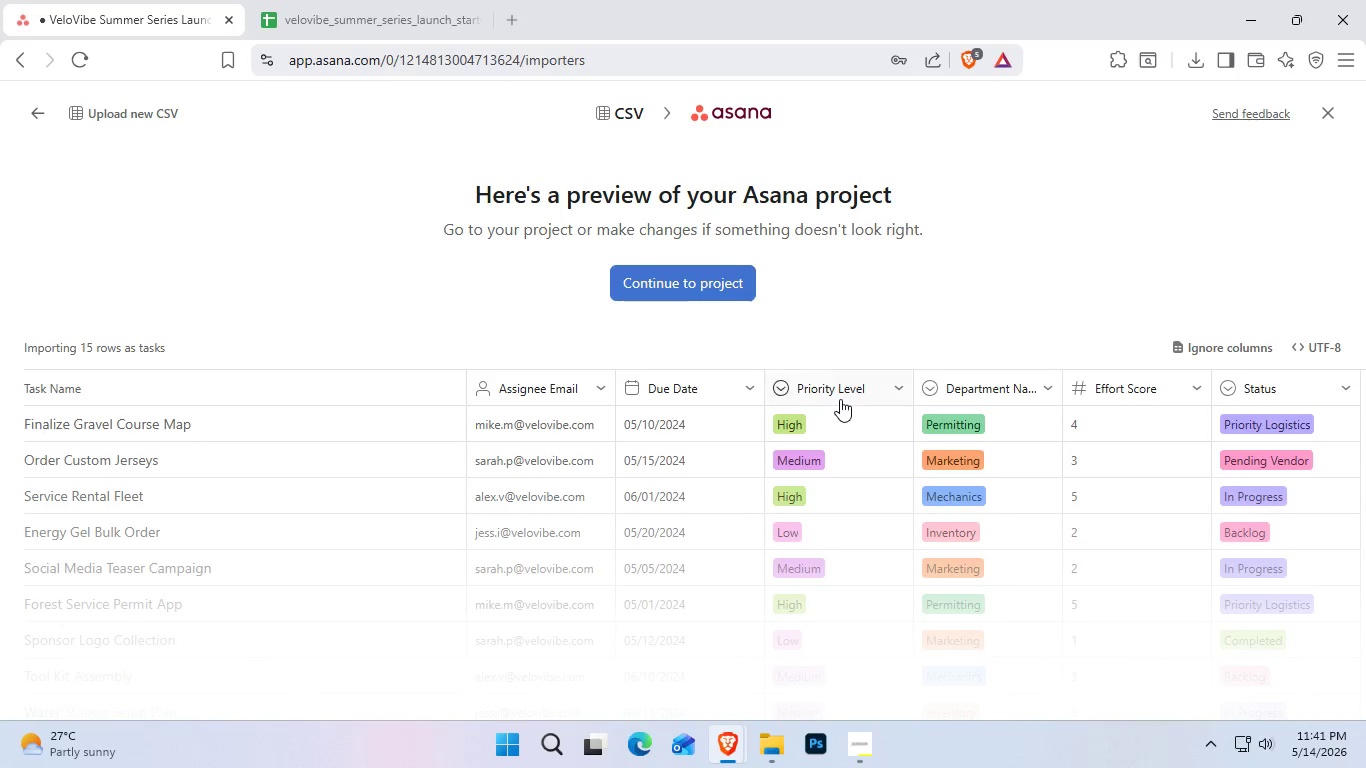 
left_click([840, 398])
 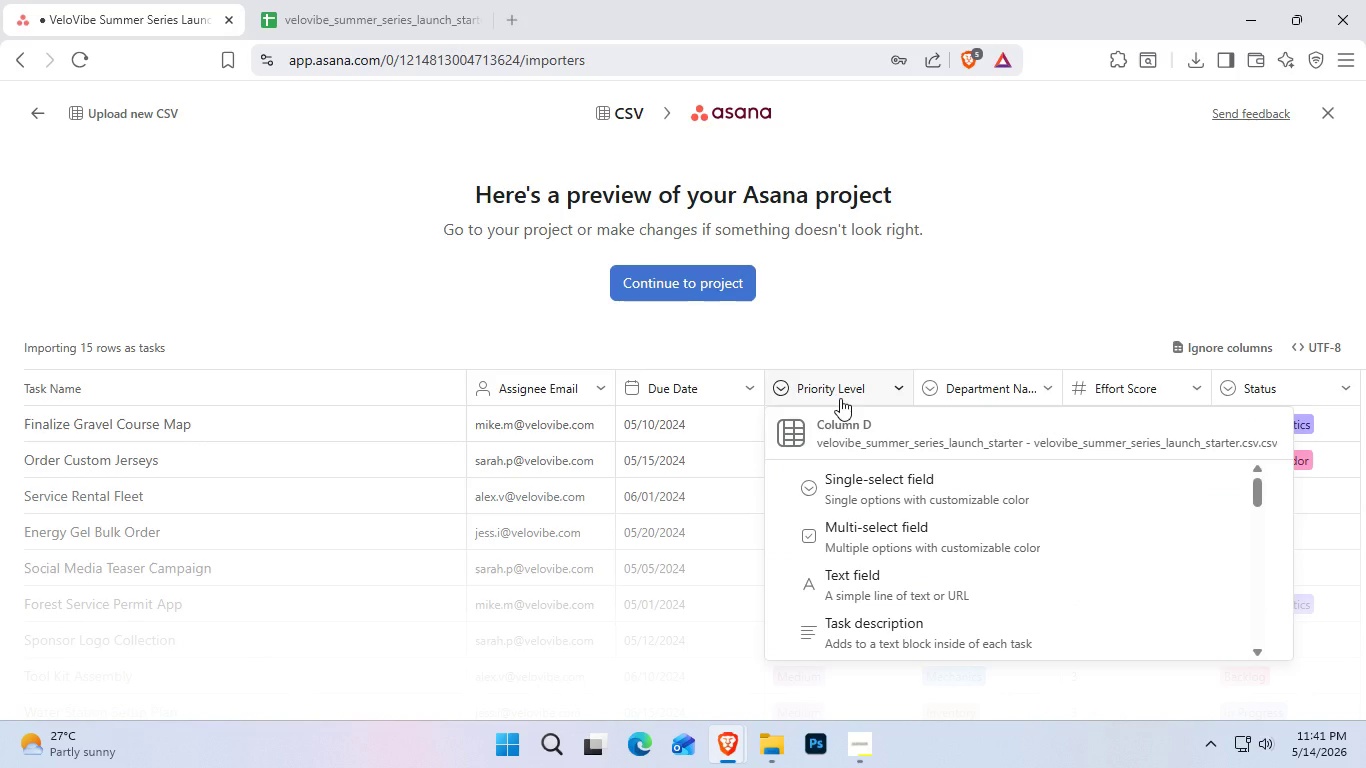 
wait(5.41)
 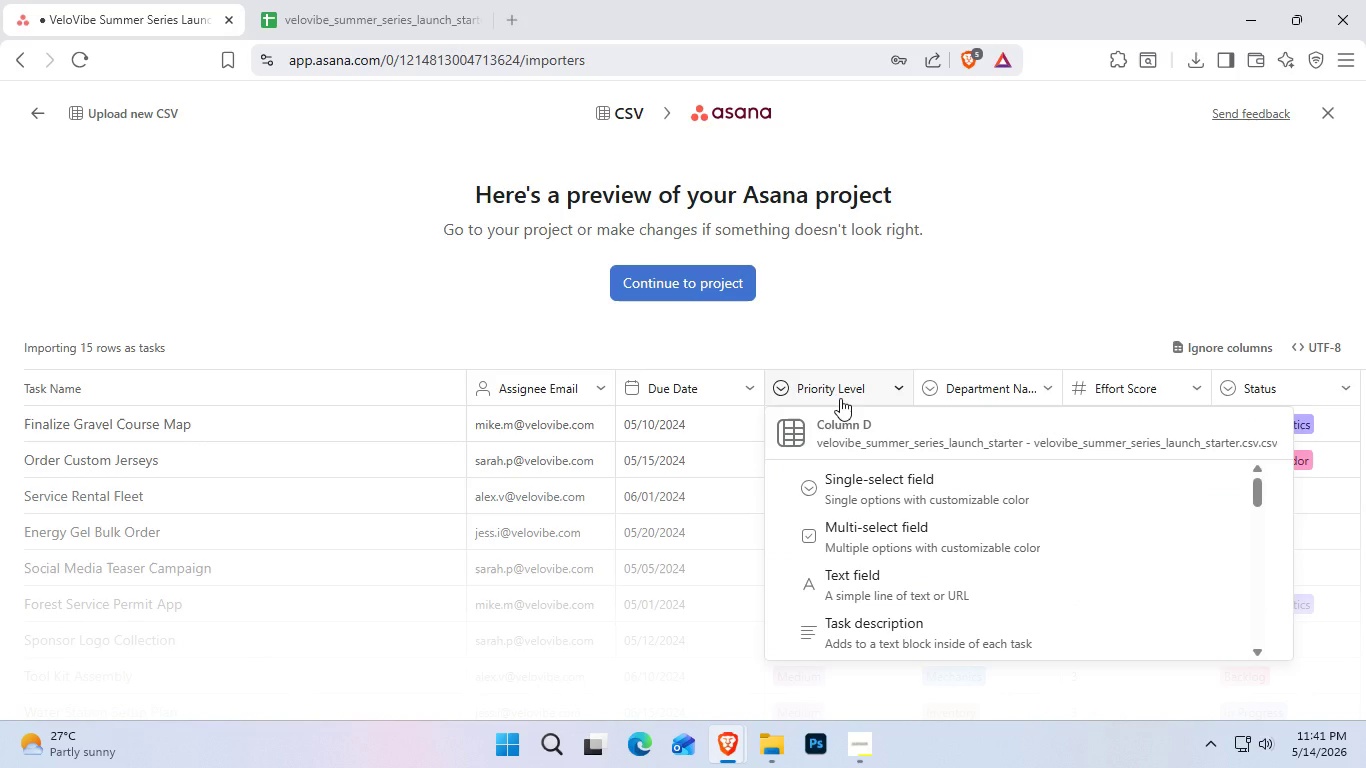 
scroll: coordinate [964, 519], scroll_direction: none, amount: 0.0
 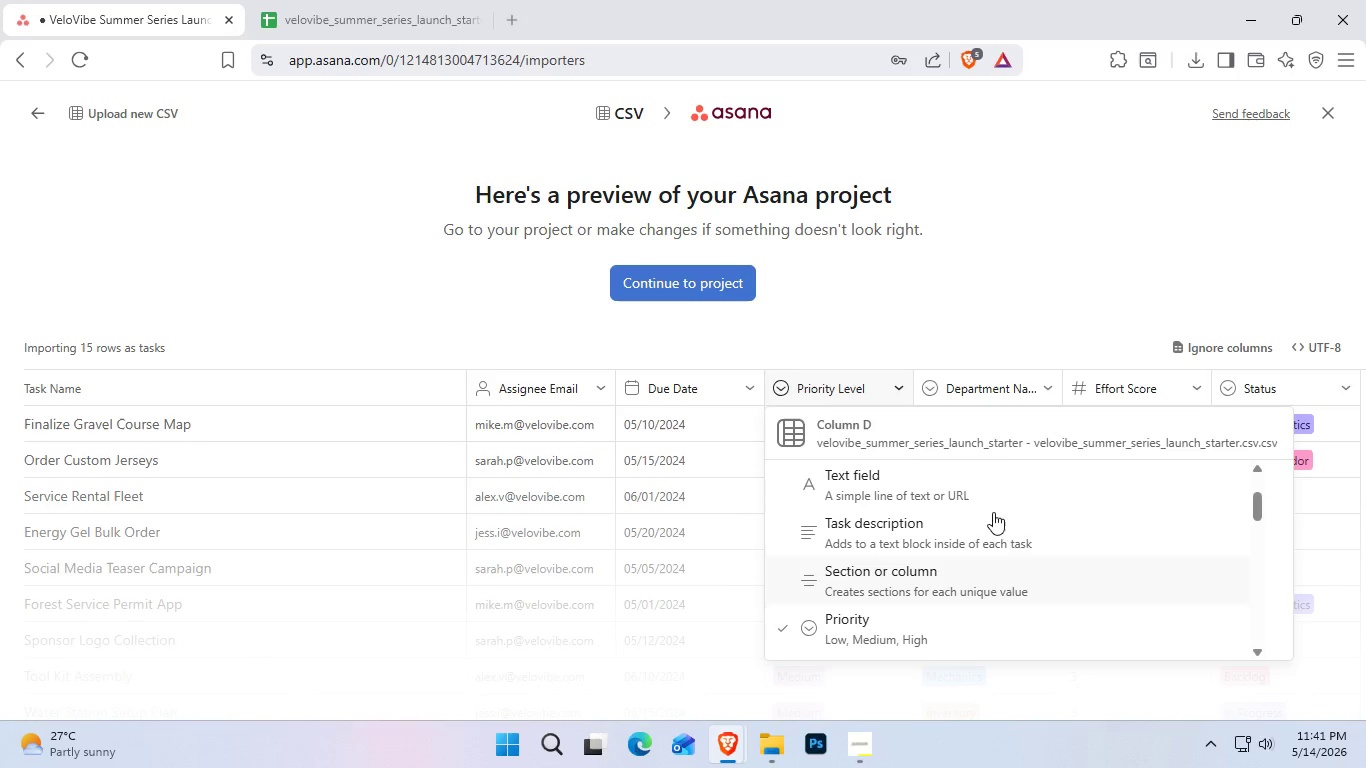 
left_click([1026, 388])
 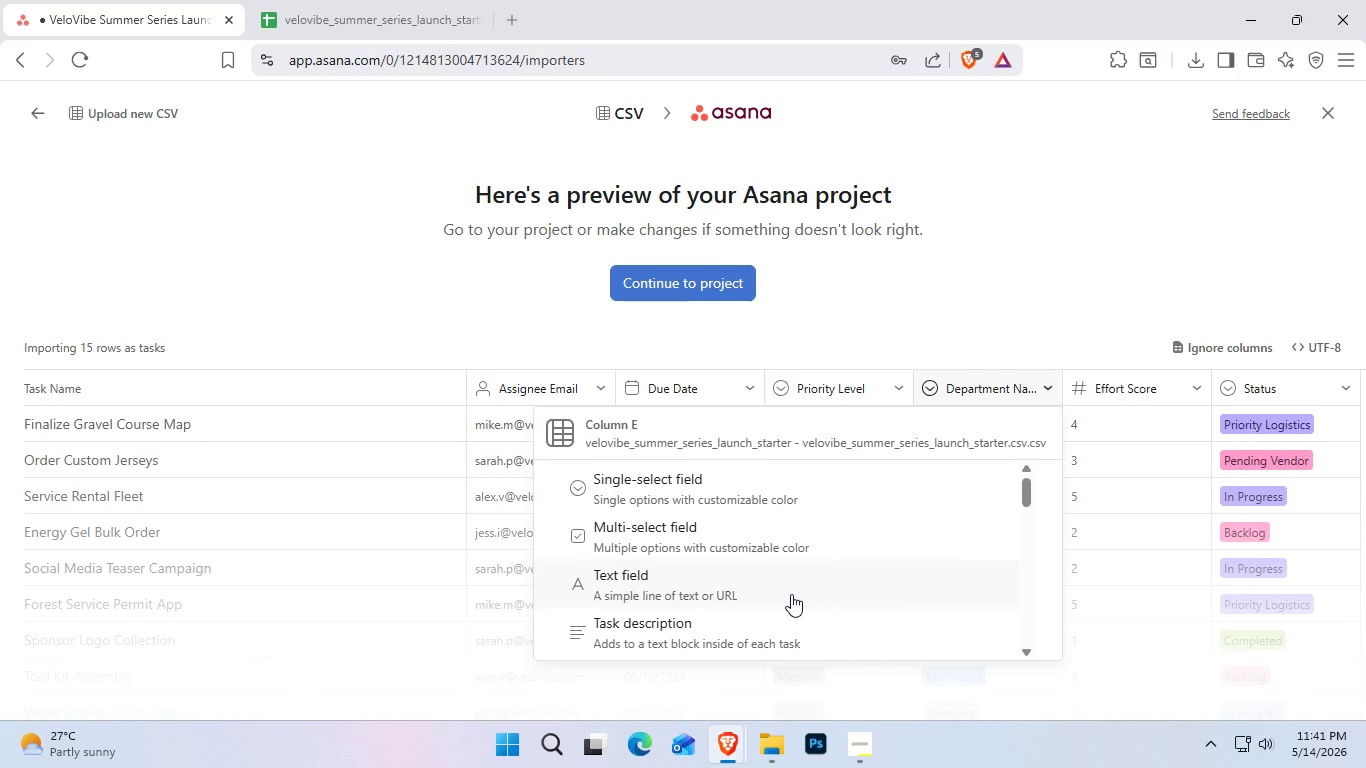 
wait(8.39)
 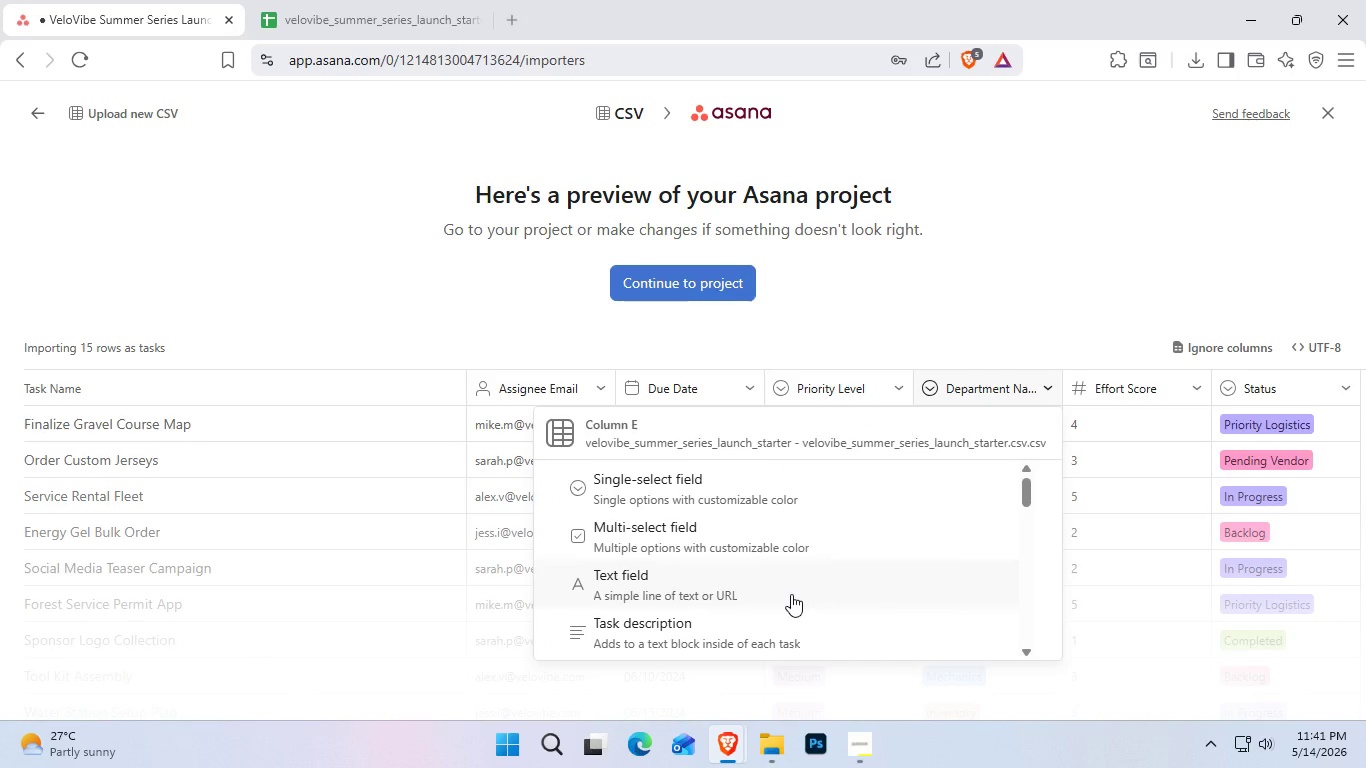 
scroll: coordinate [836, 527], scroll_direction: down, amount: 2.0
 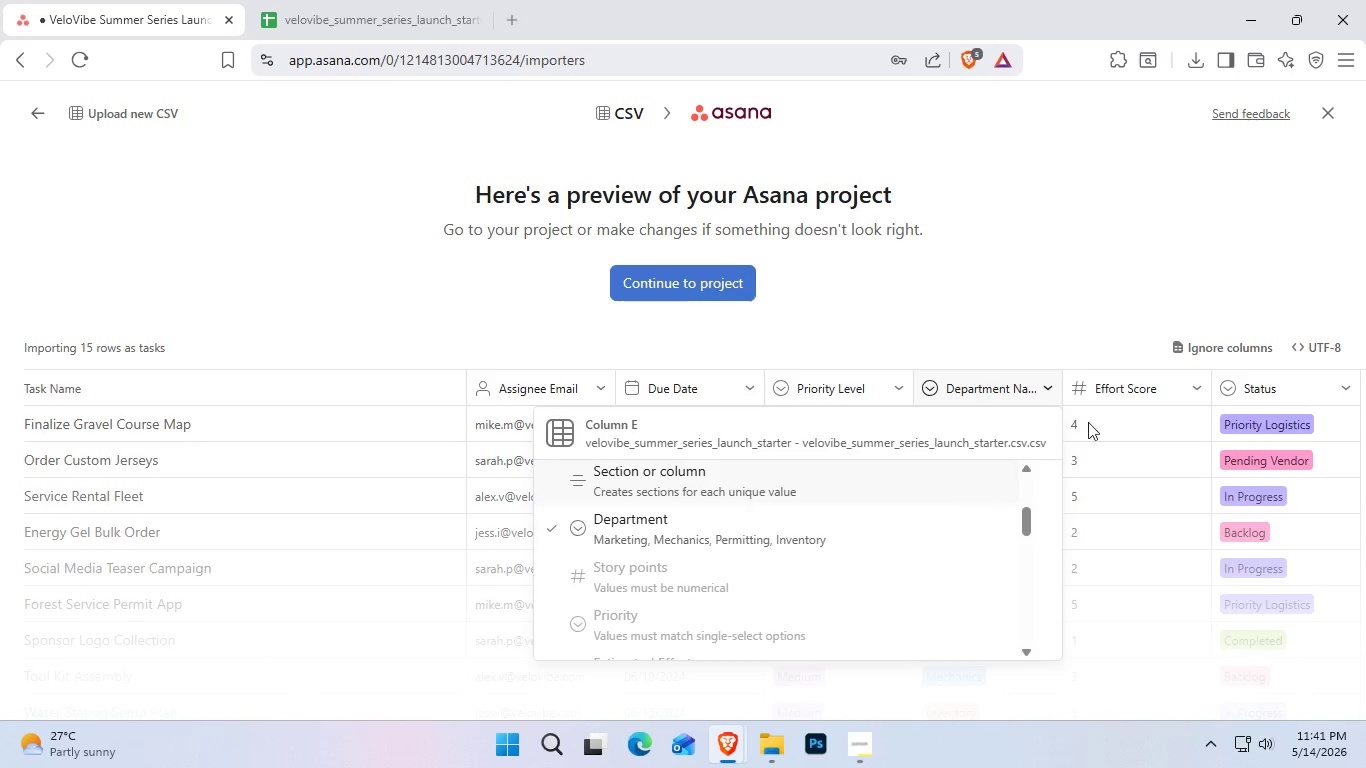 
left_click([1134, 380])
 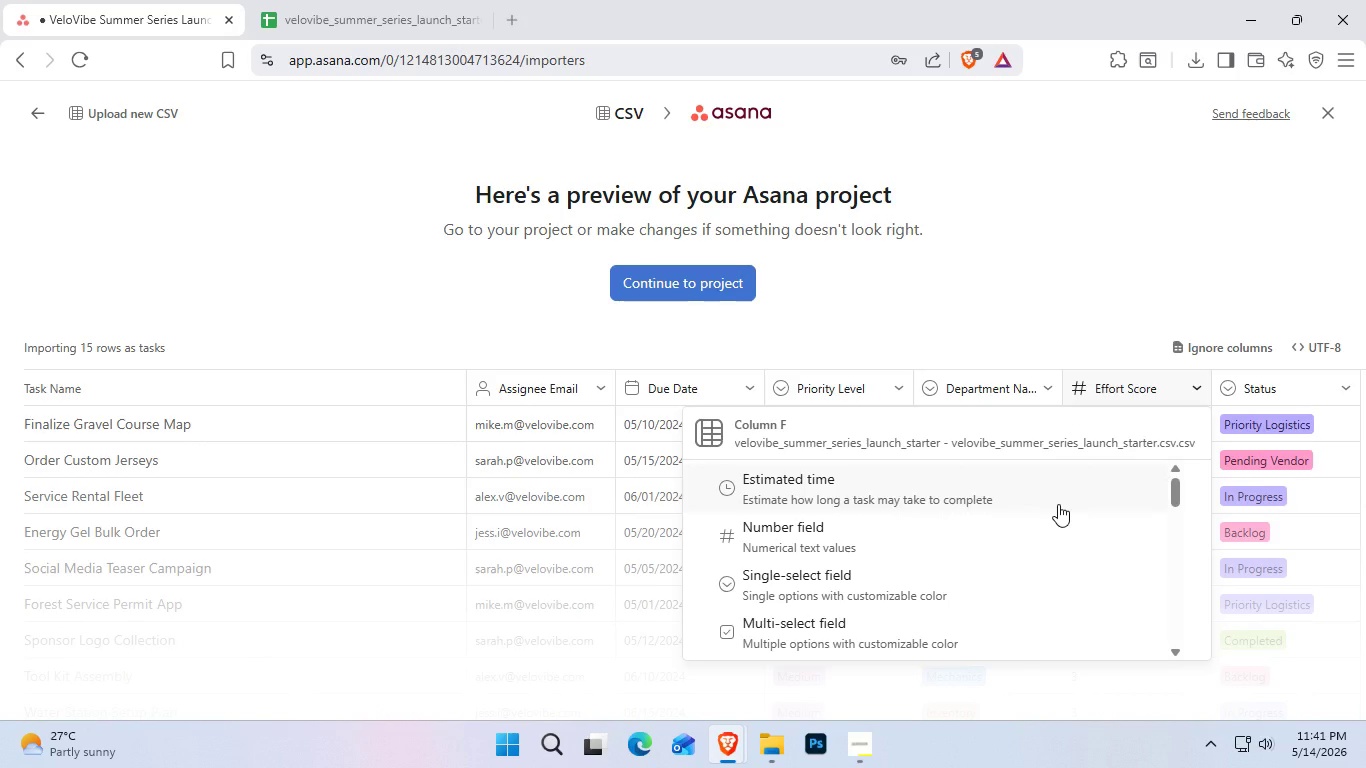 
scroll: coordinate [1057, 507], scroll_direction: down, amount: 1.0
 